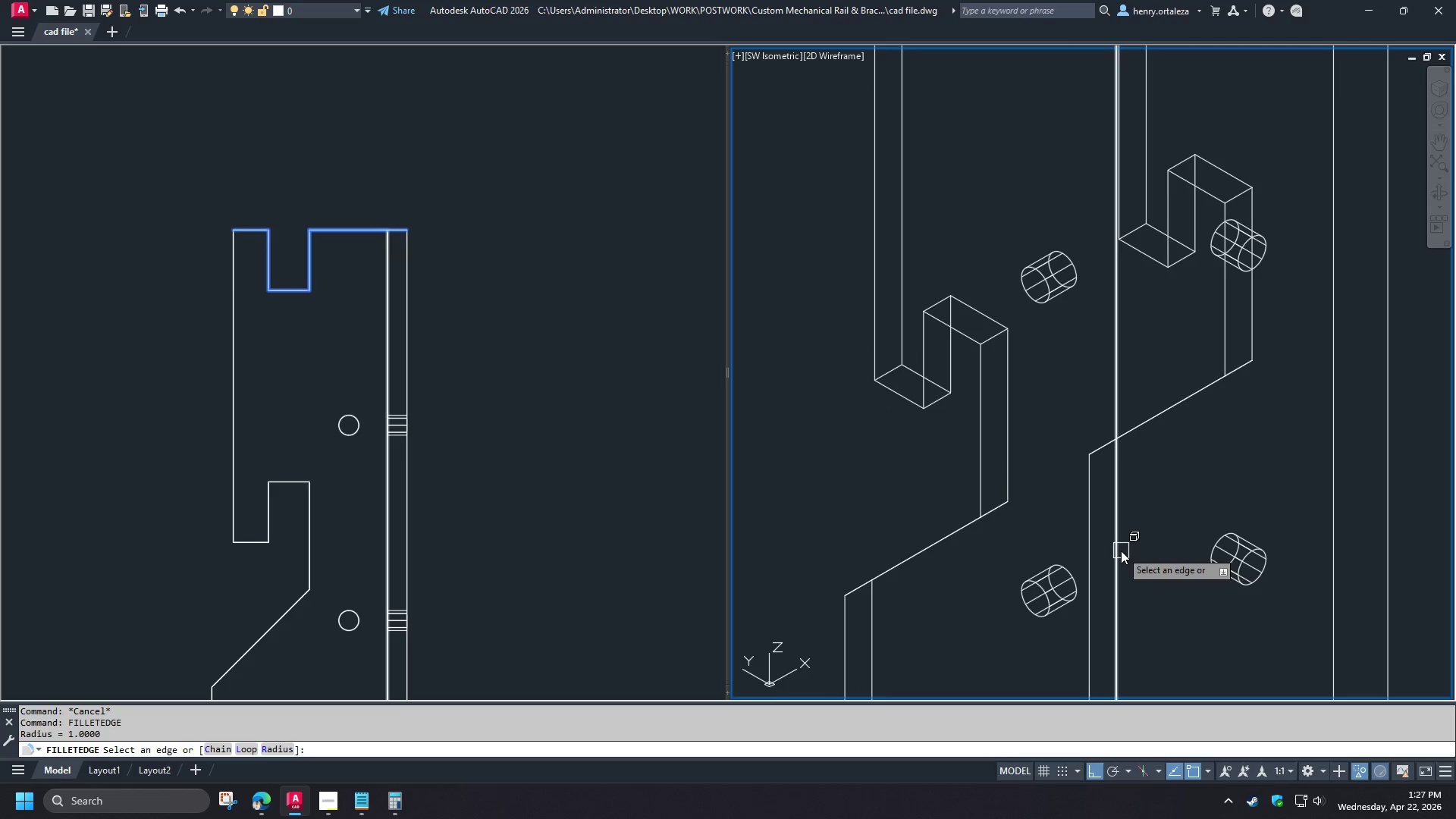 
key(R)
 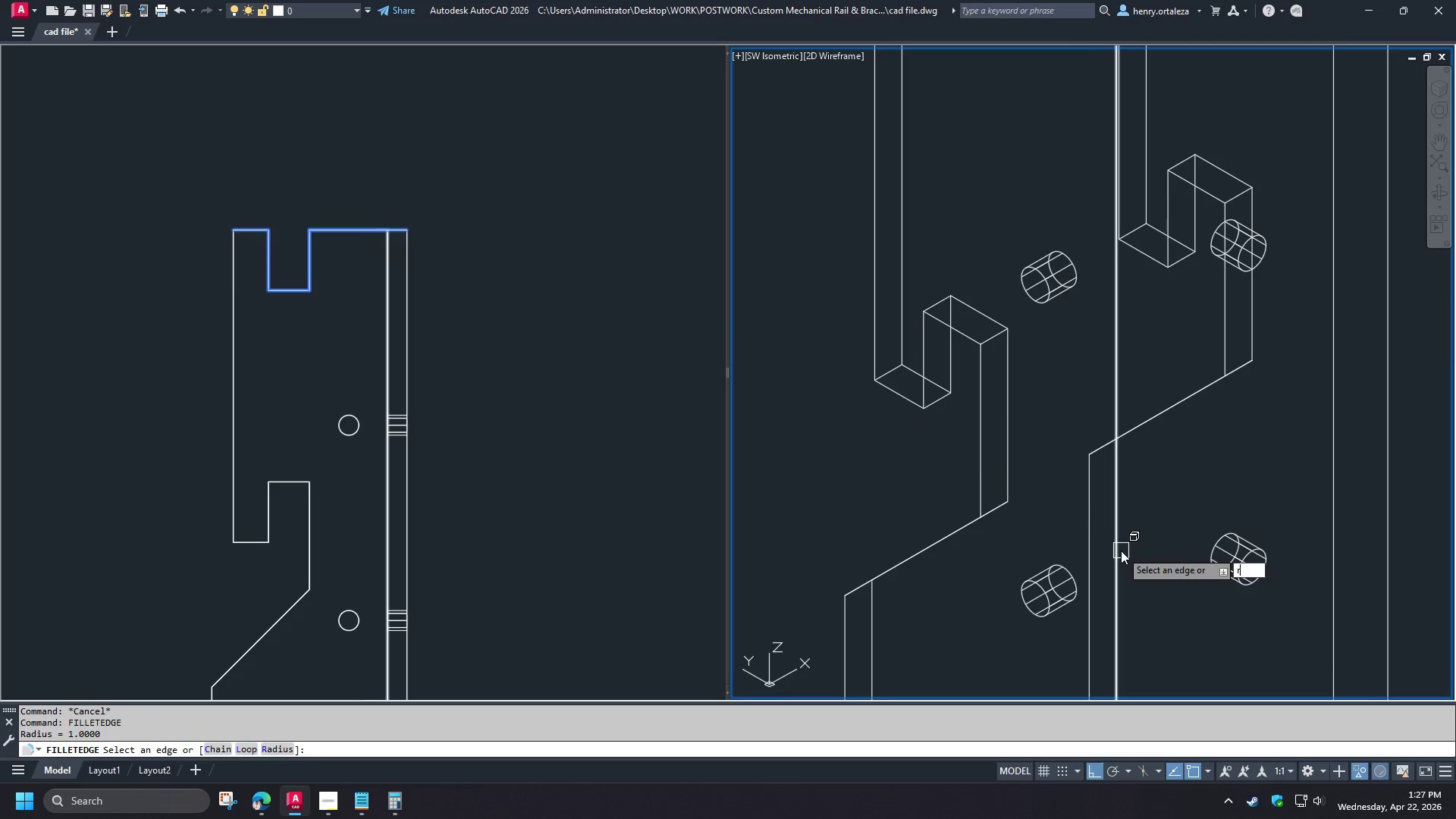 
key(Space)
 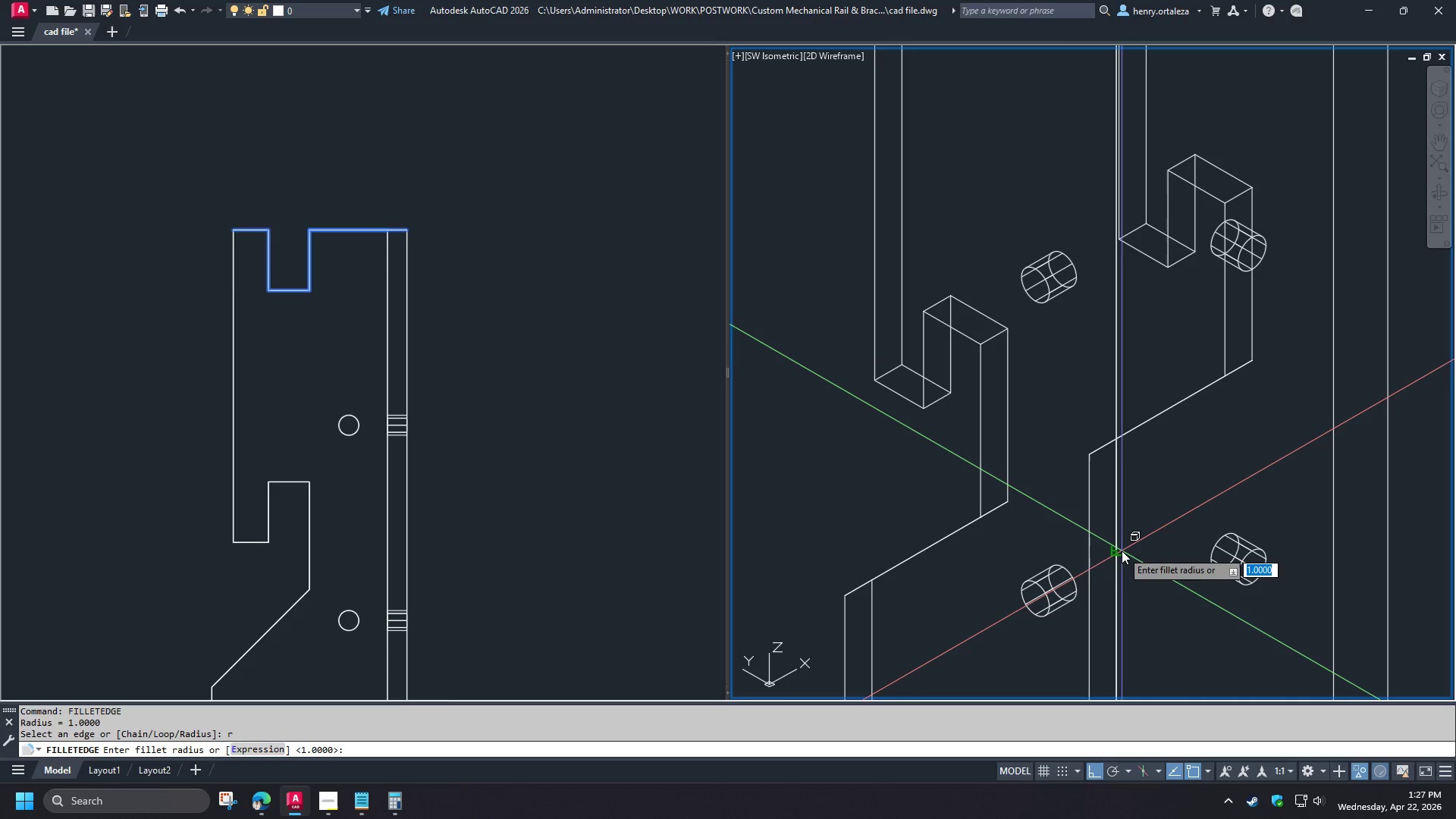 
key(5)
 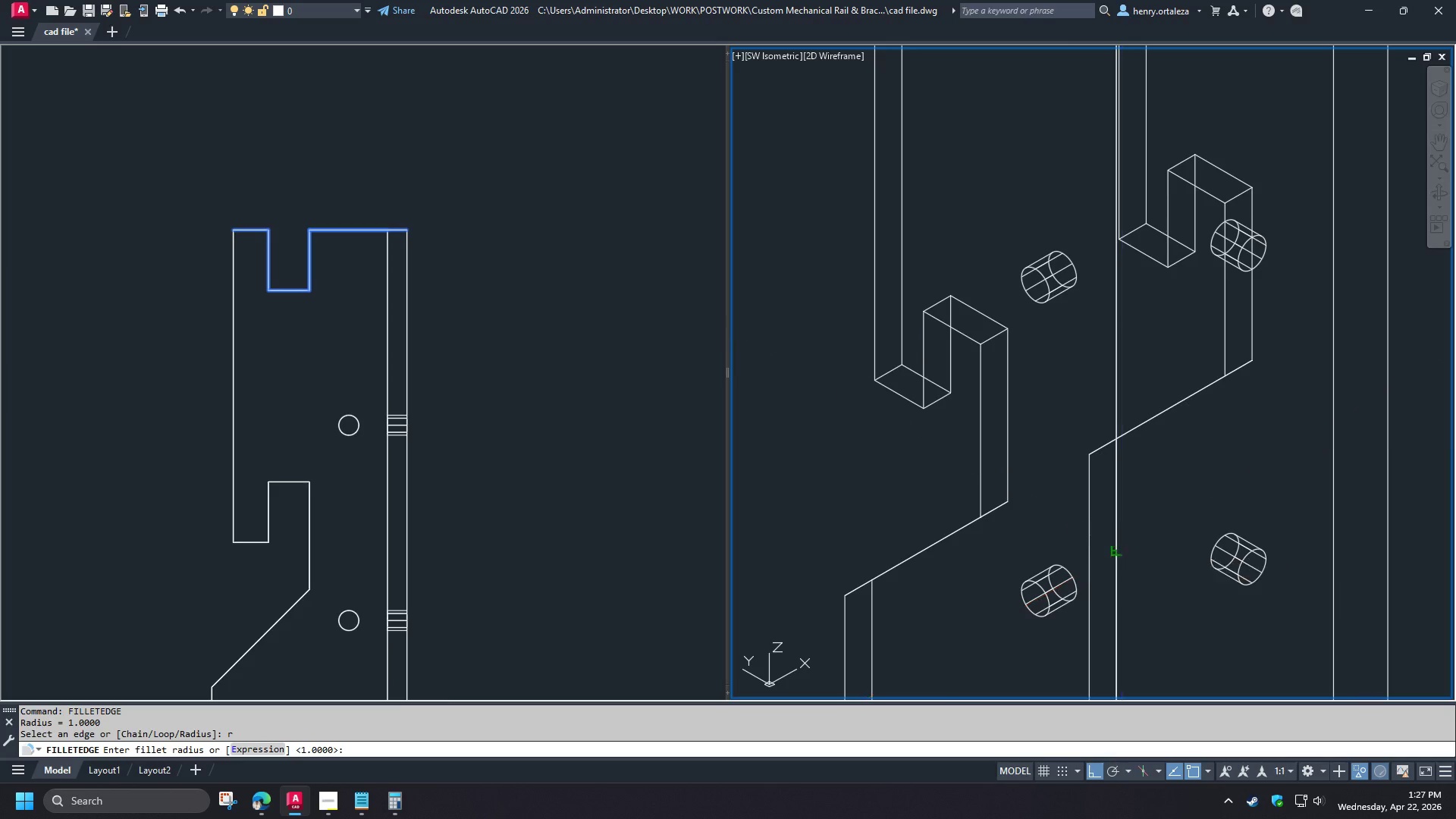 
key(Space)
 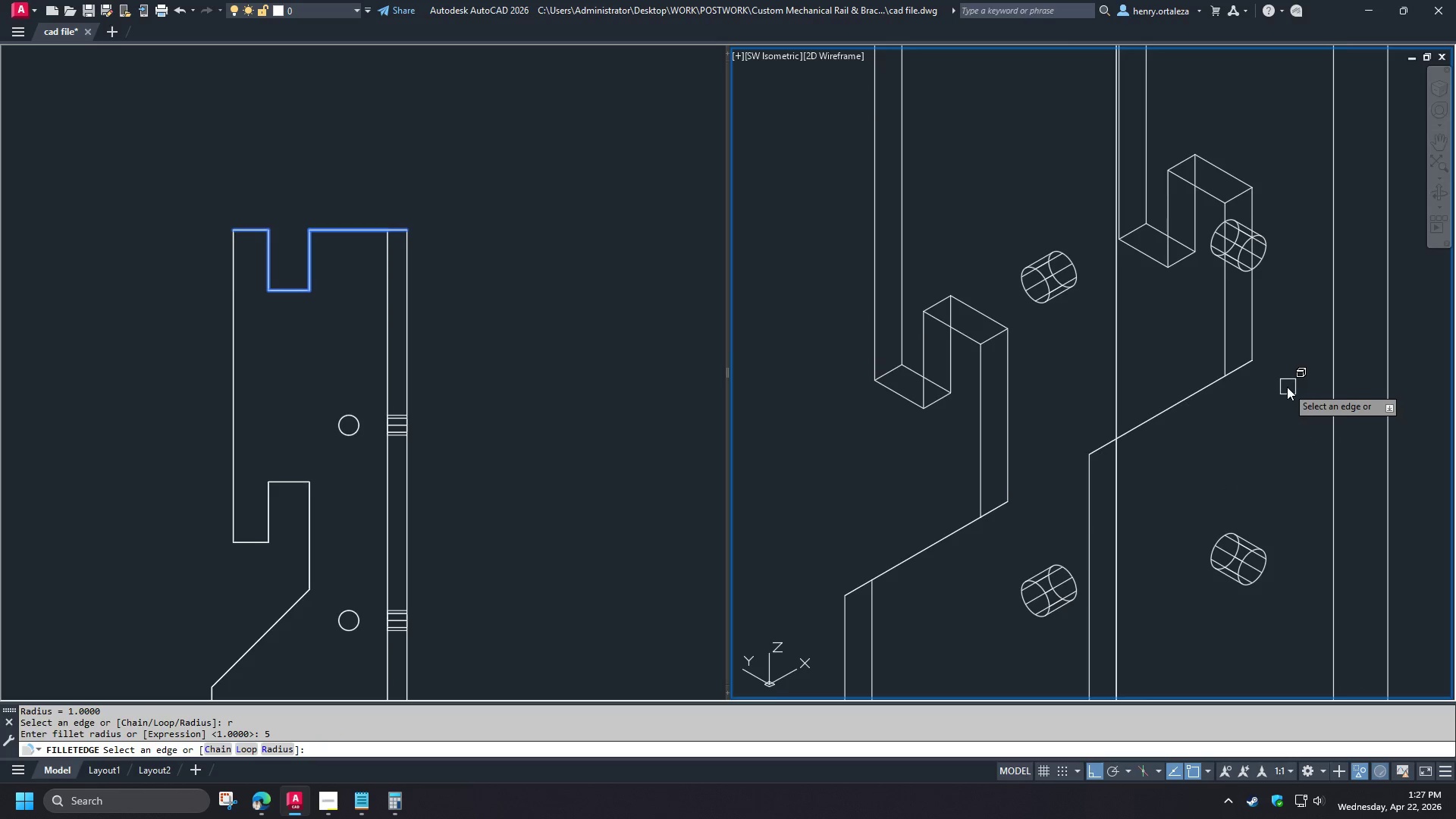 
hold_key(key=ShiftLeft, duration=1.0)
 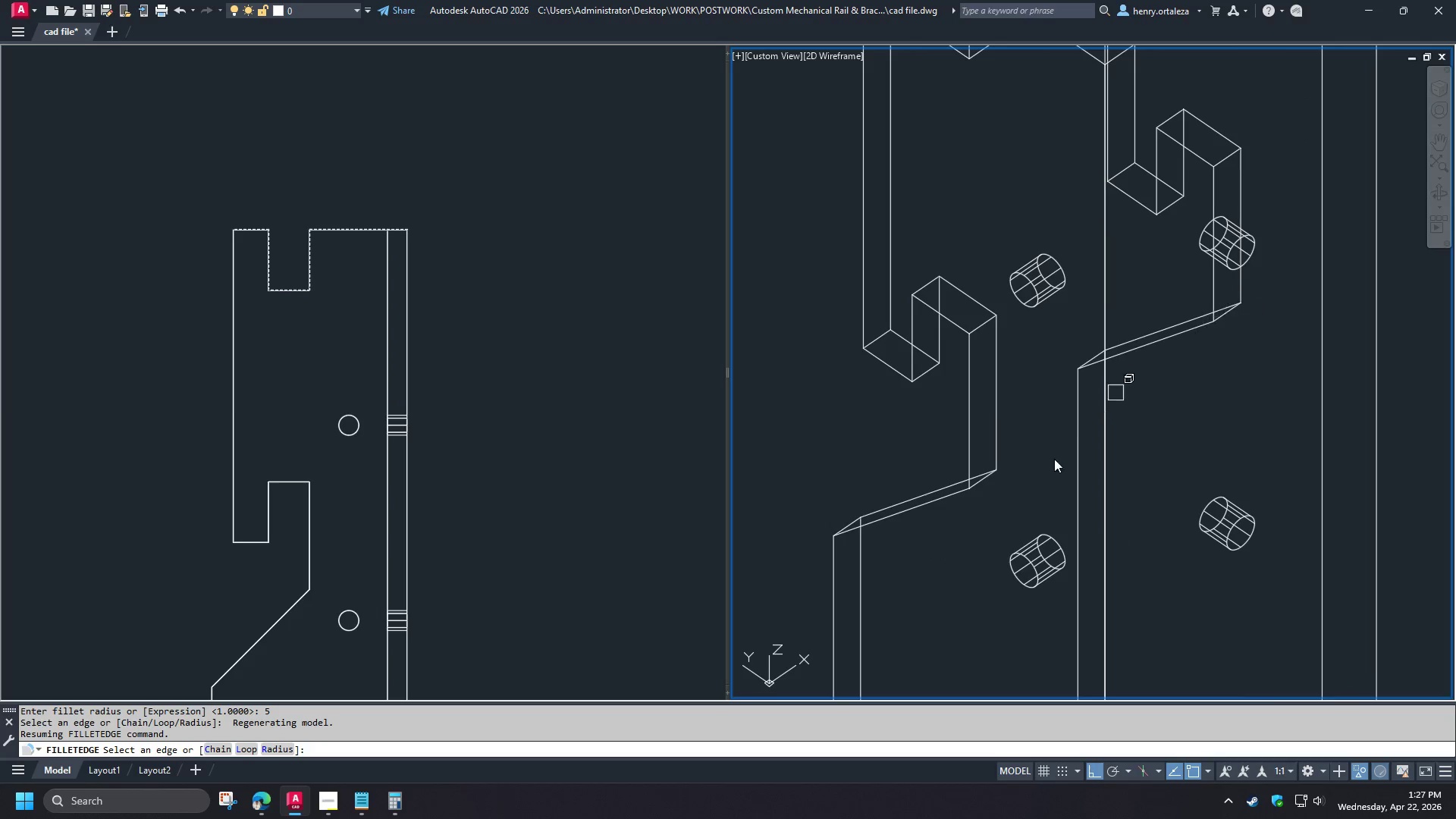 
left_click([968, 477])
 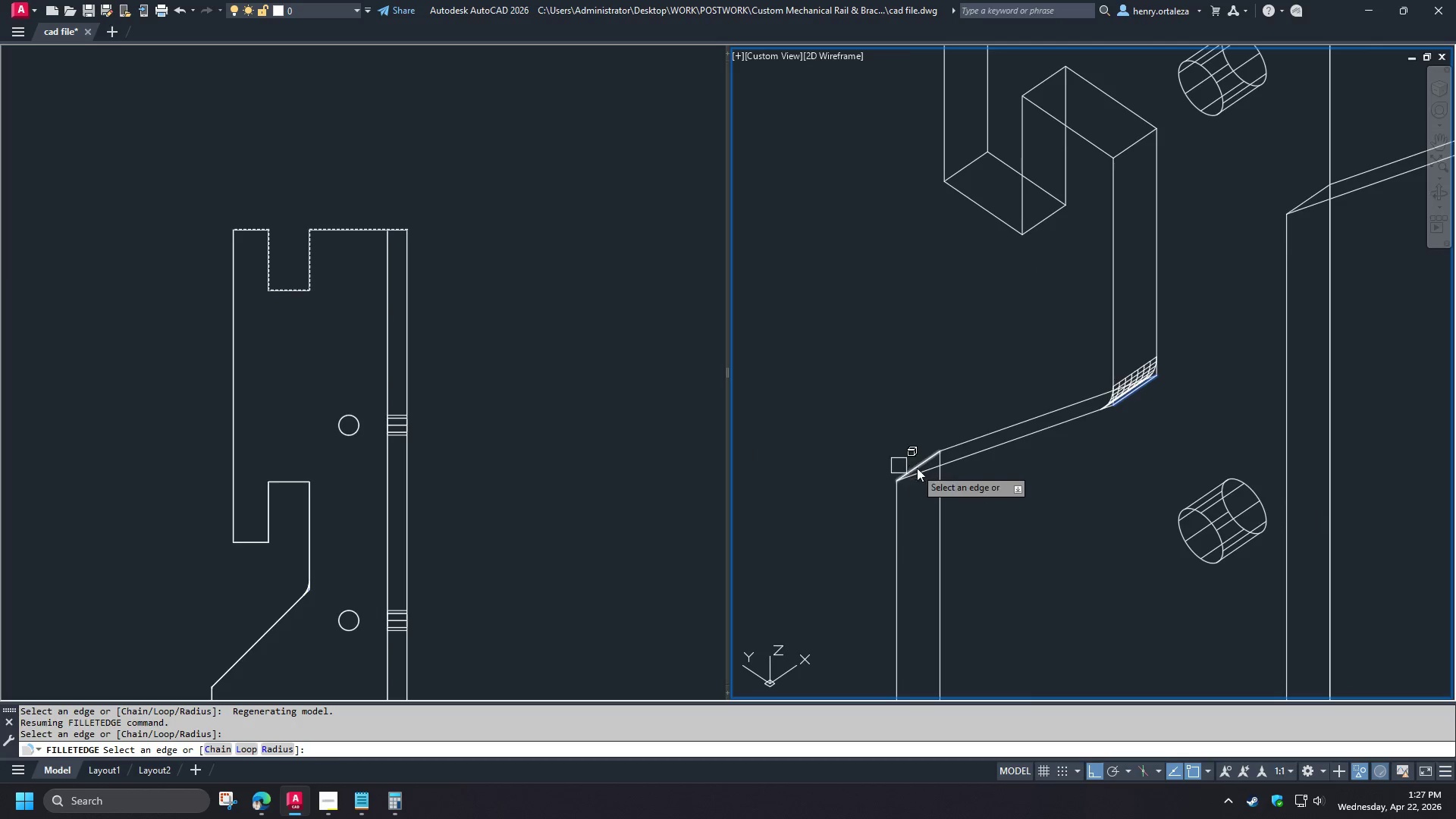 
left_click([914, 462])
 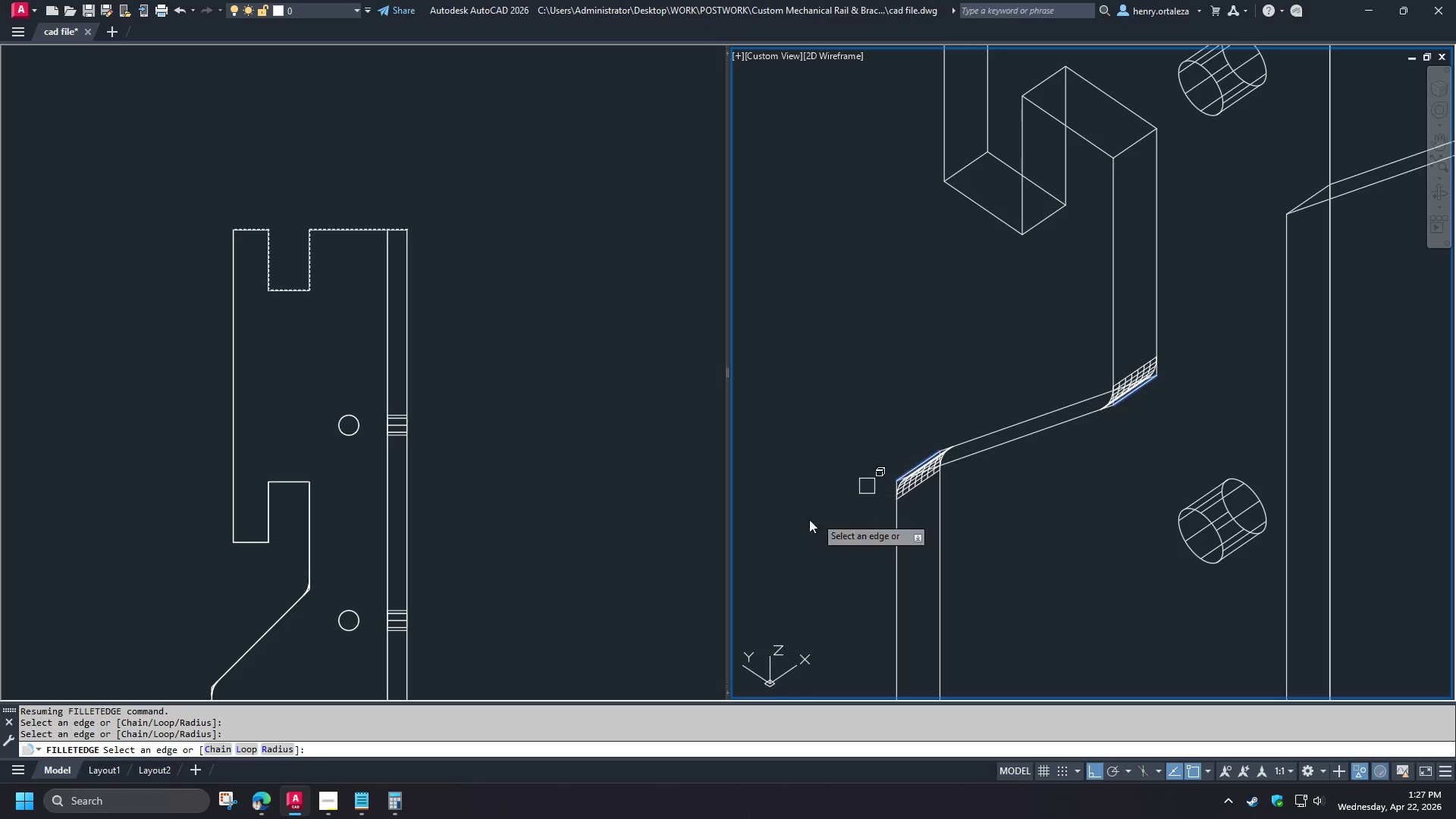 
left_click([1244, 265])
 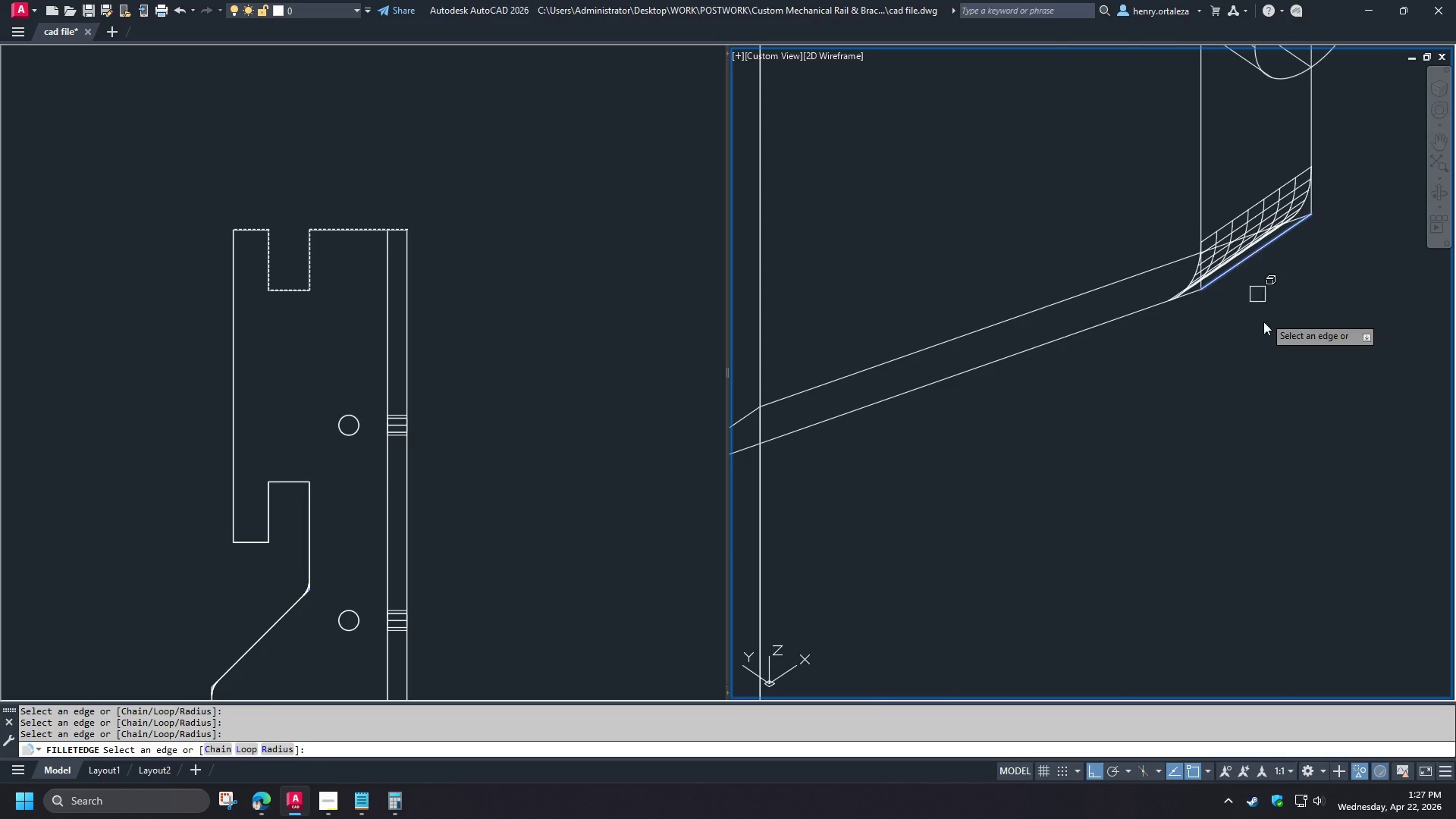 
scroll: coordinate [1001, 502], scroll_direction: up, amount: 1.0
 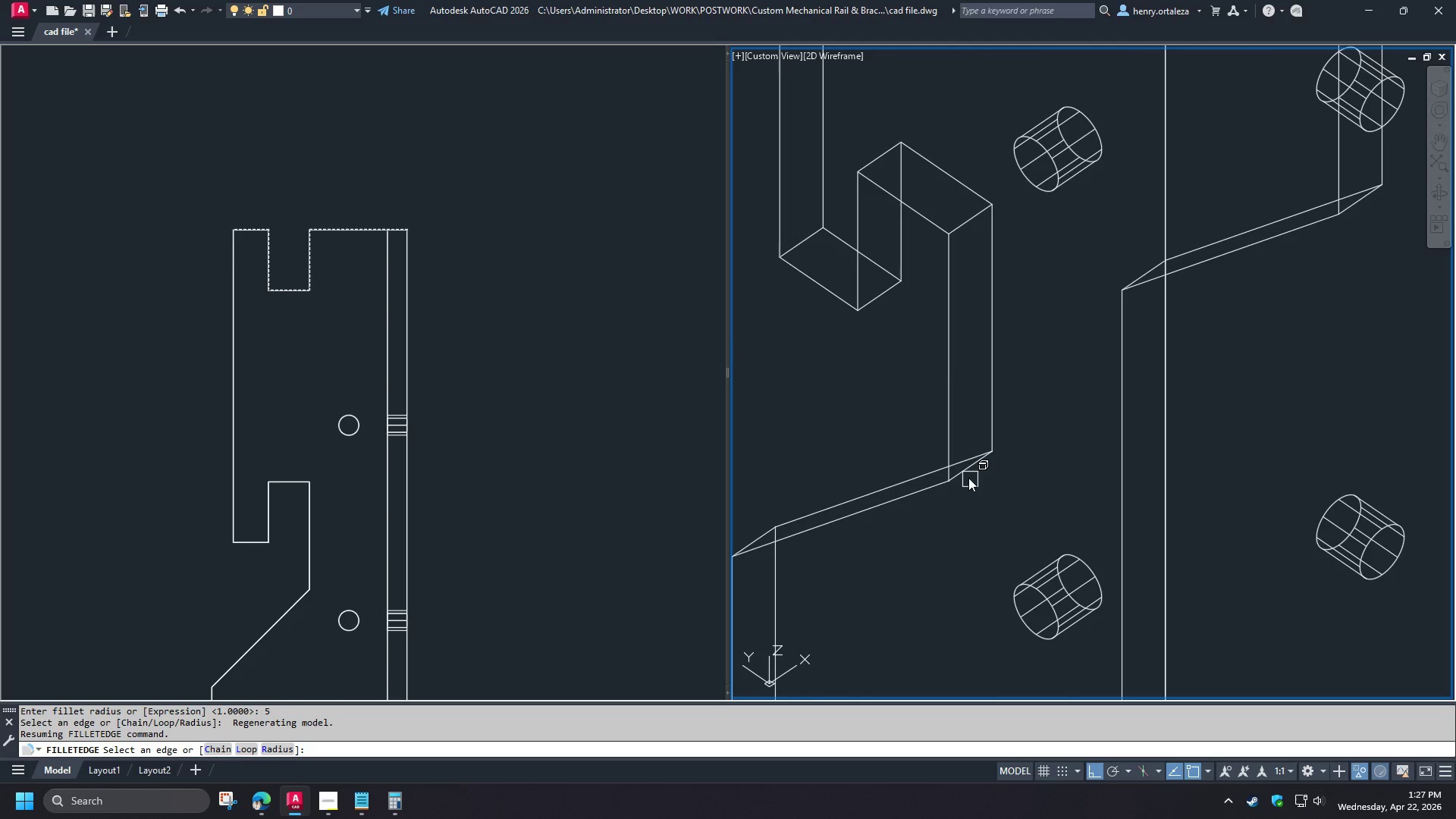 
left_click([1040, 375])
 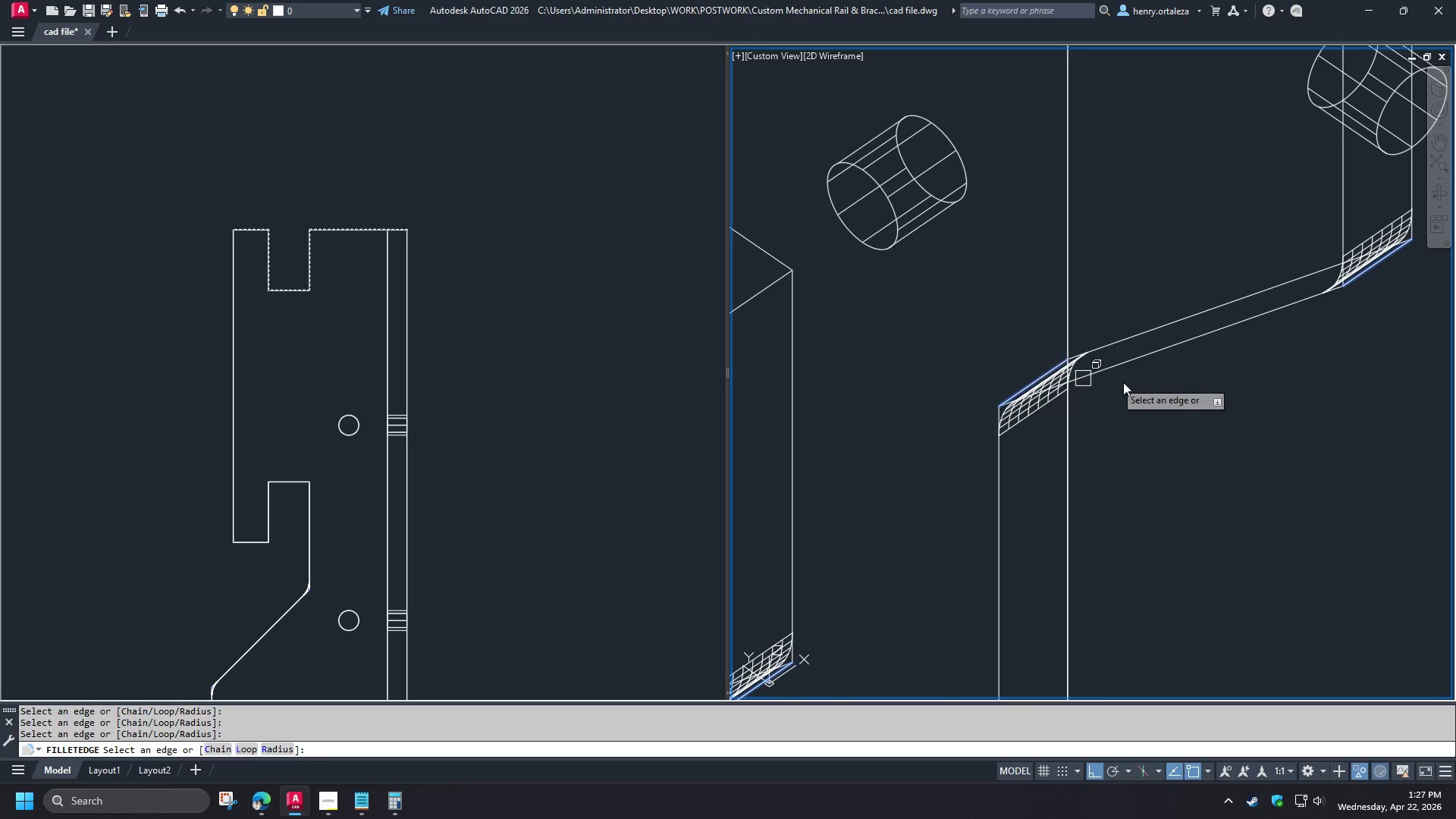 
key(Space)
 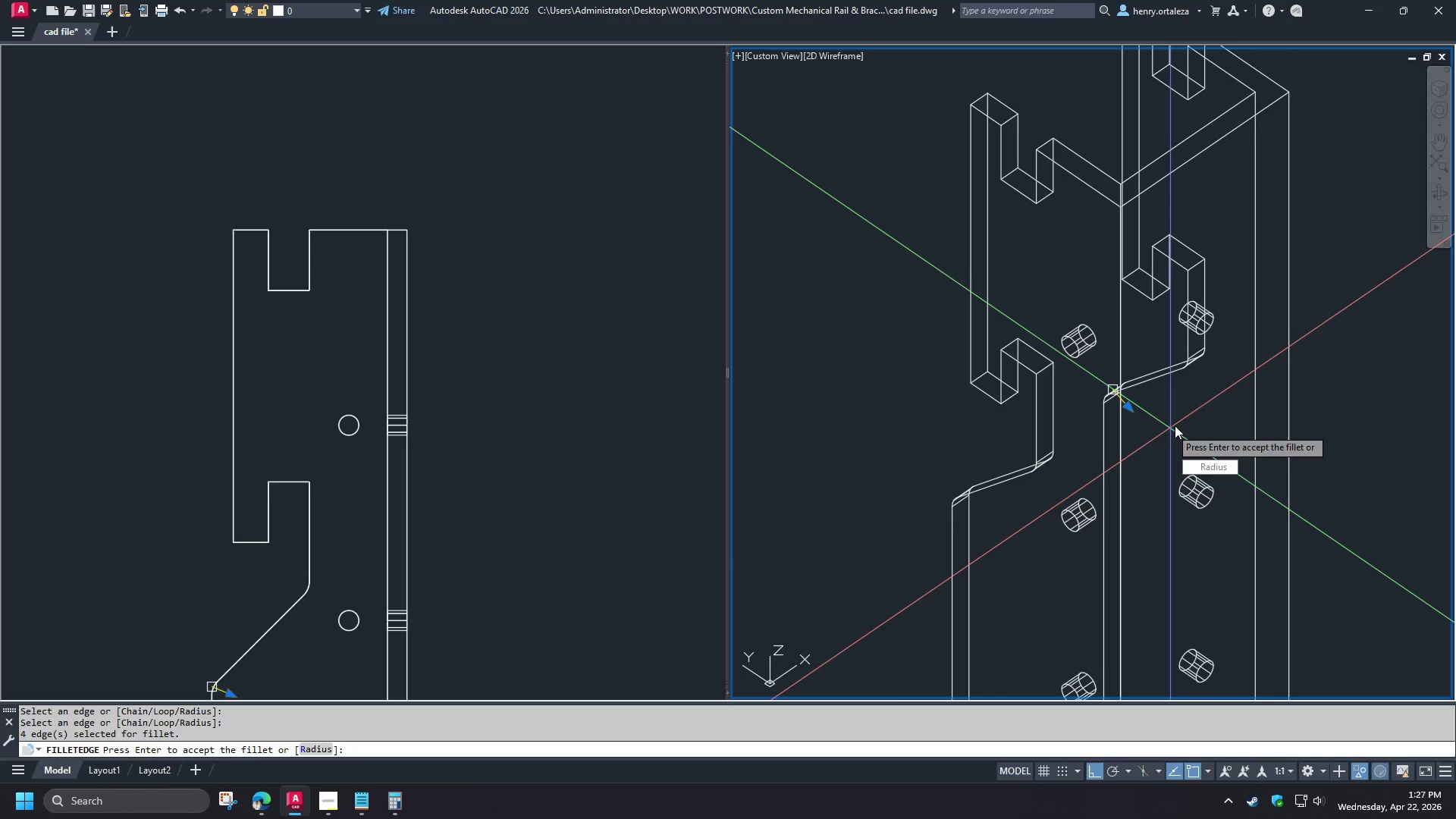 
key(Space)
 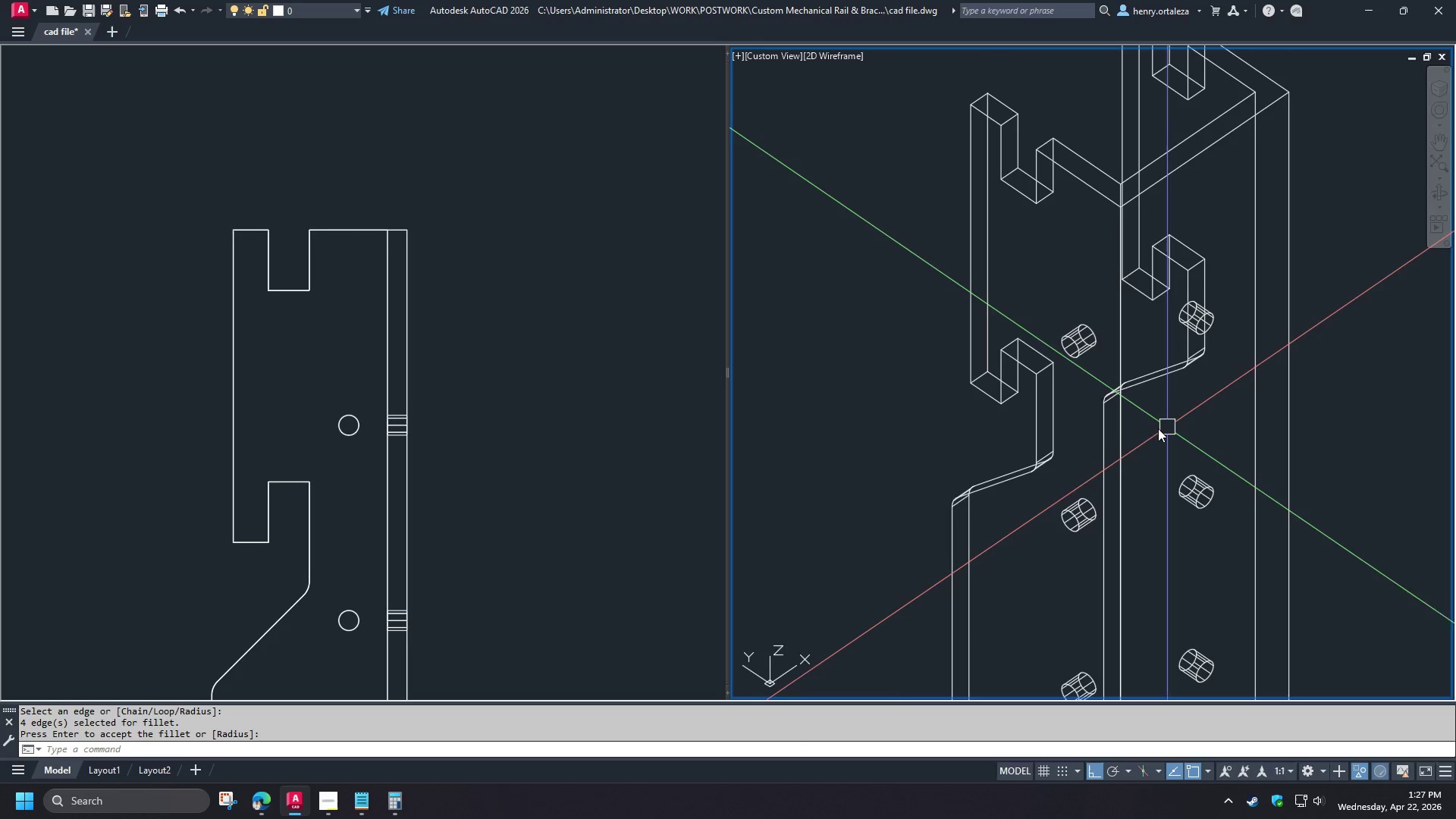 
hold_key(key=ShiftLeft, duration=1.11)
 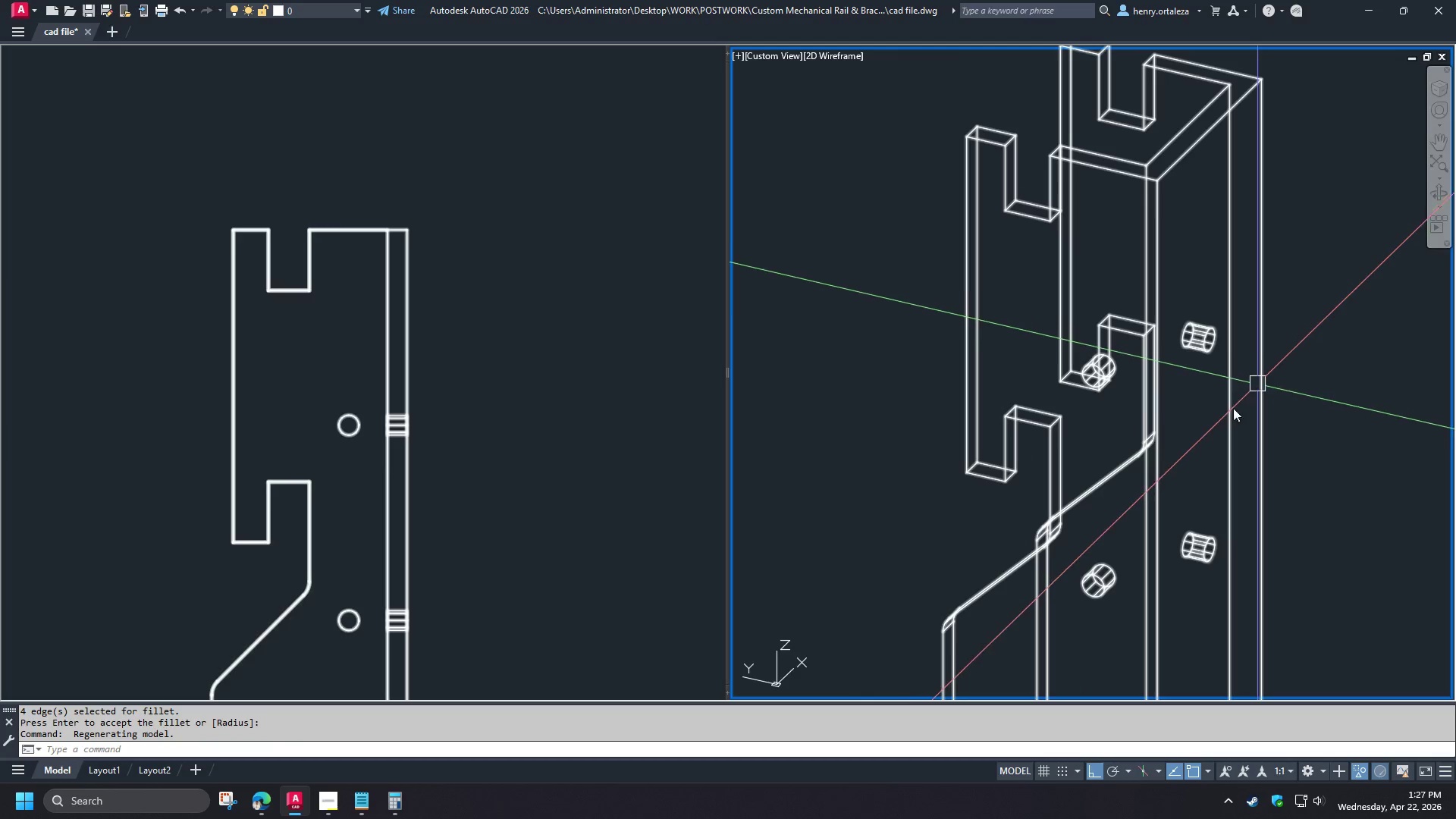 
scroll: coordinate [785, 526], scroll_direction: down, amount: 1.0
 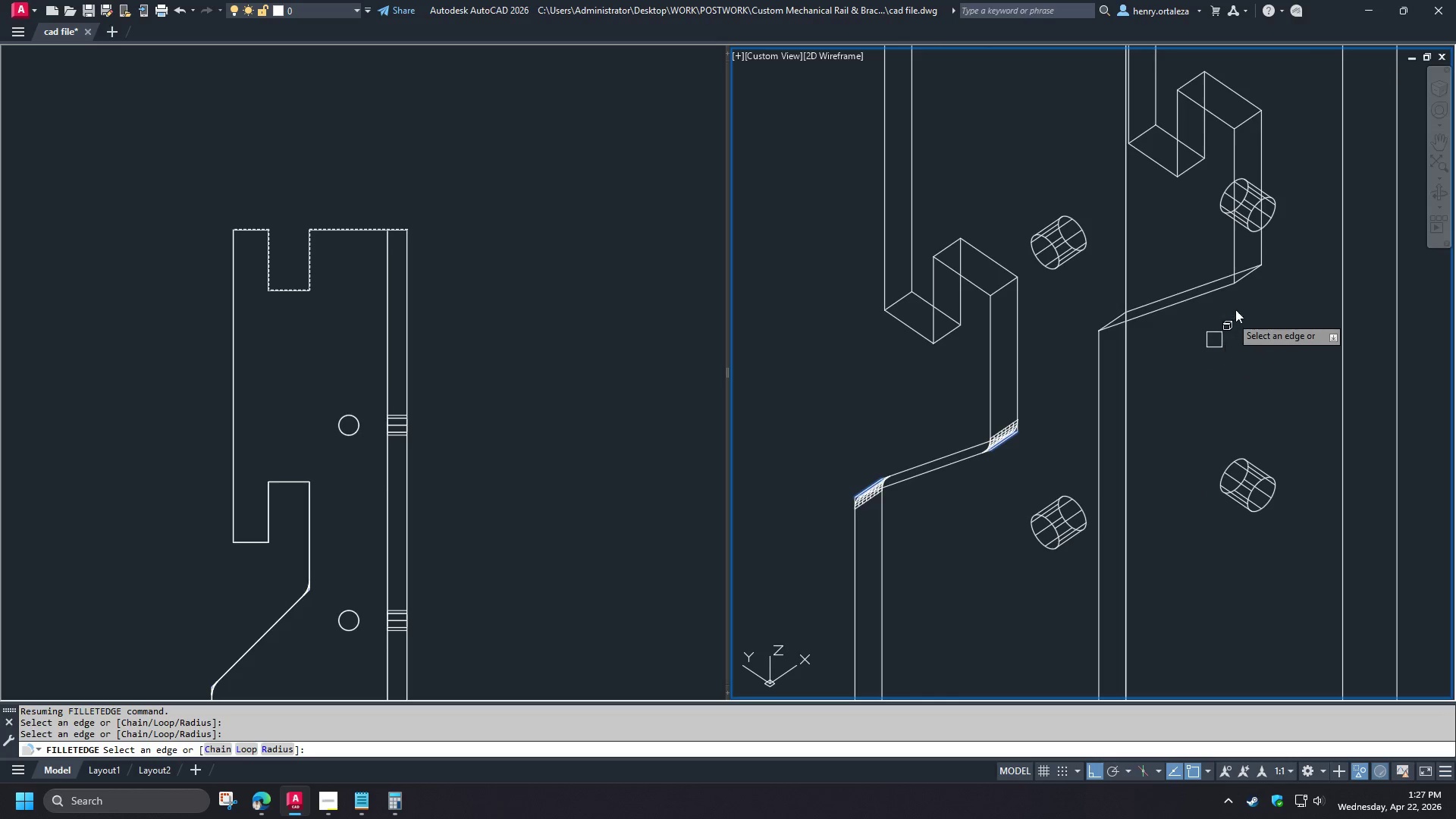 
right_click([1213, 426])
 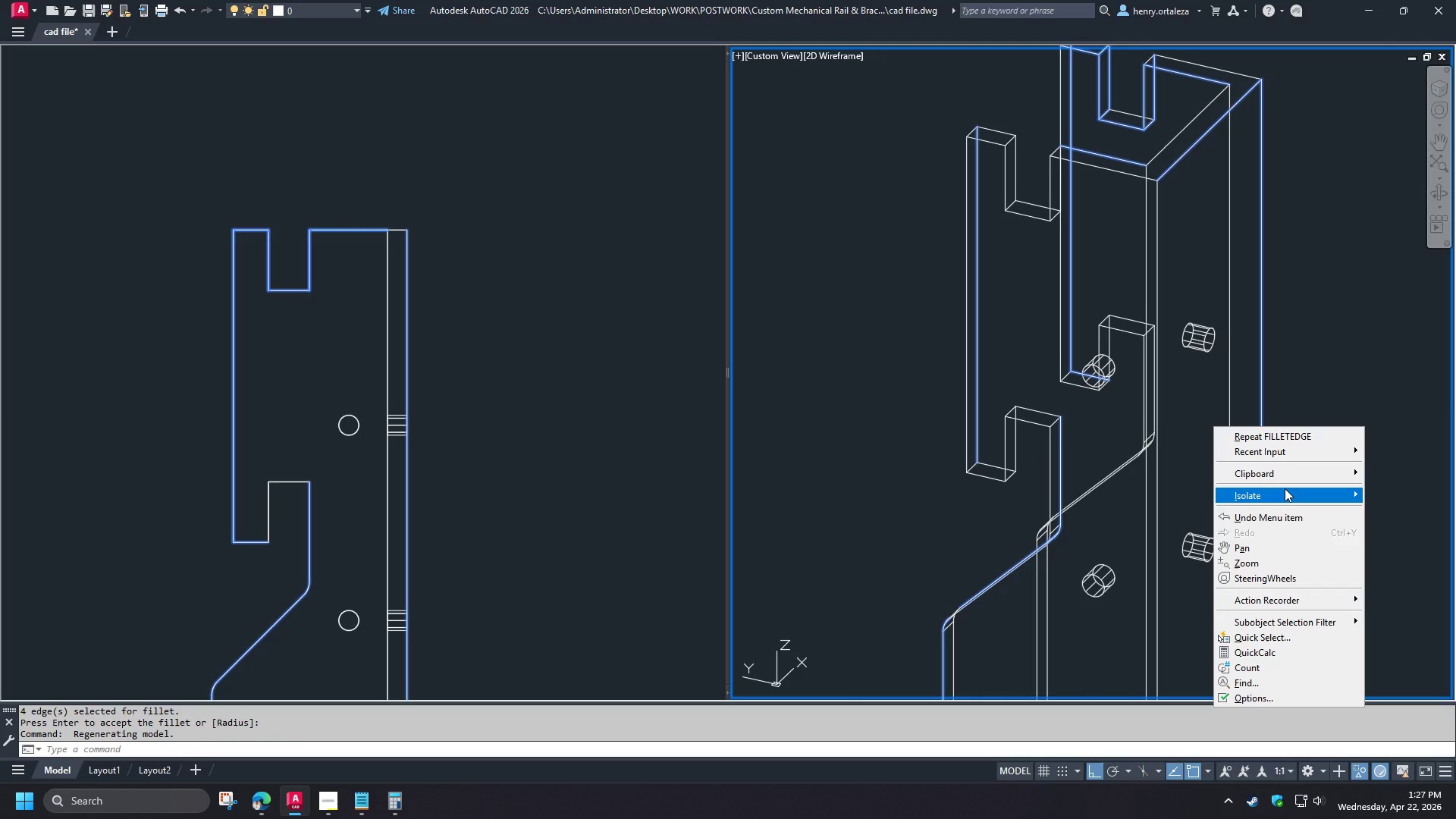 
scroll: coordinate [1244, 276], scroll_direction: up, amount: 3.0
 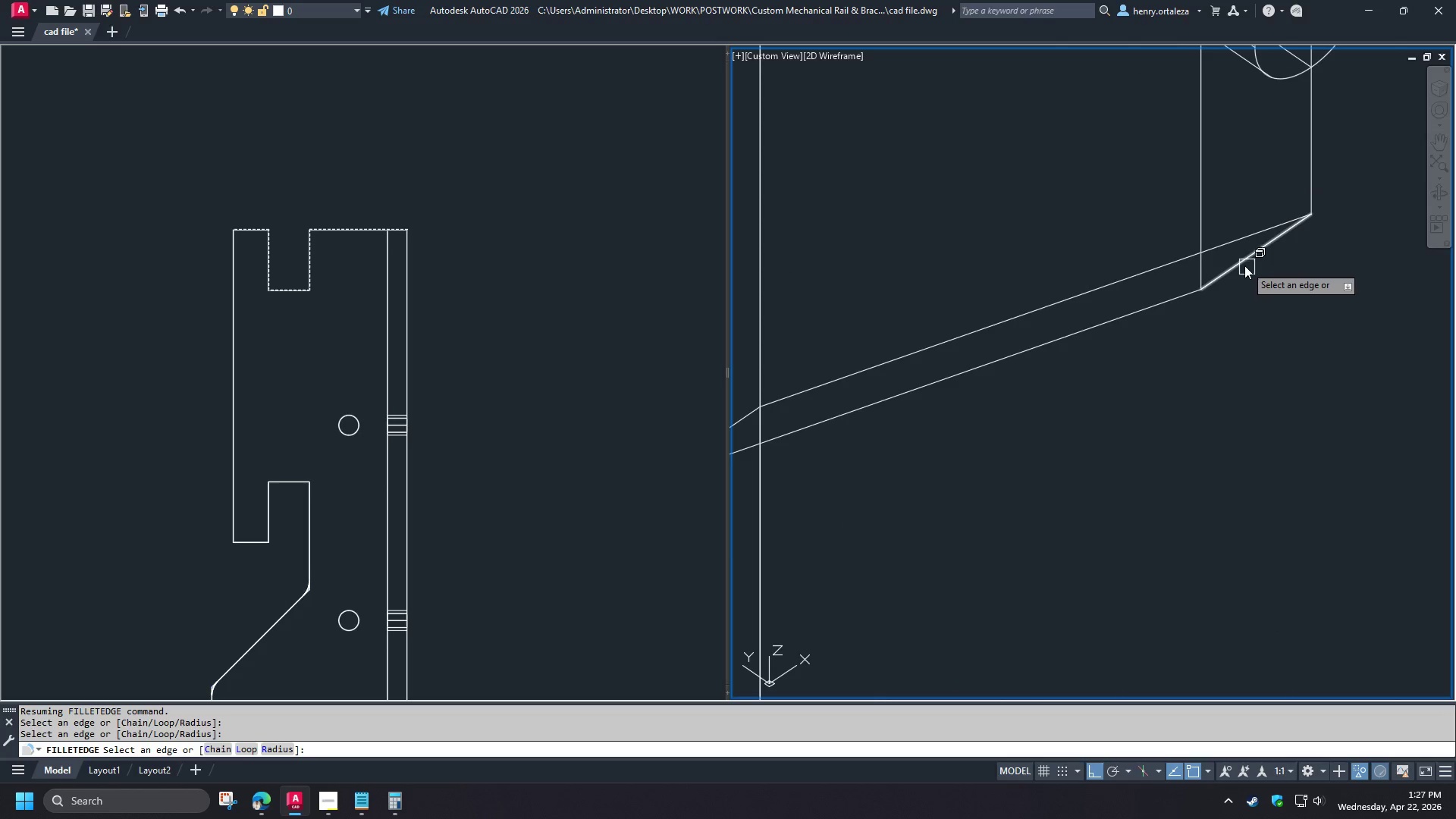 
left_click([1284, 491])
 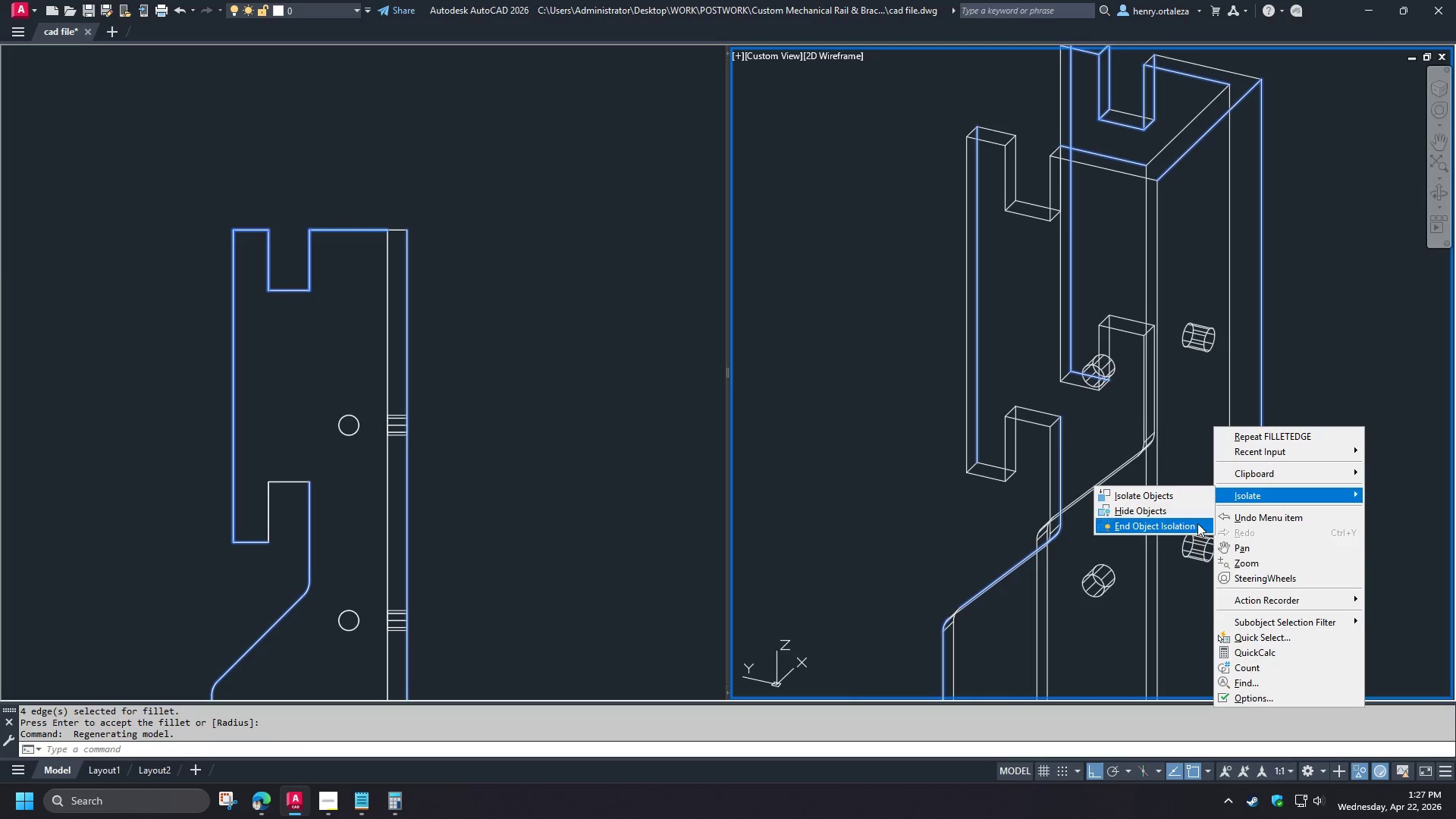 
scroll: coordinate [1253, 333], scroll_direction: down, amount: 2.0
 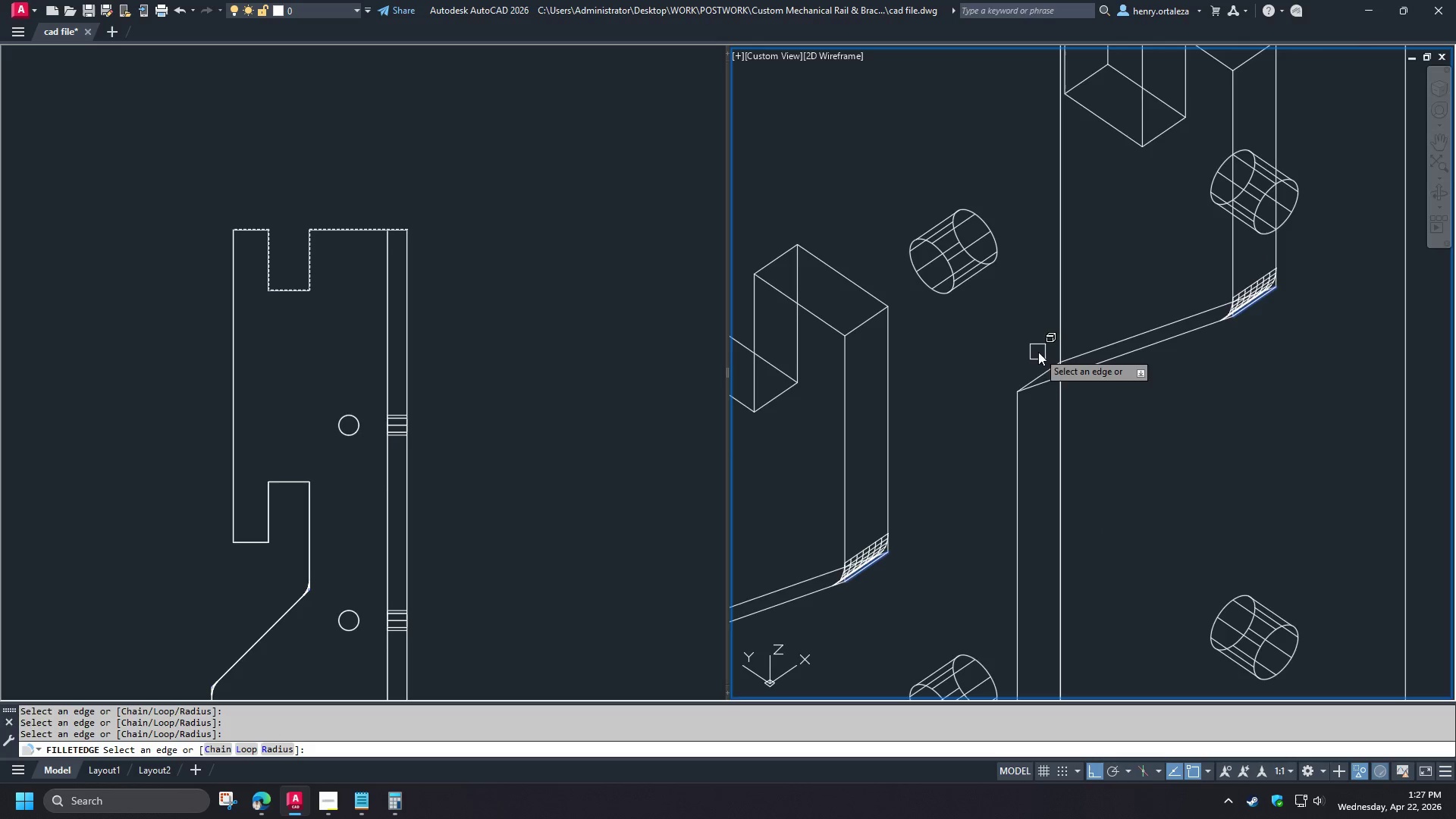 
left_click([1183, 531])
 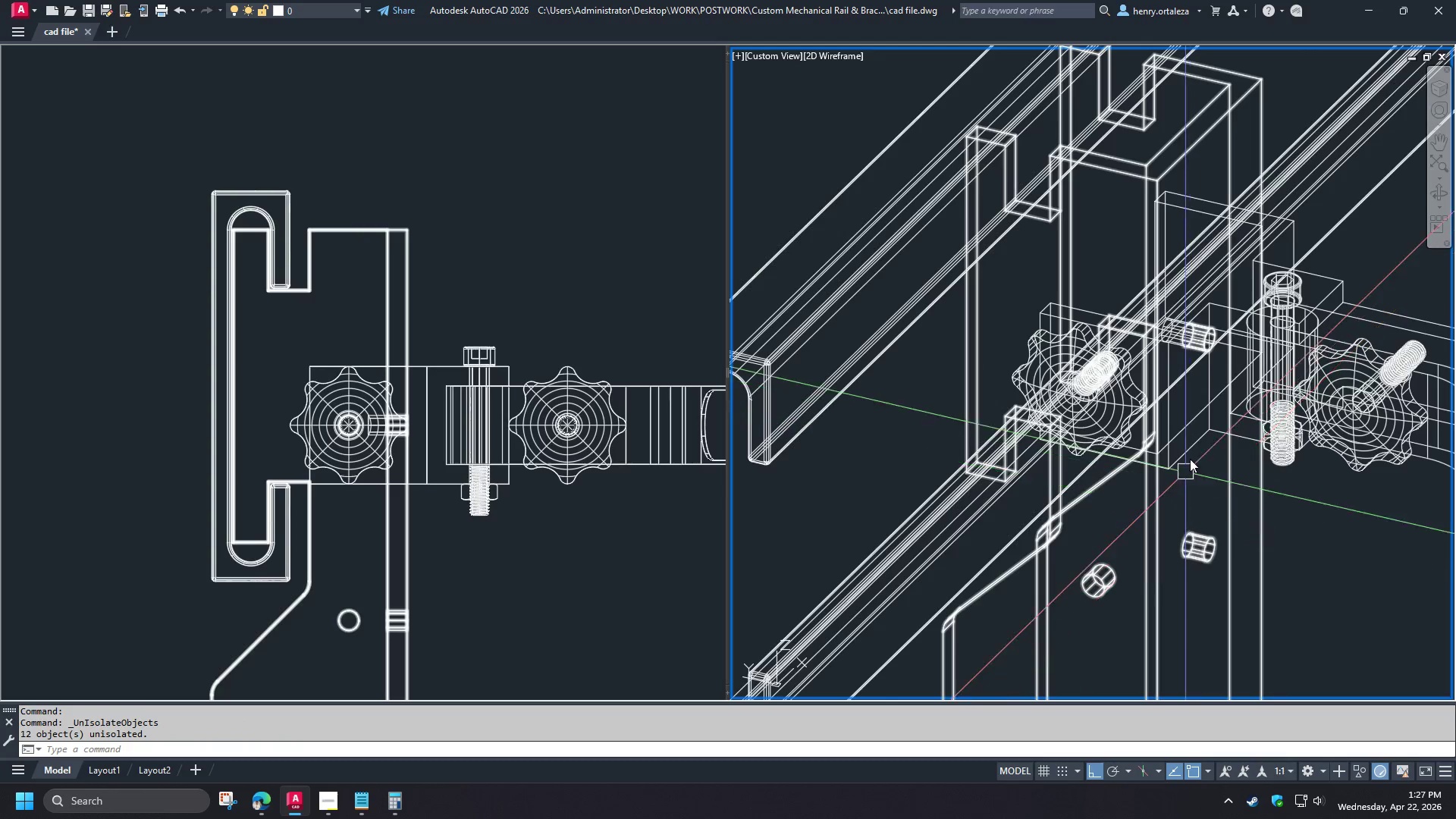 
scroll: coordinate [1046, 366], scroll_direction: up, amount: 1.0
 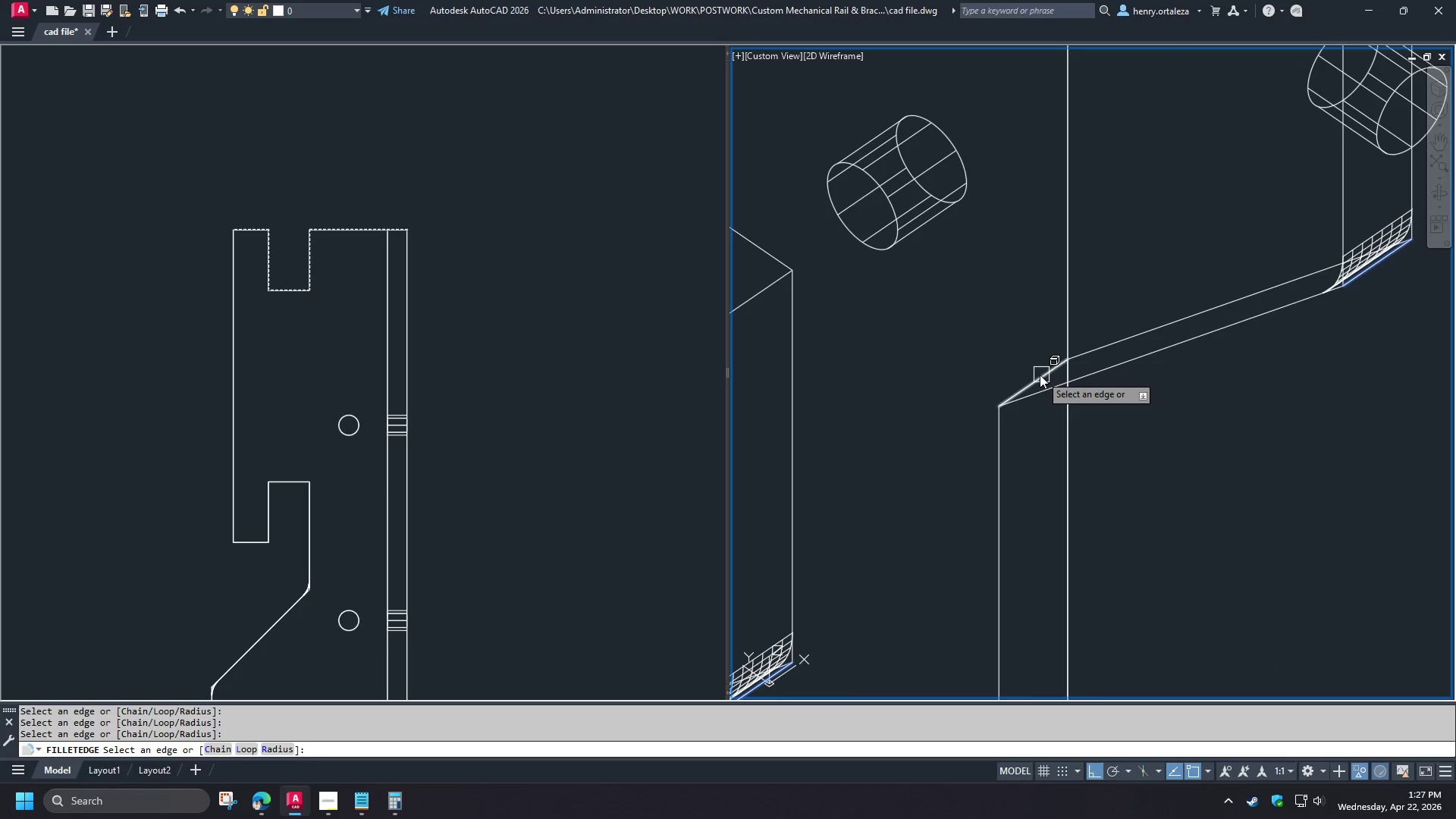 
hold_key(key=ShiftLeft, duration=1.5)
 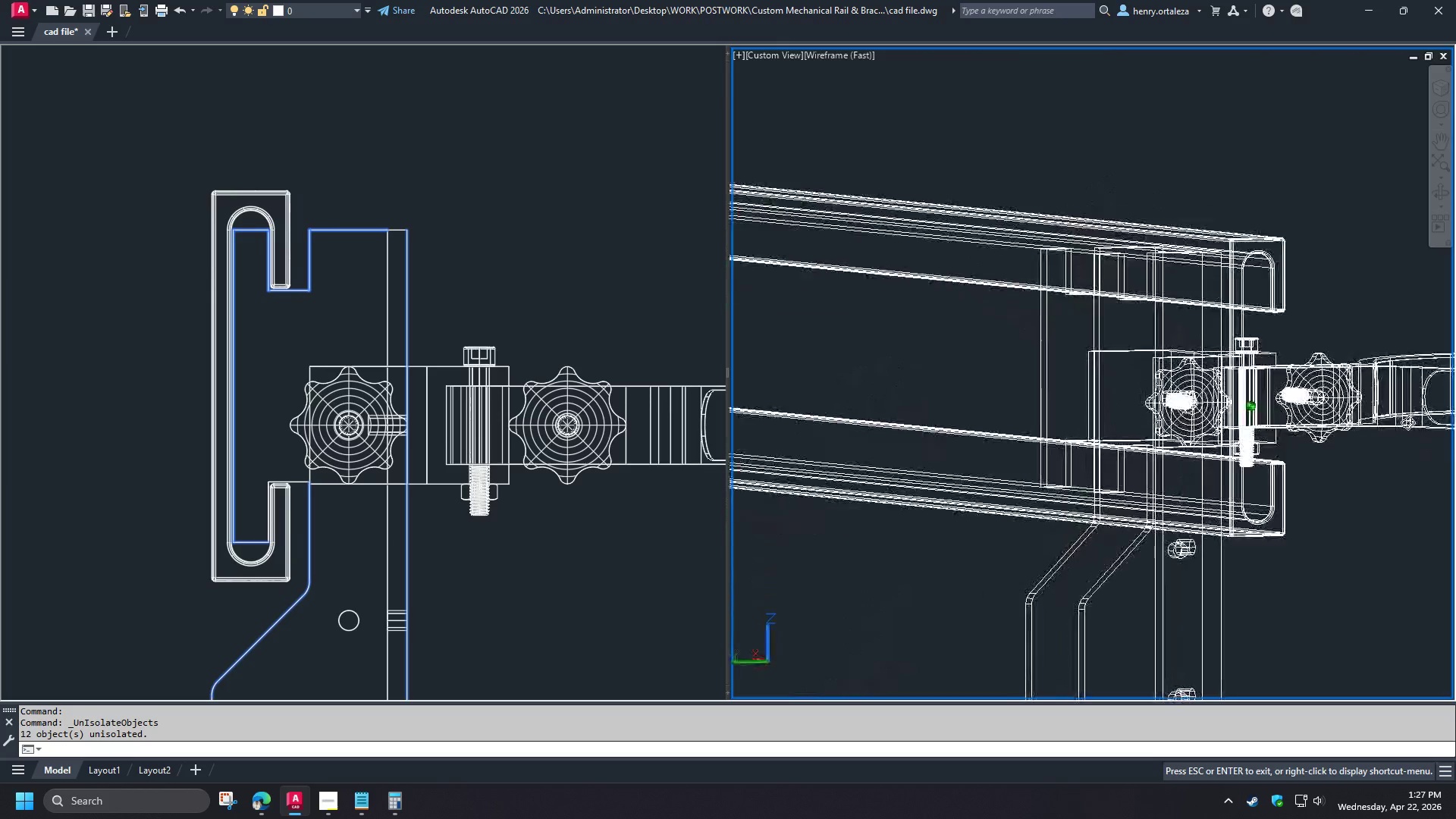 
scroll: coordinate [1145, 397], scroll_direction: down, amount: 3.0
 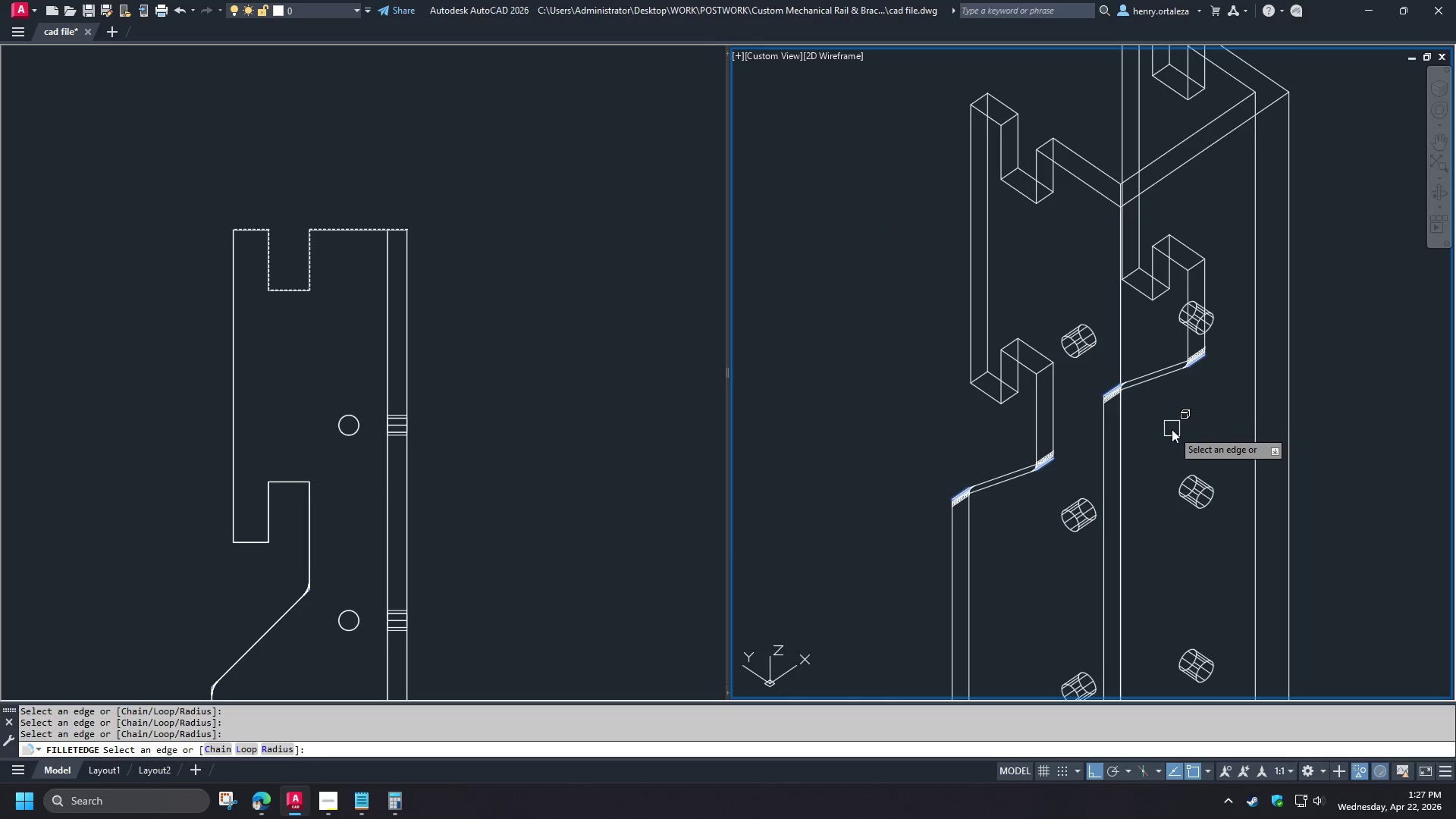 
hold_key(key=ShiftLeft, duration=1.51)
 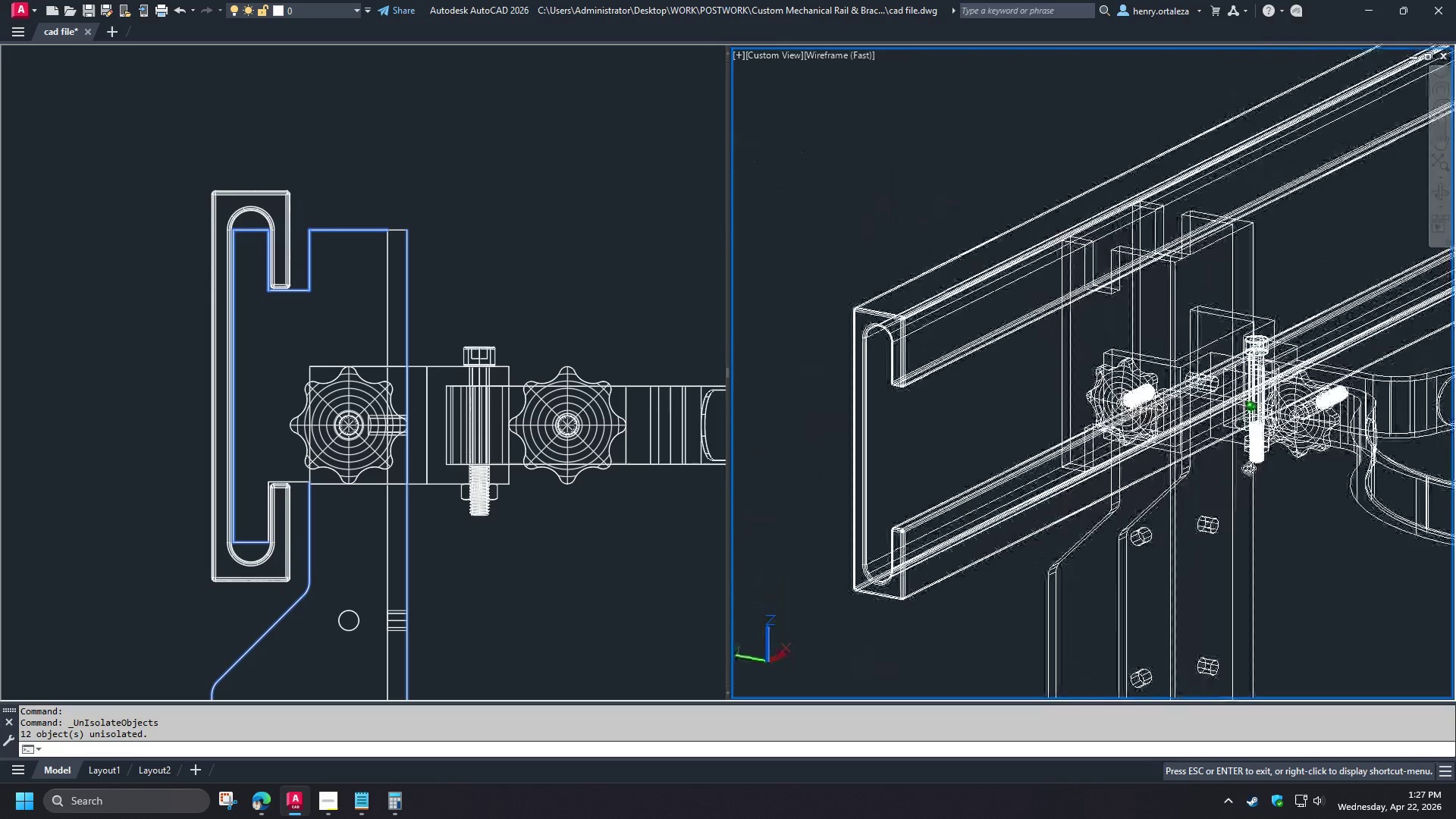 
hold_key(key=ShiftLeft, duration=1.52)
 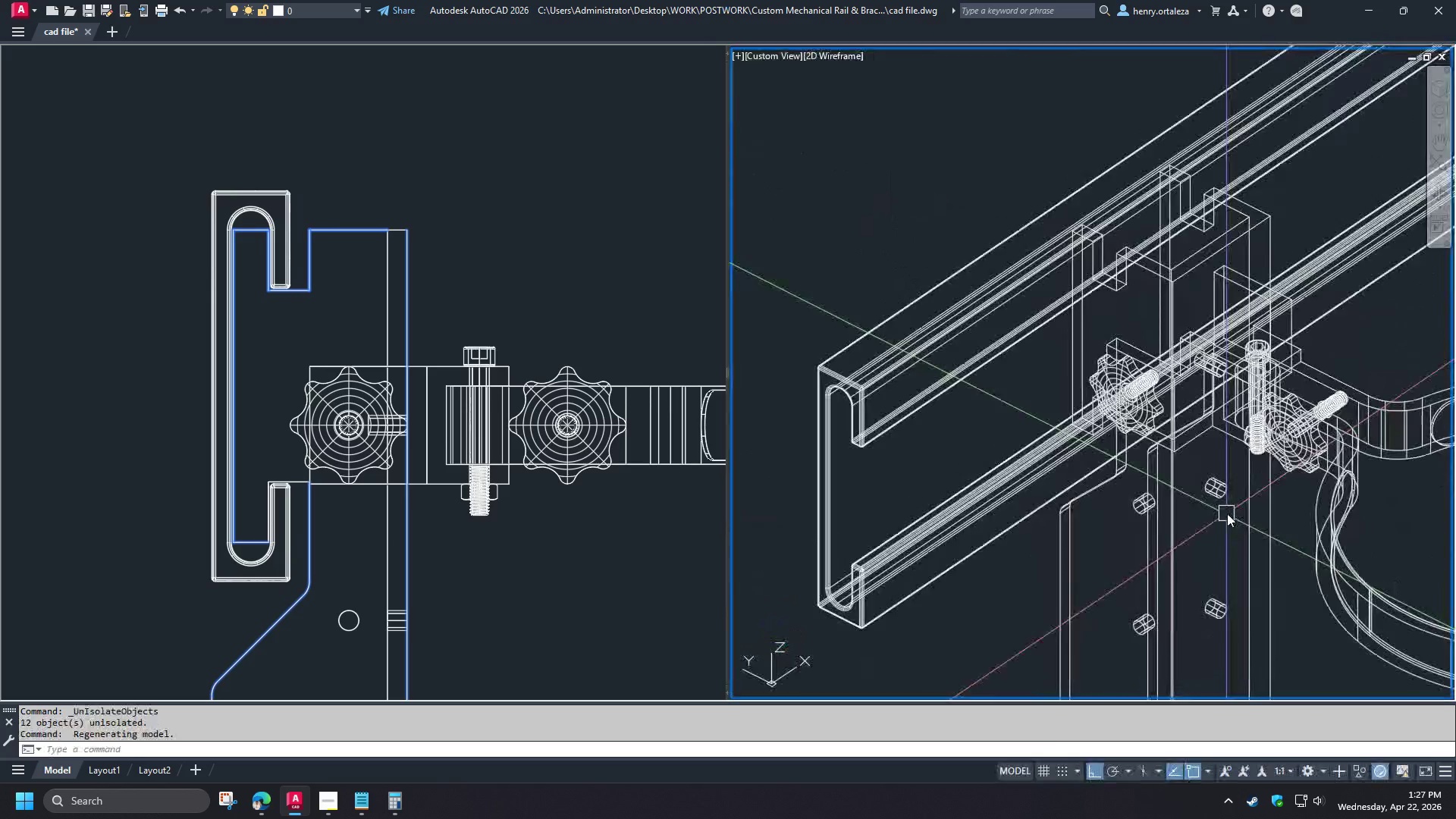 
hold_key(key=ShiftLeft, duration=0.48)
 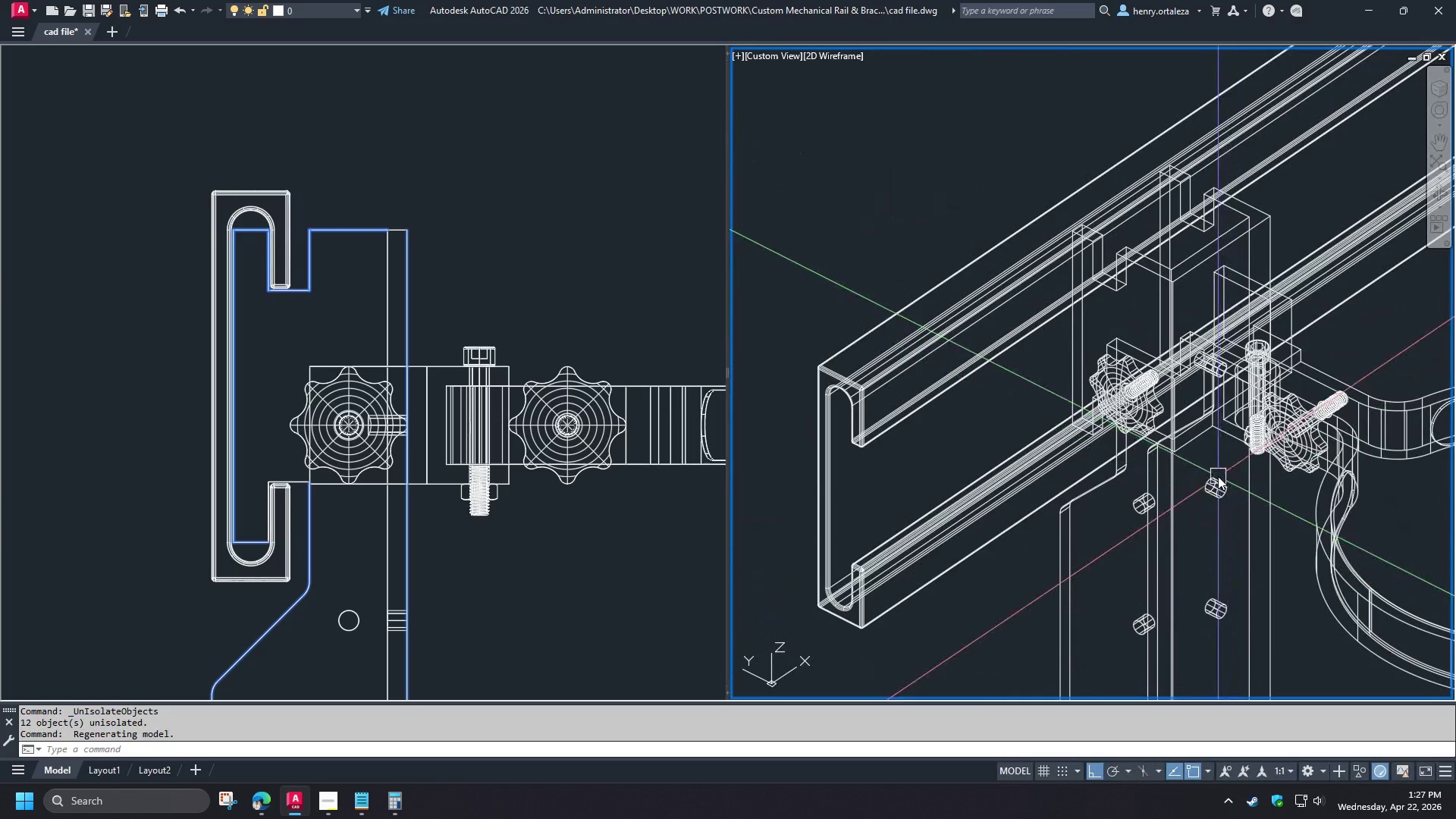 
scroll: coordinate [1209, 445], scroll_direction: down, amount: 1.0
 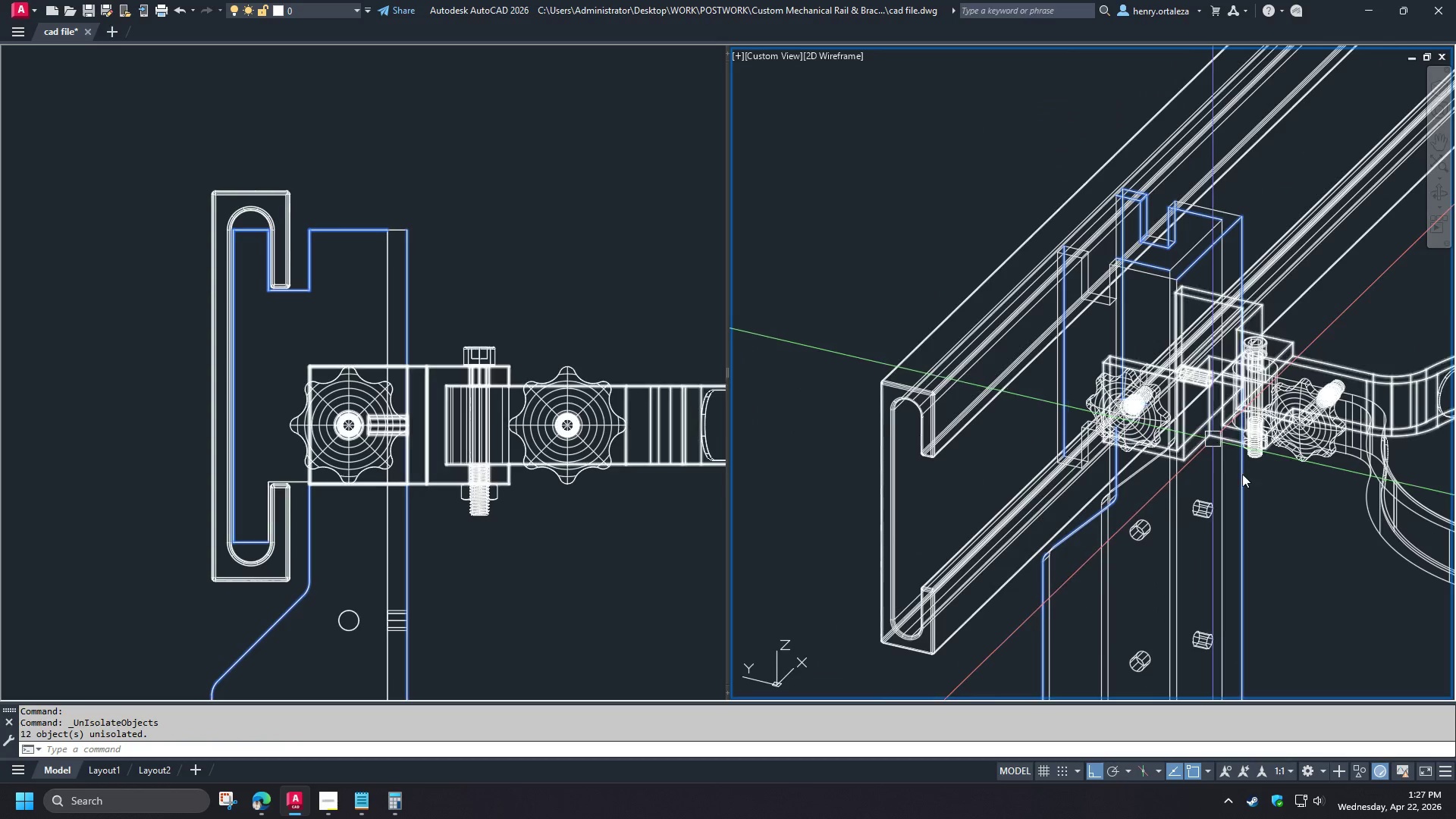 
left_click([1148, 548])
 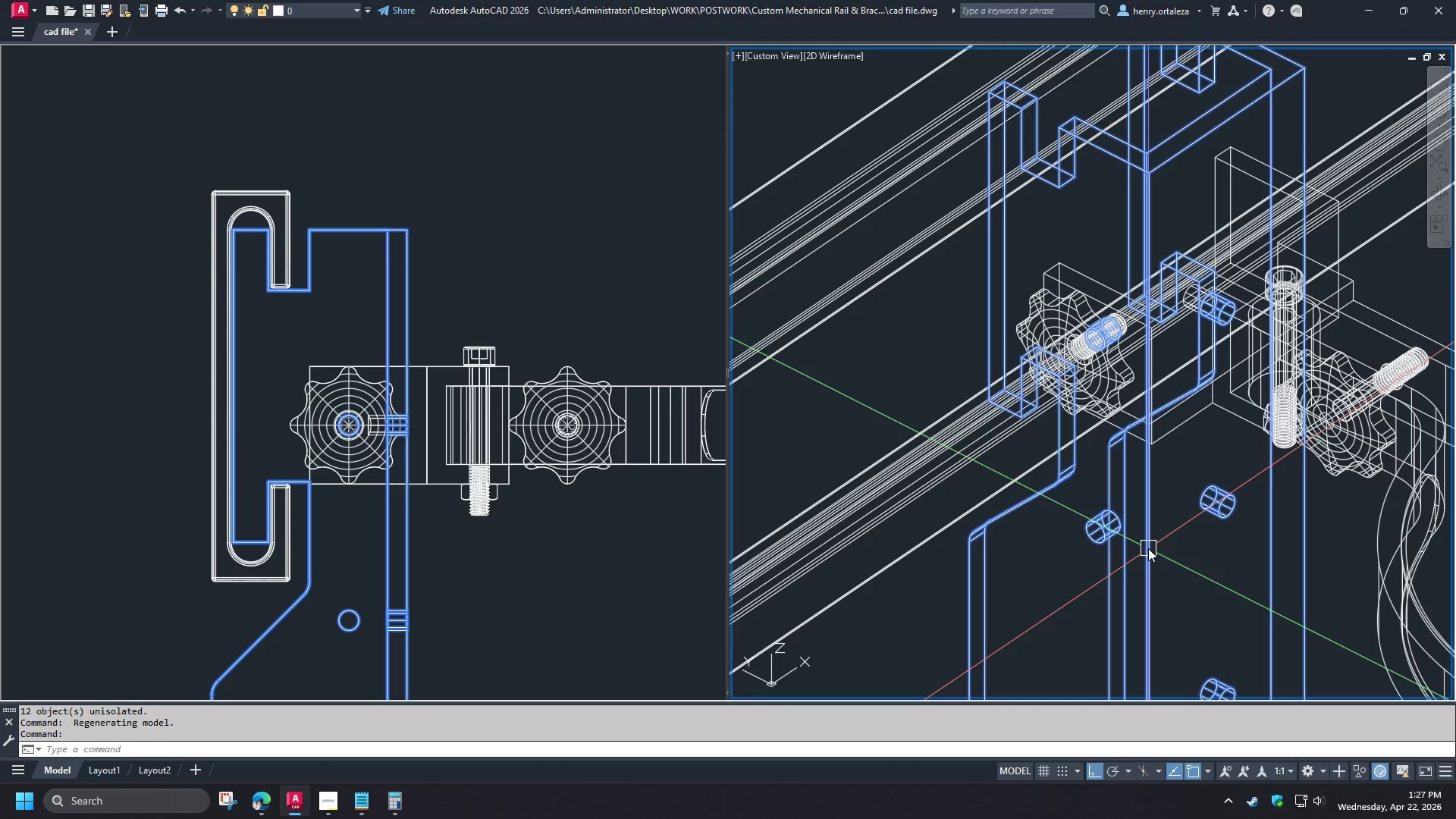 
right_click([1148, 548])
 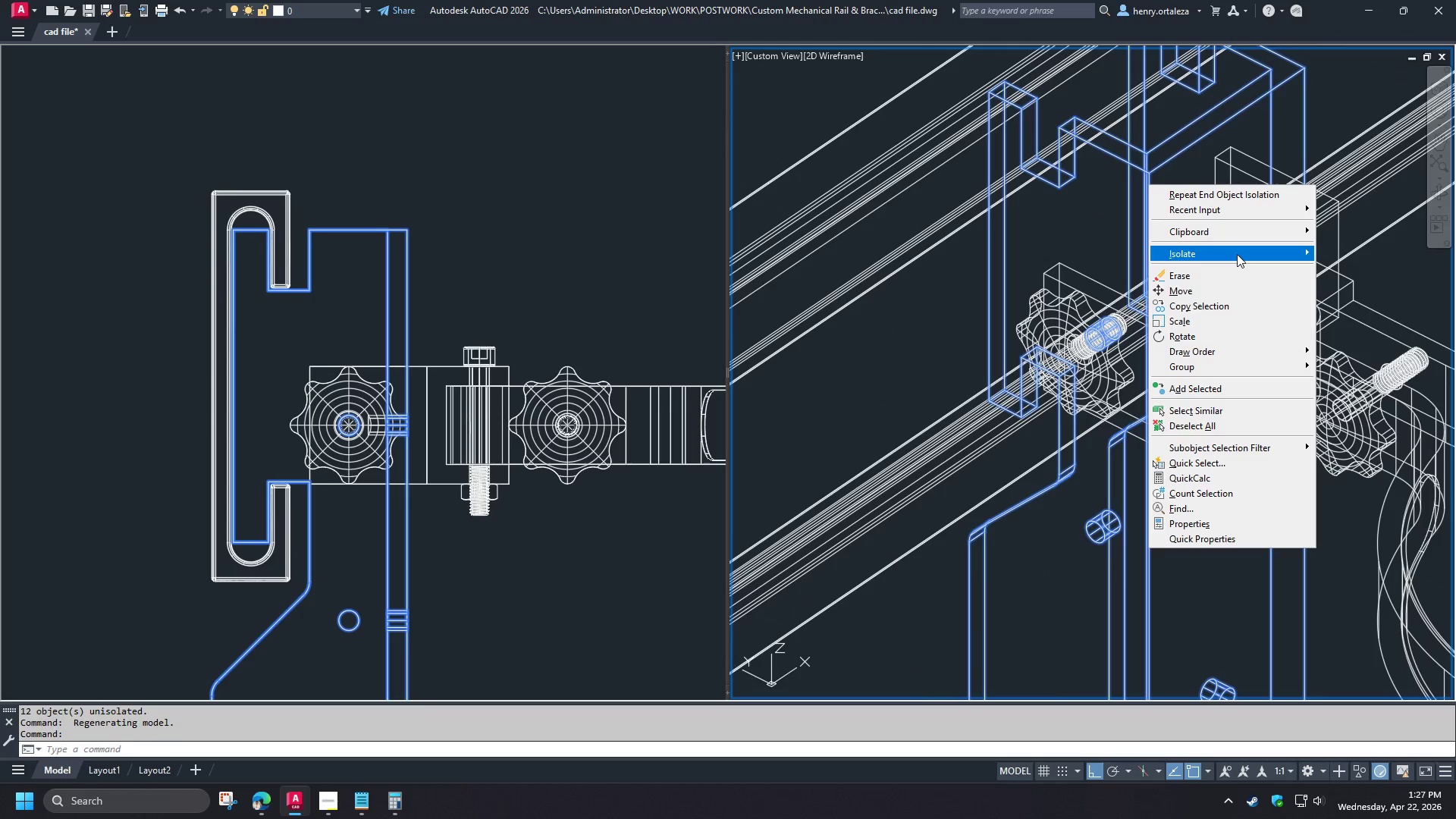 
left_click([1237, 253])
 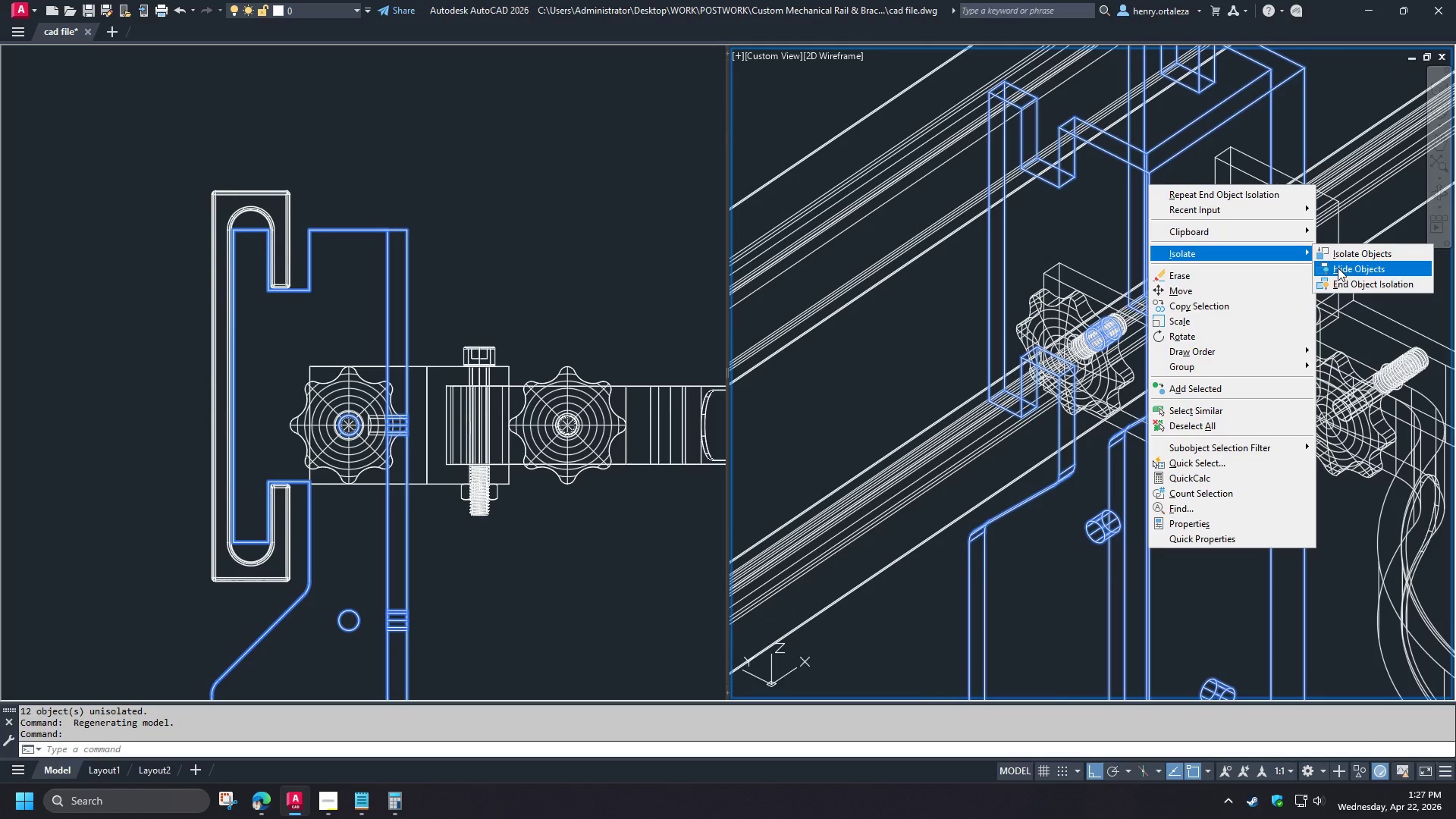 
scroll: coordinate [1211, 465], scroll_direction: up, amount: 1.0
 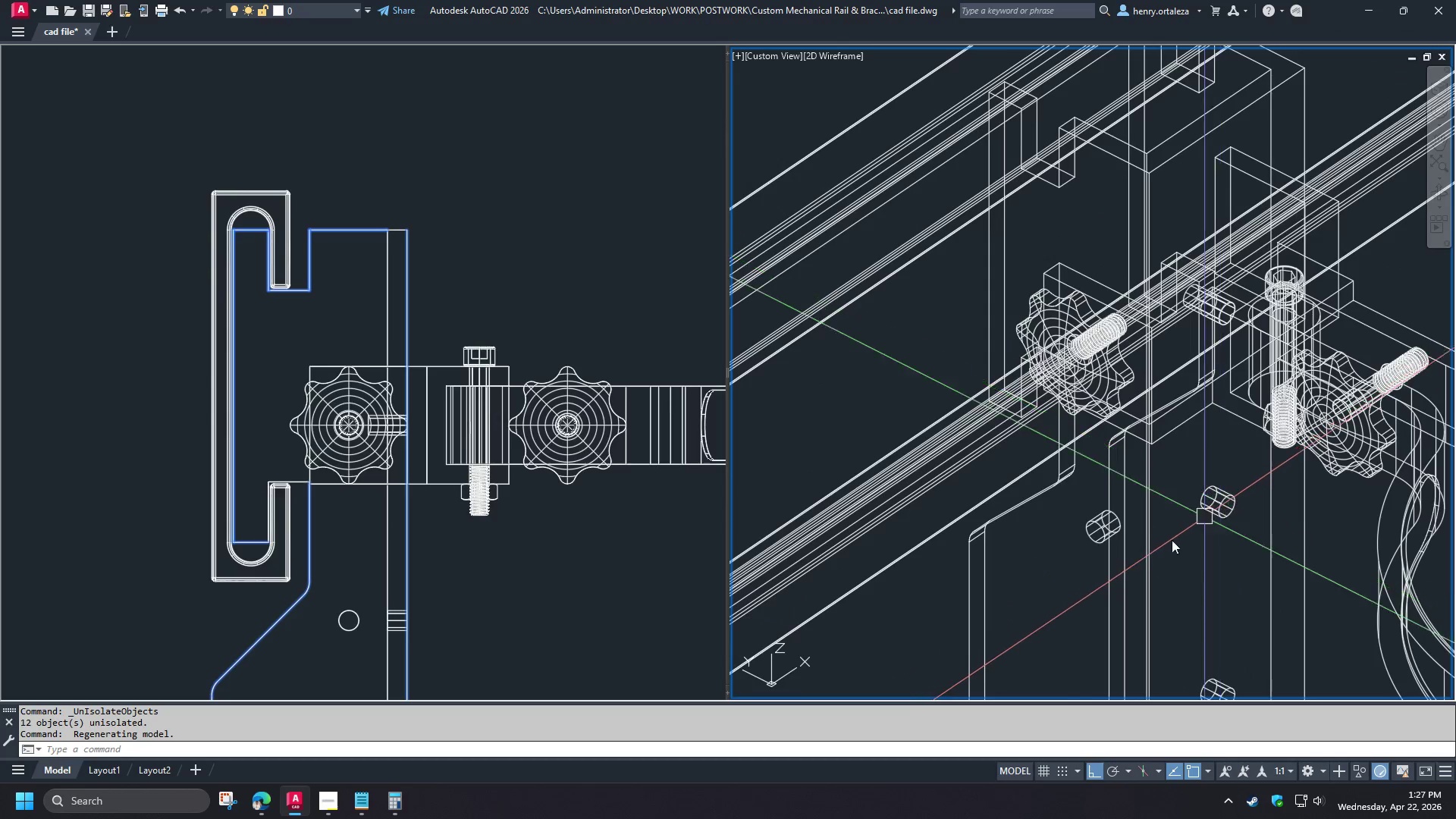 
left_click([1338, 268])
 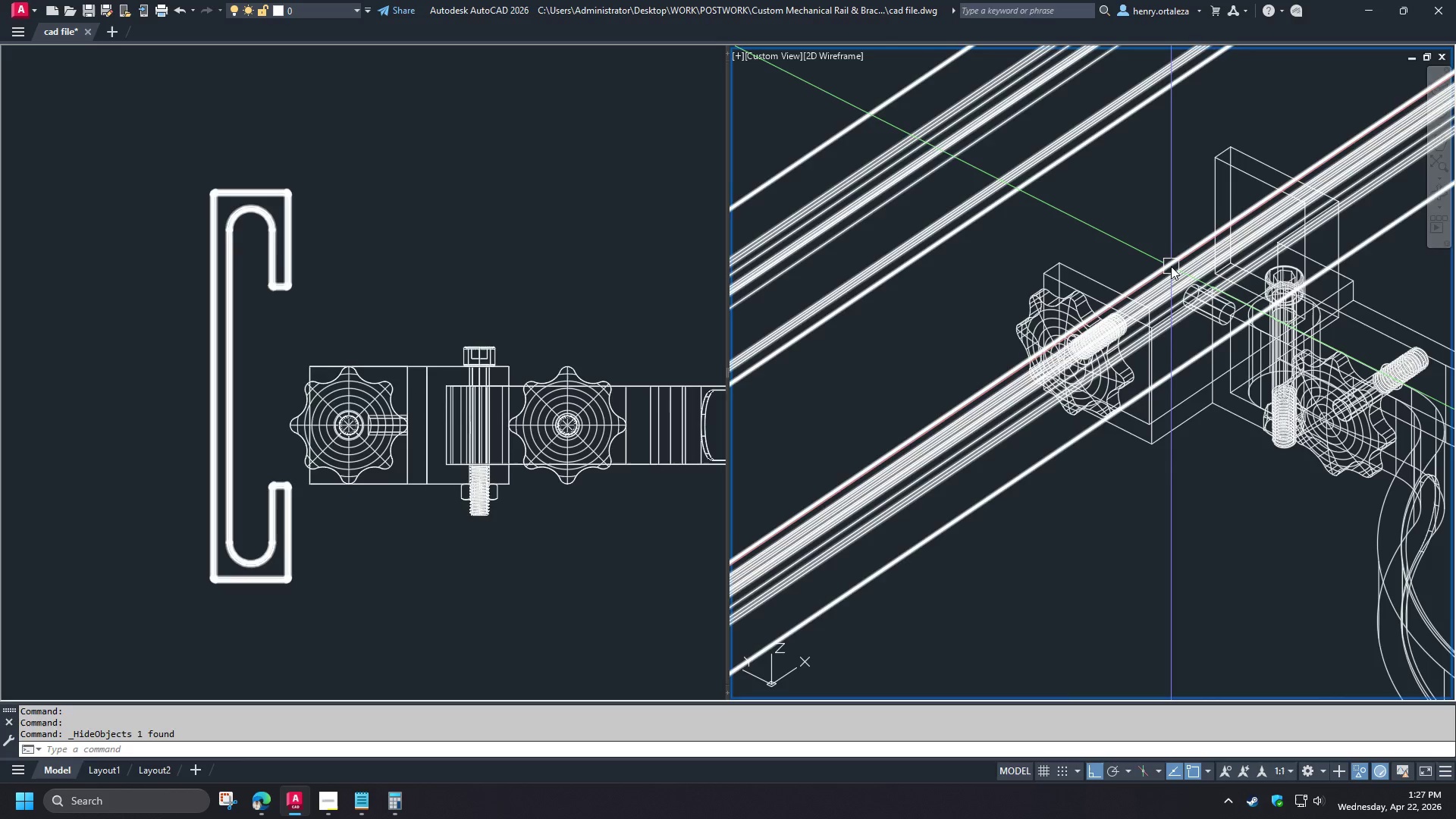 
key(Control+Z)
 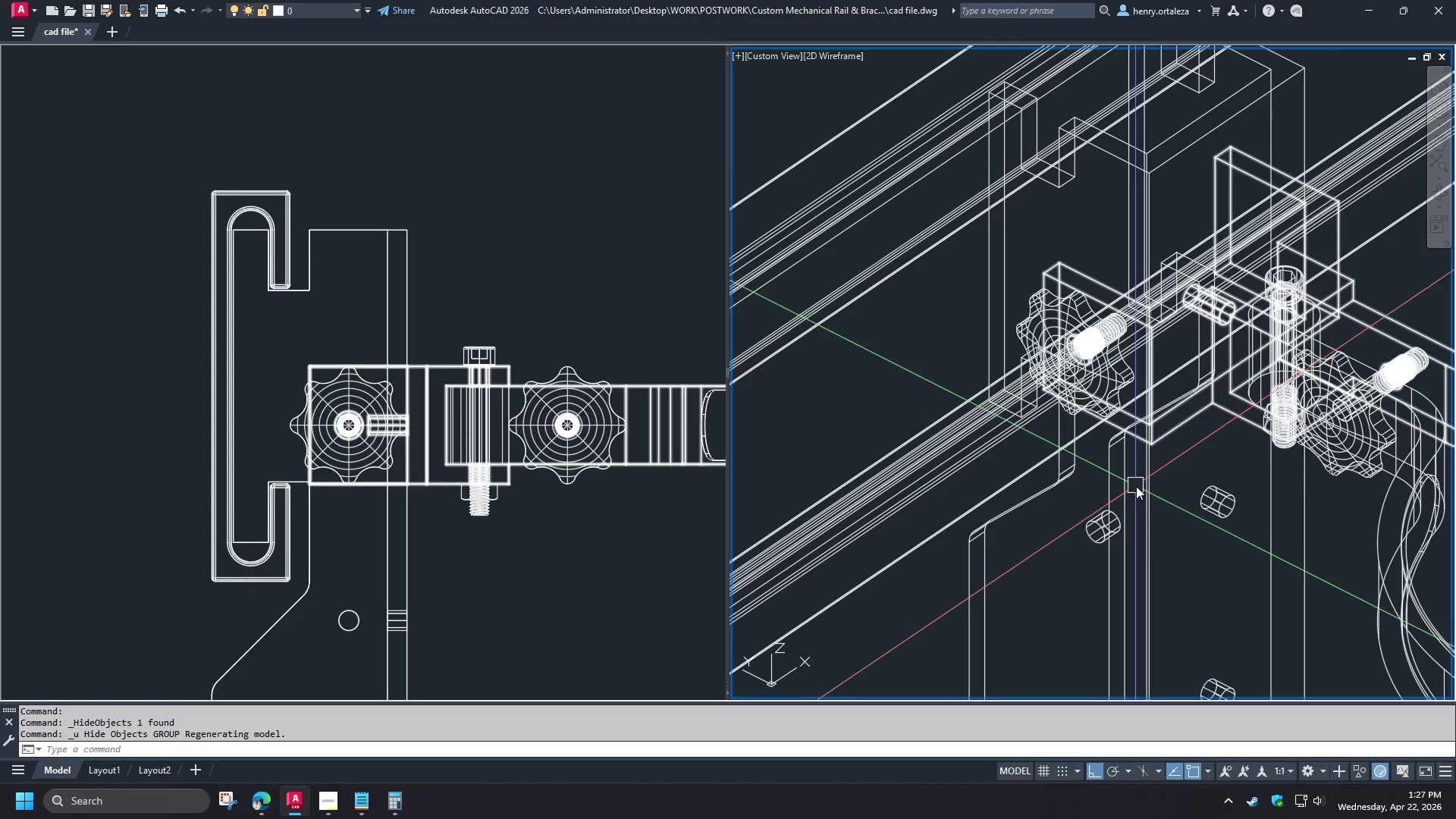 
left_click([1144, 487])
 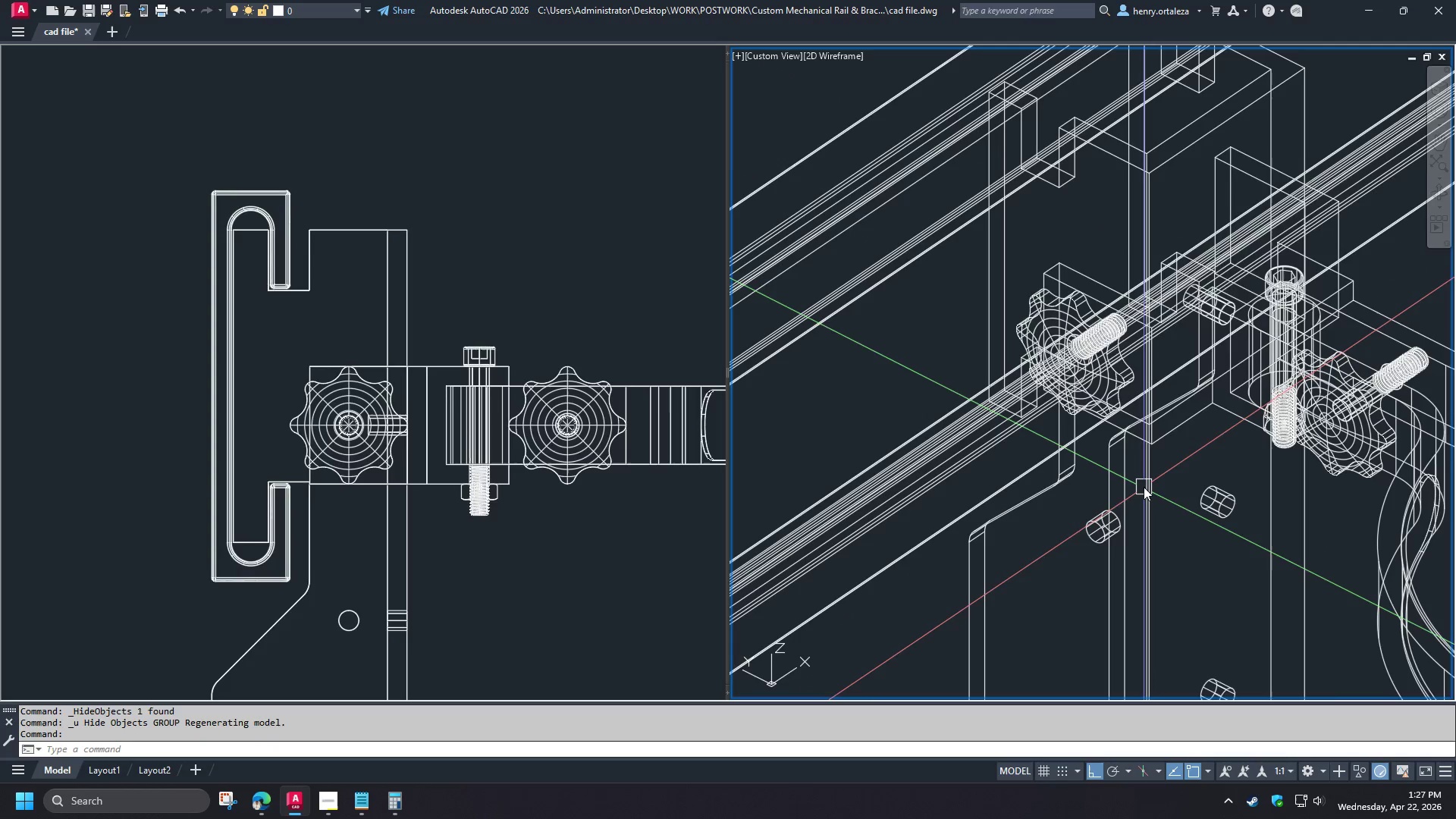 
right_click([1144, 487])
 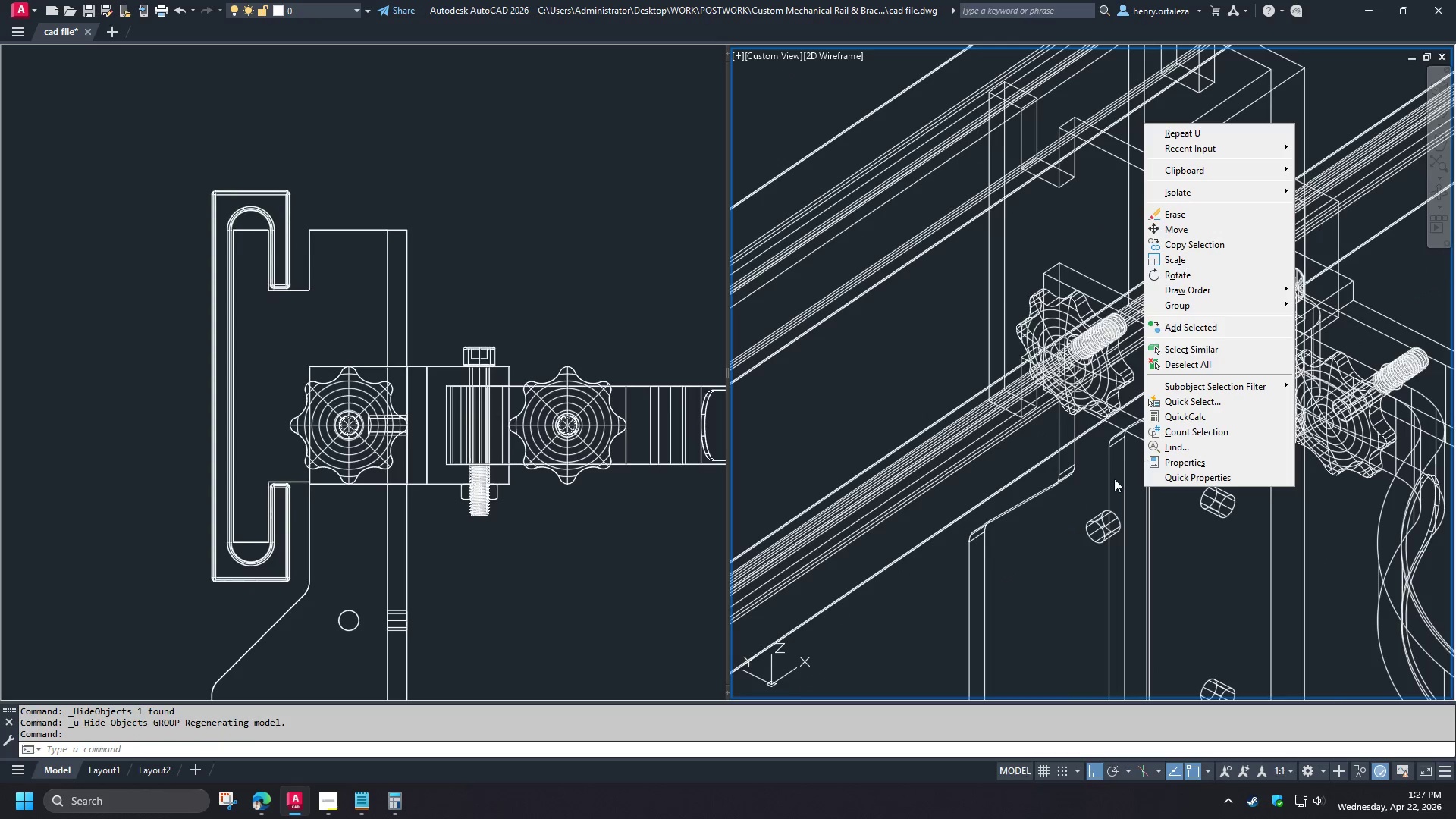 
key(Escape)
 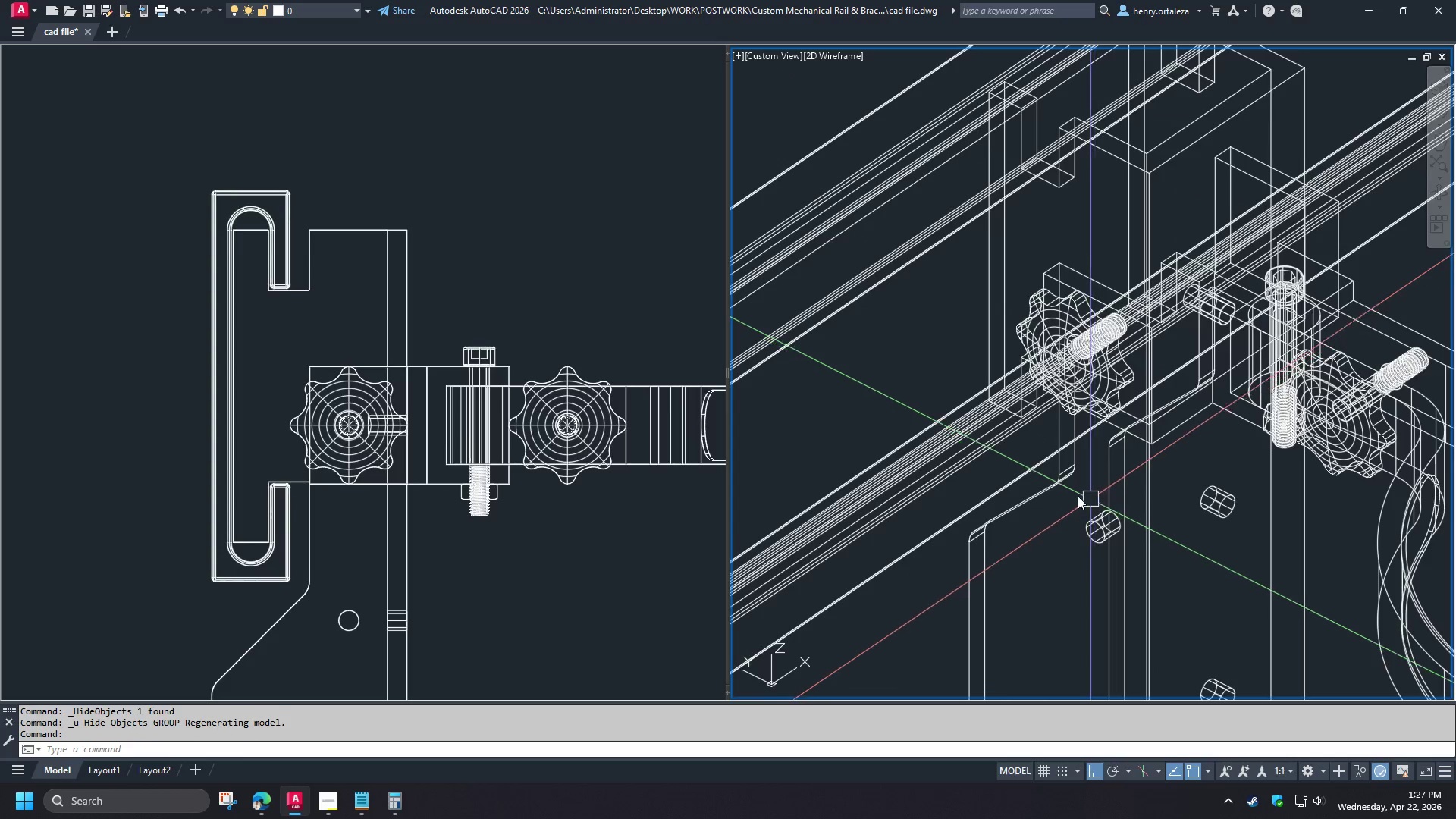 
key(Escape)
 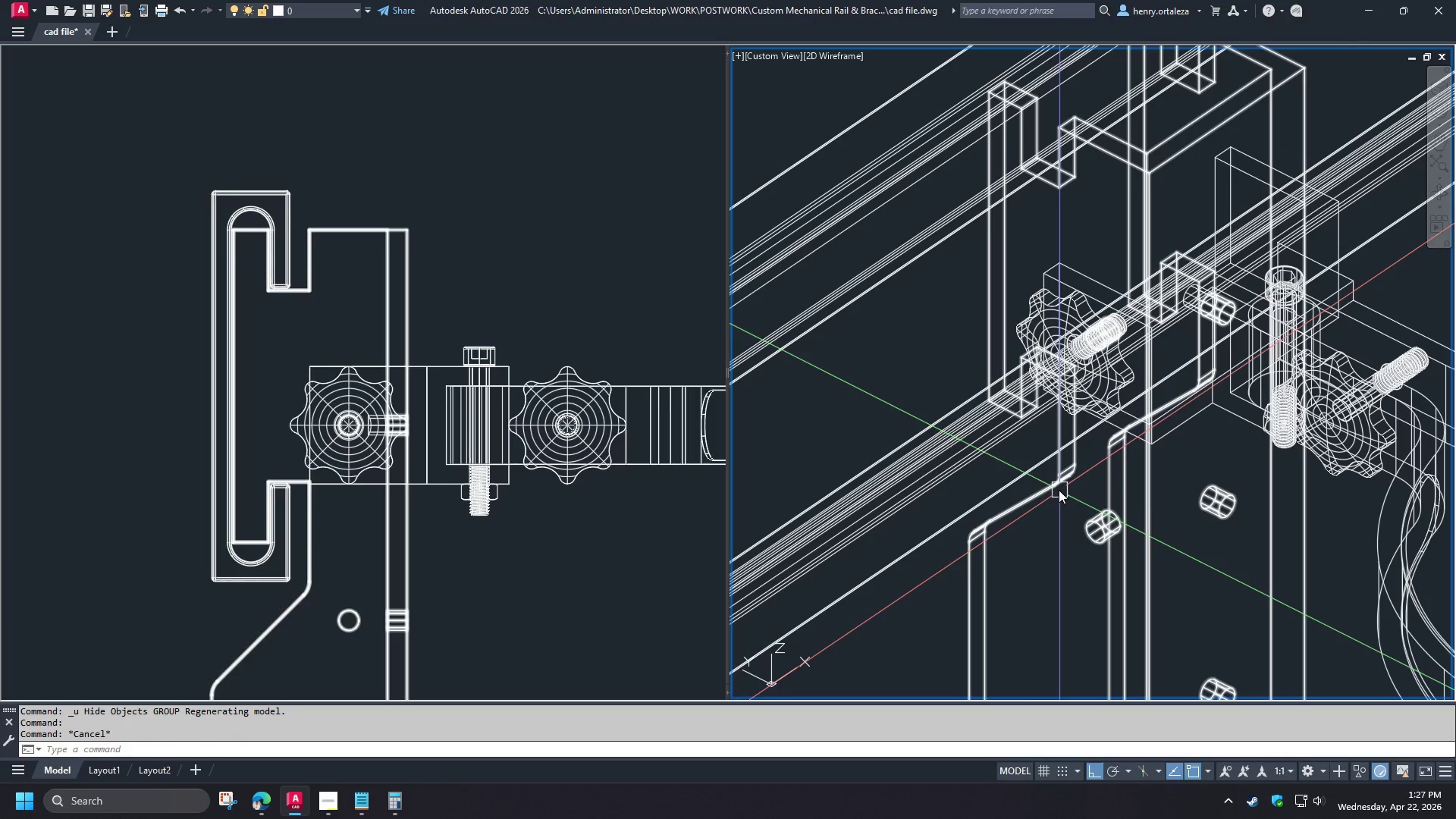 
left_click([1058, 490])
 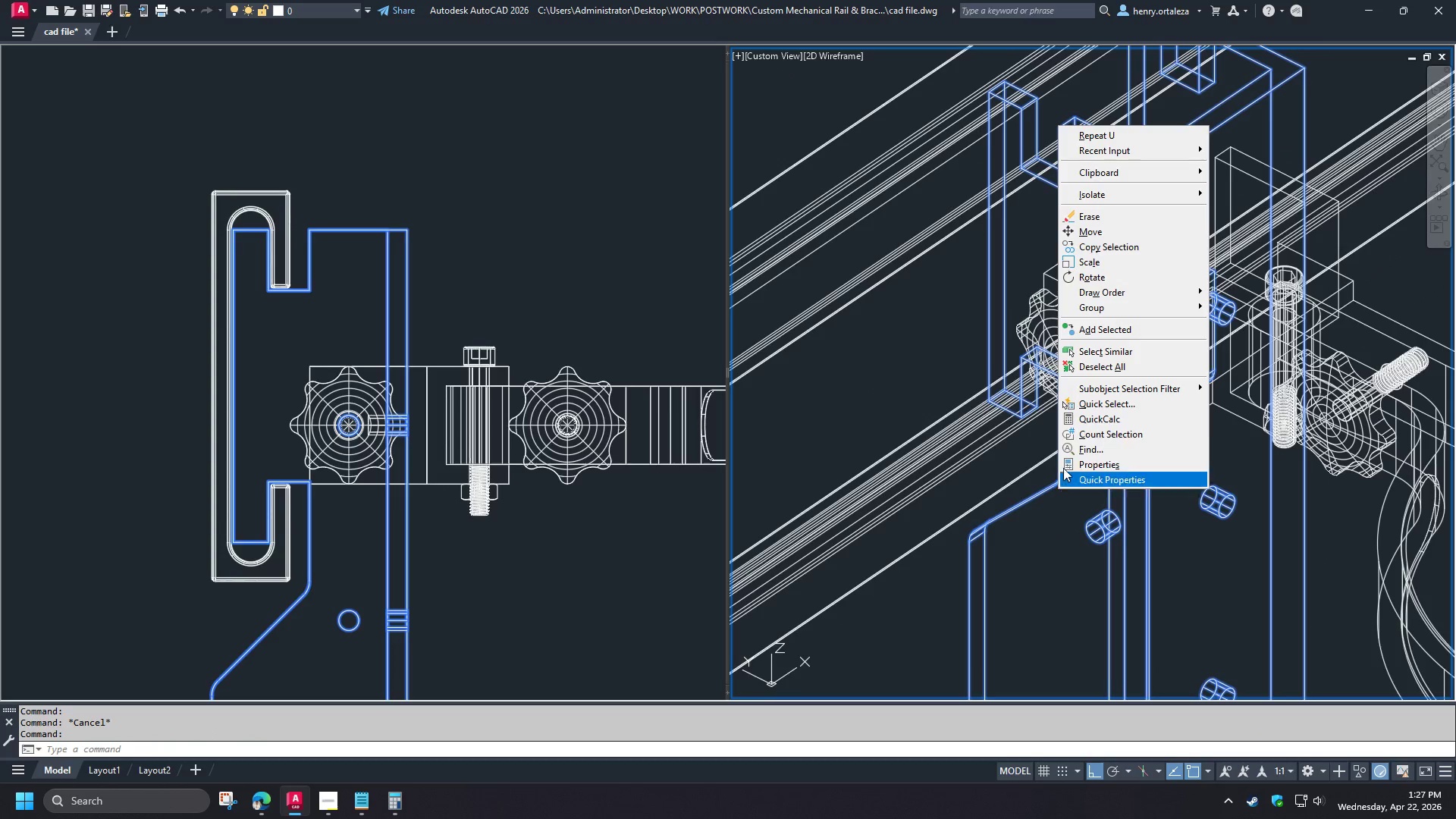 
left_click([1141, 194])
 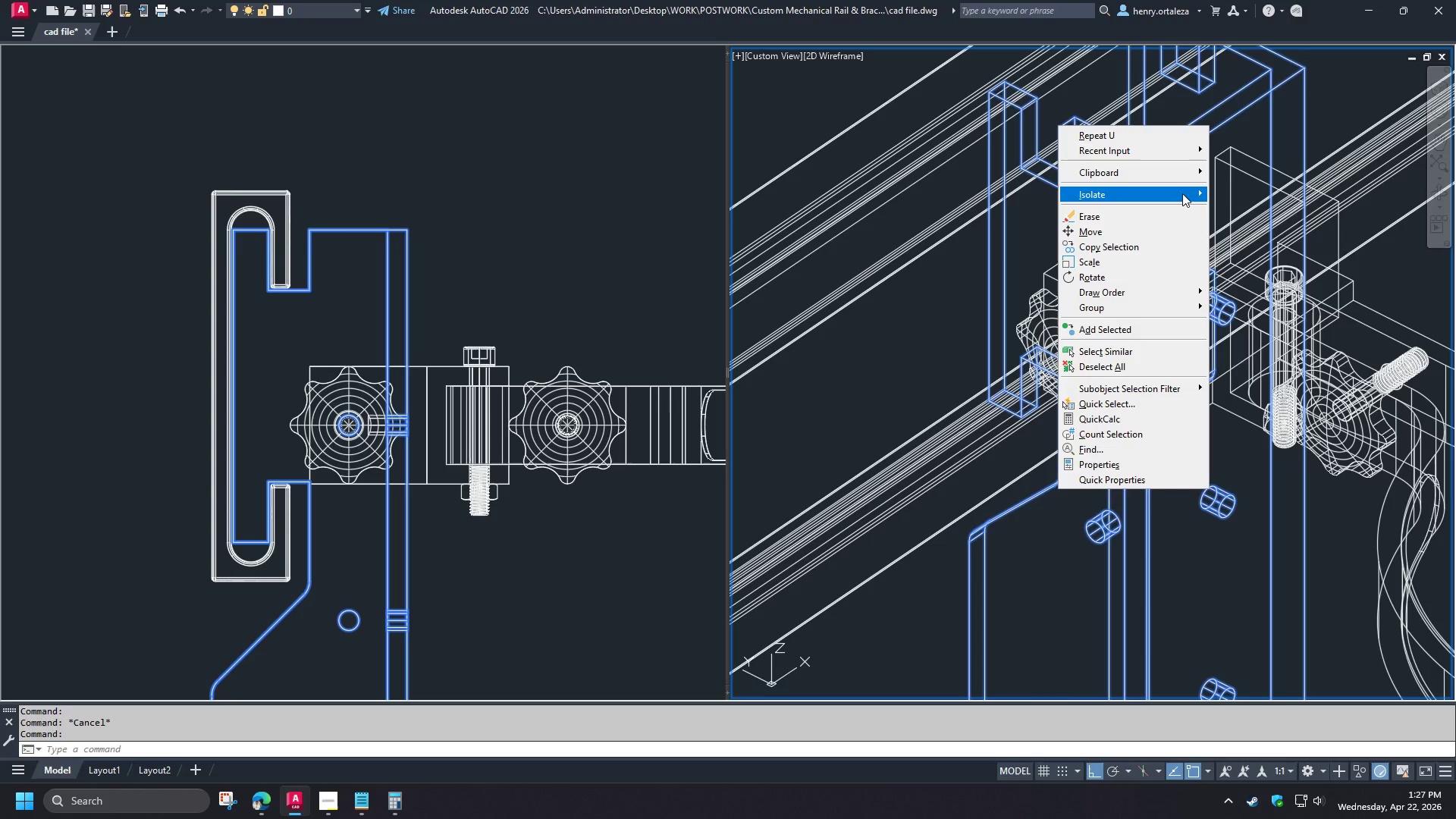 
left_click([1219, 193])
 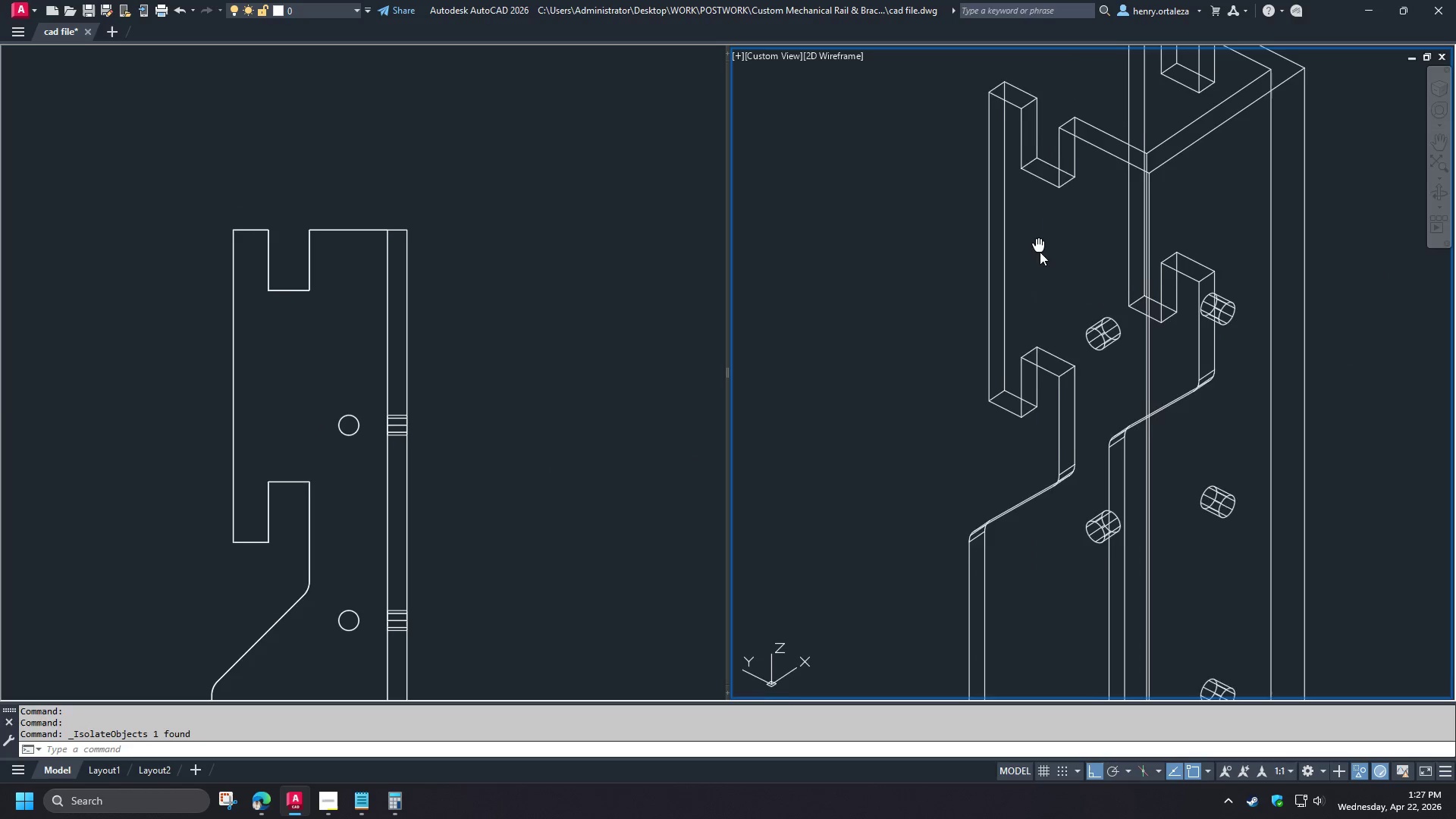 
hold_key(key=ShiftLeft, duration=1.5)
 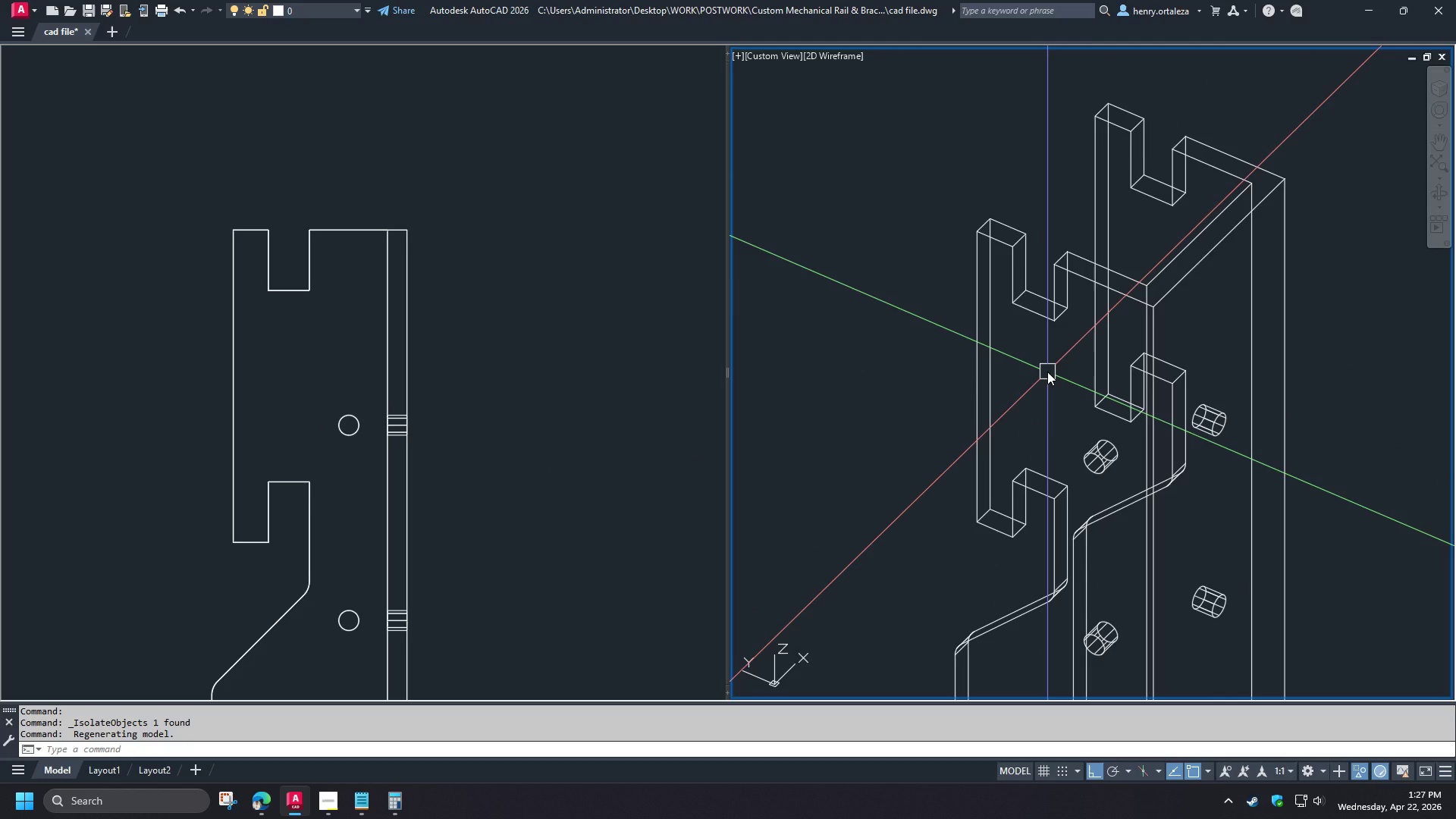 
type(fil)
 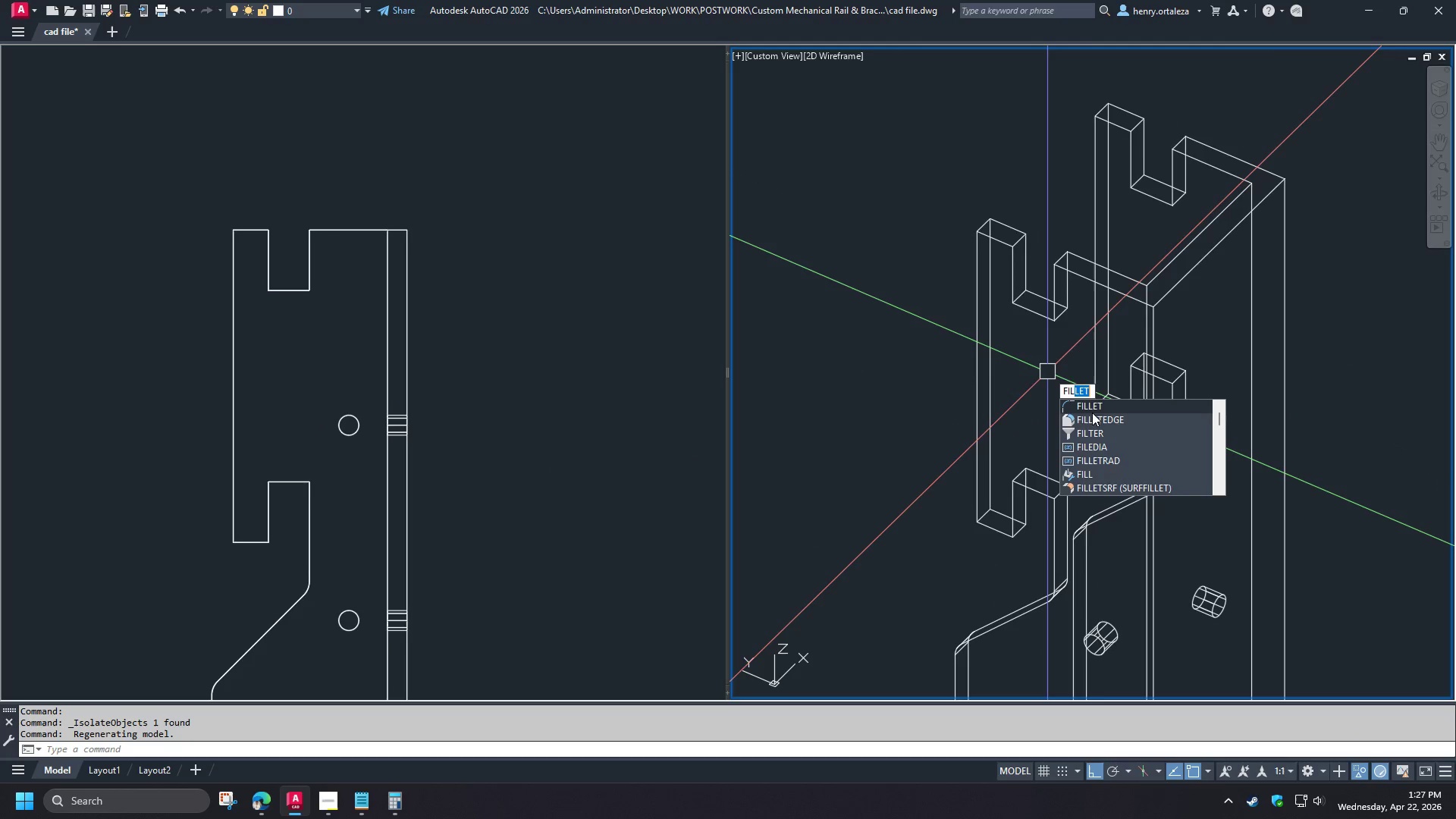 
left_click([1093, 418])
 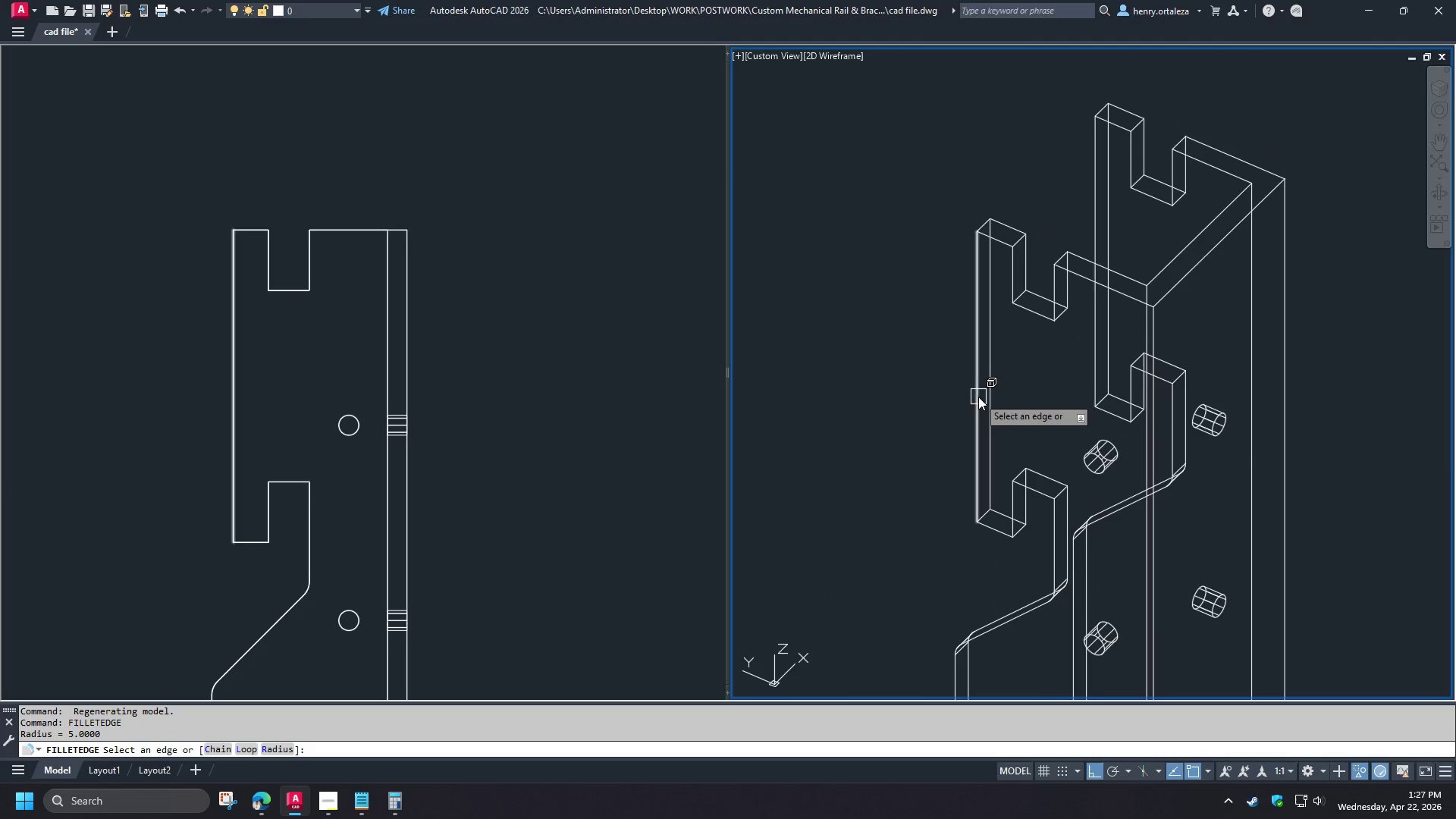 
key(R)
 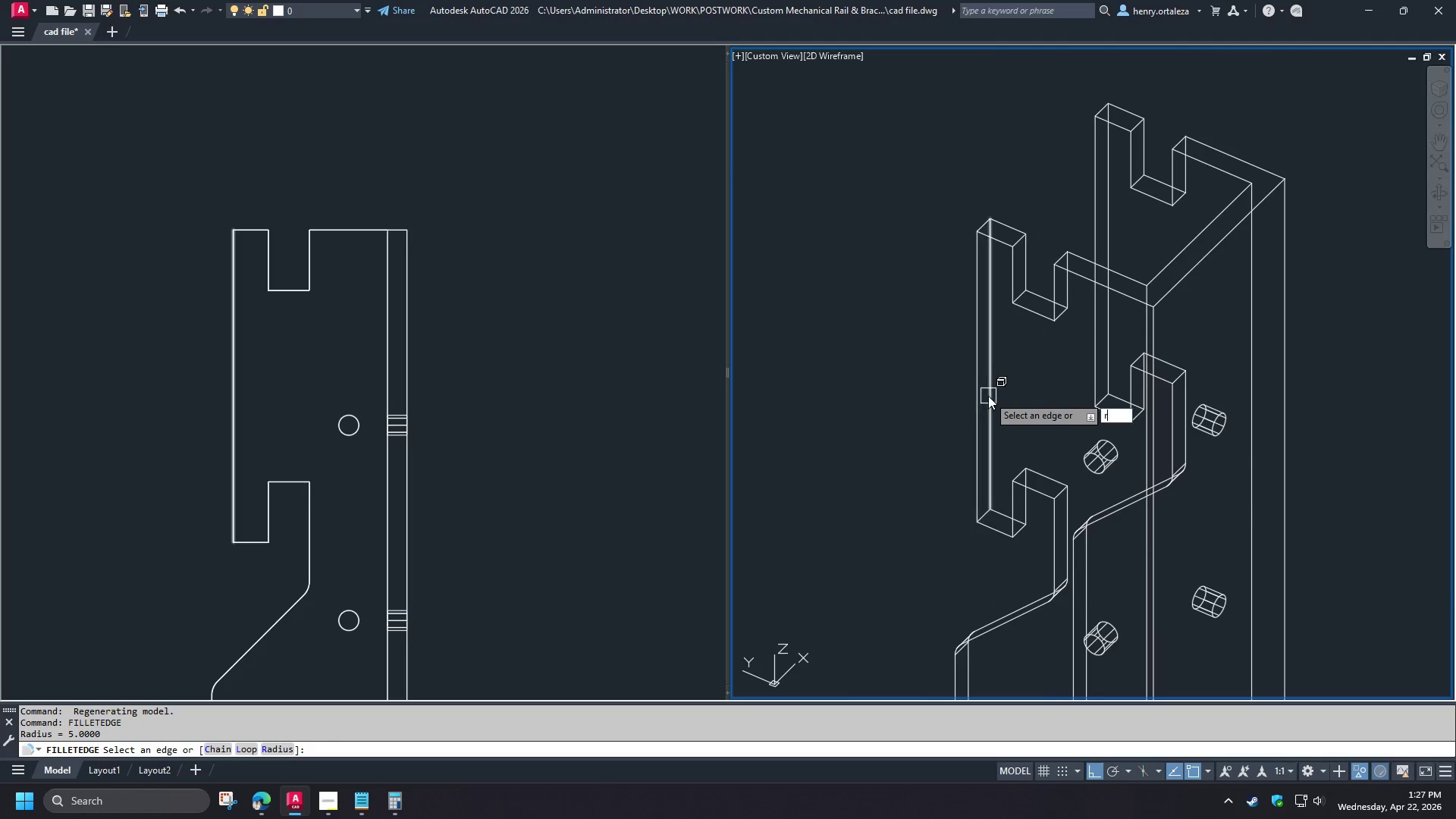 
key(Space)
 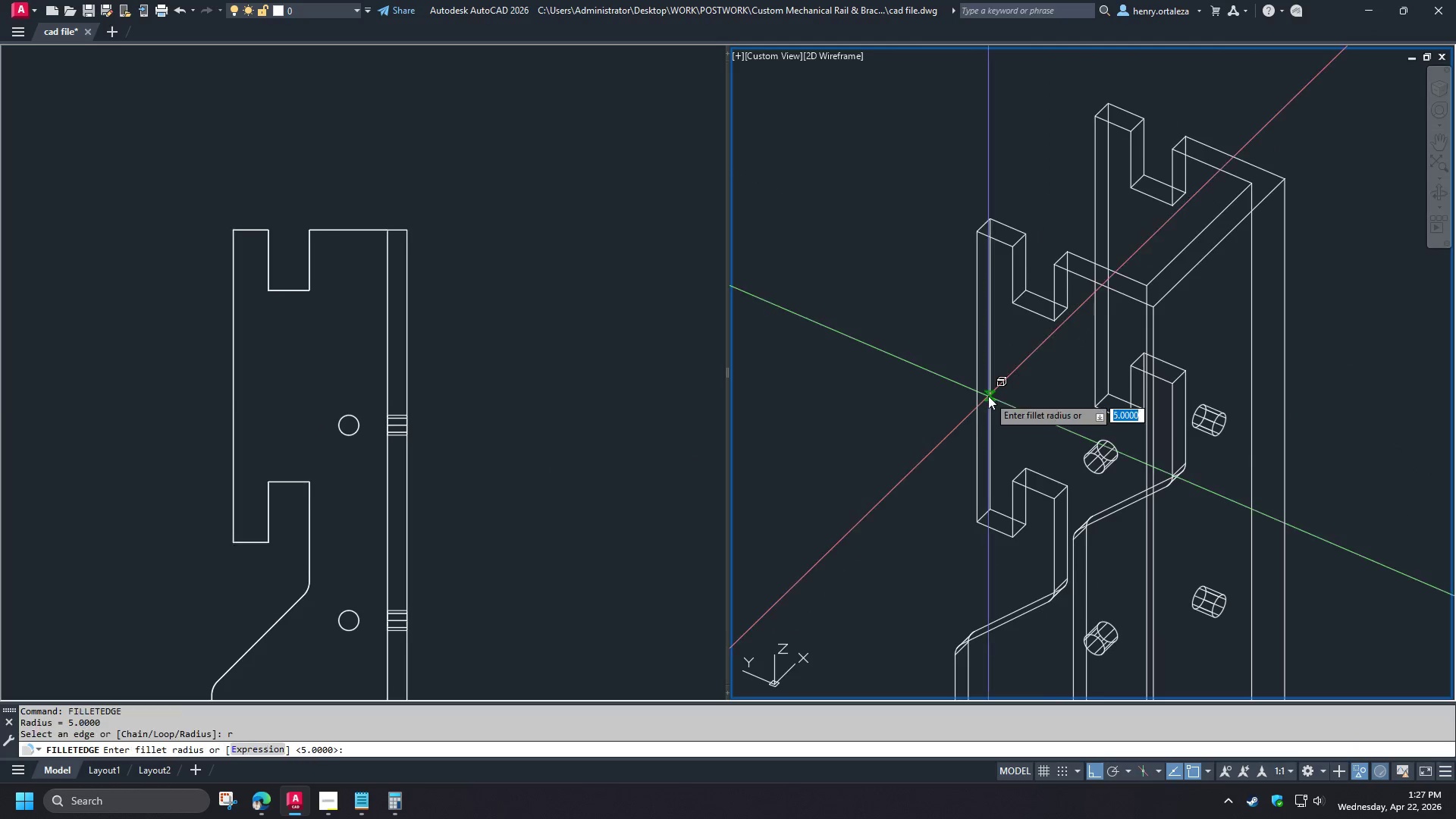 
key(1)
 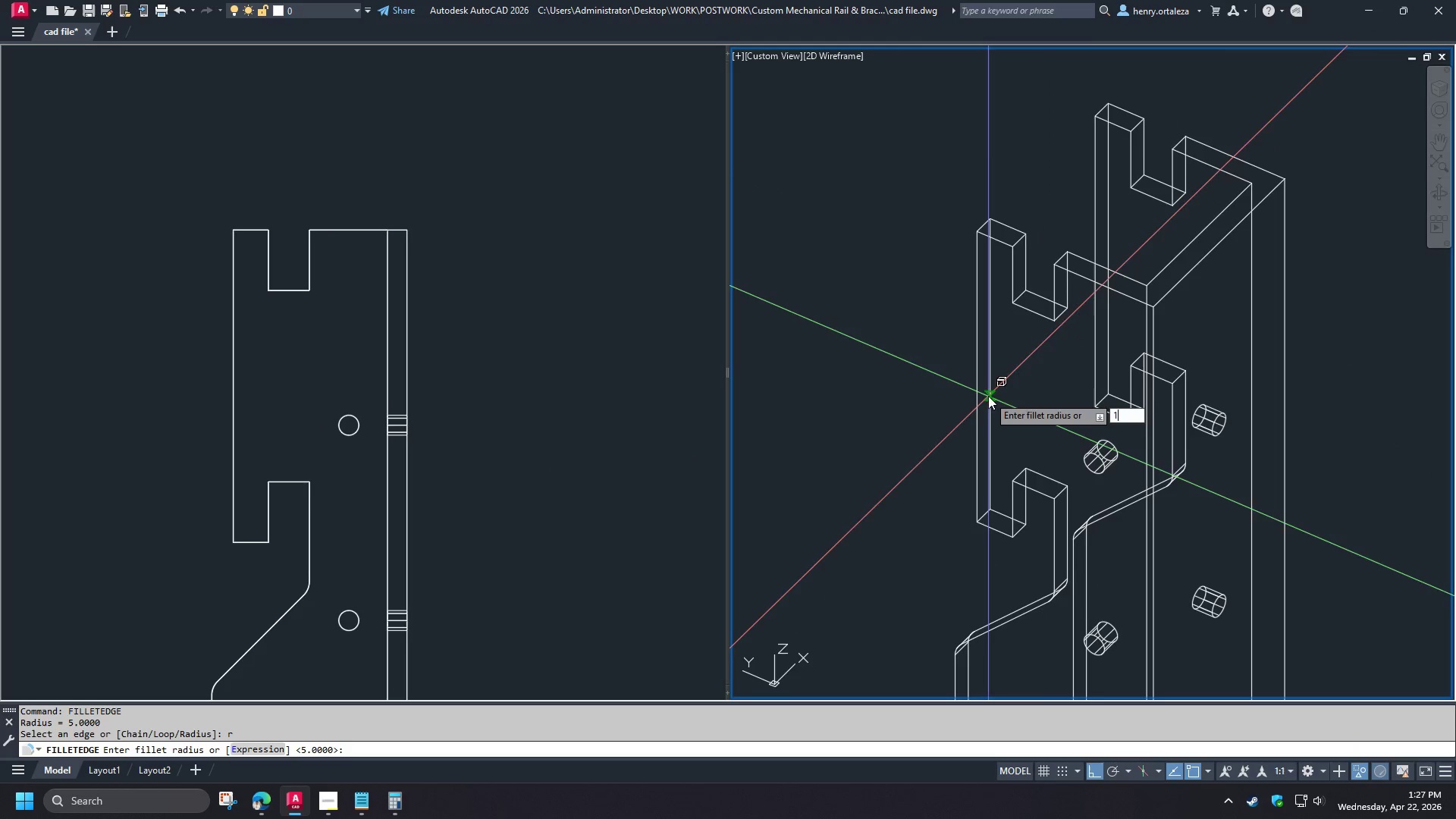 
key(Space)
 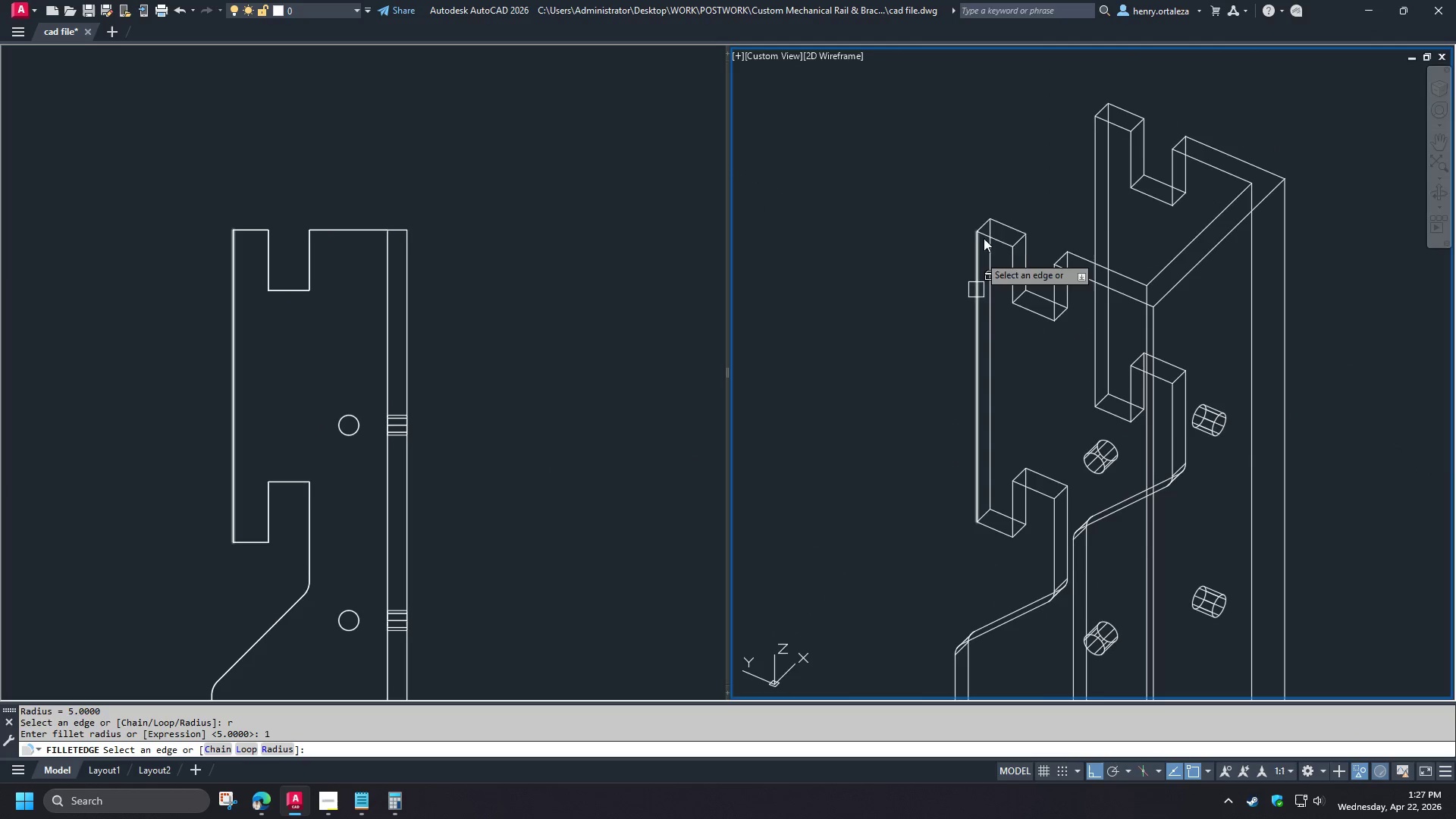 
key(C)
 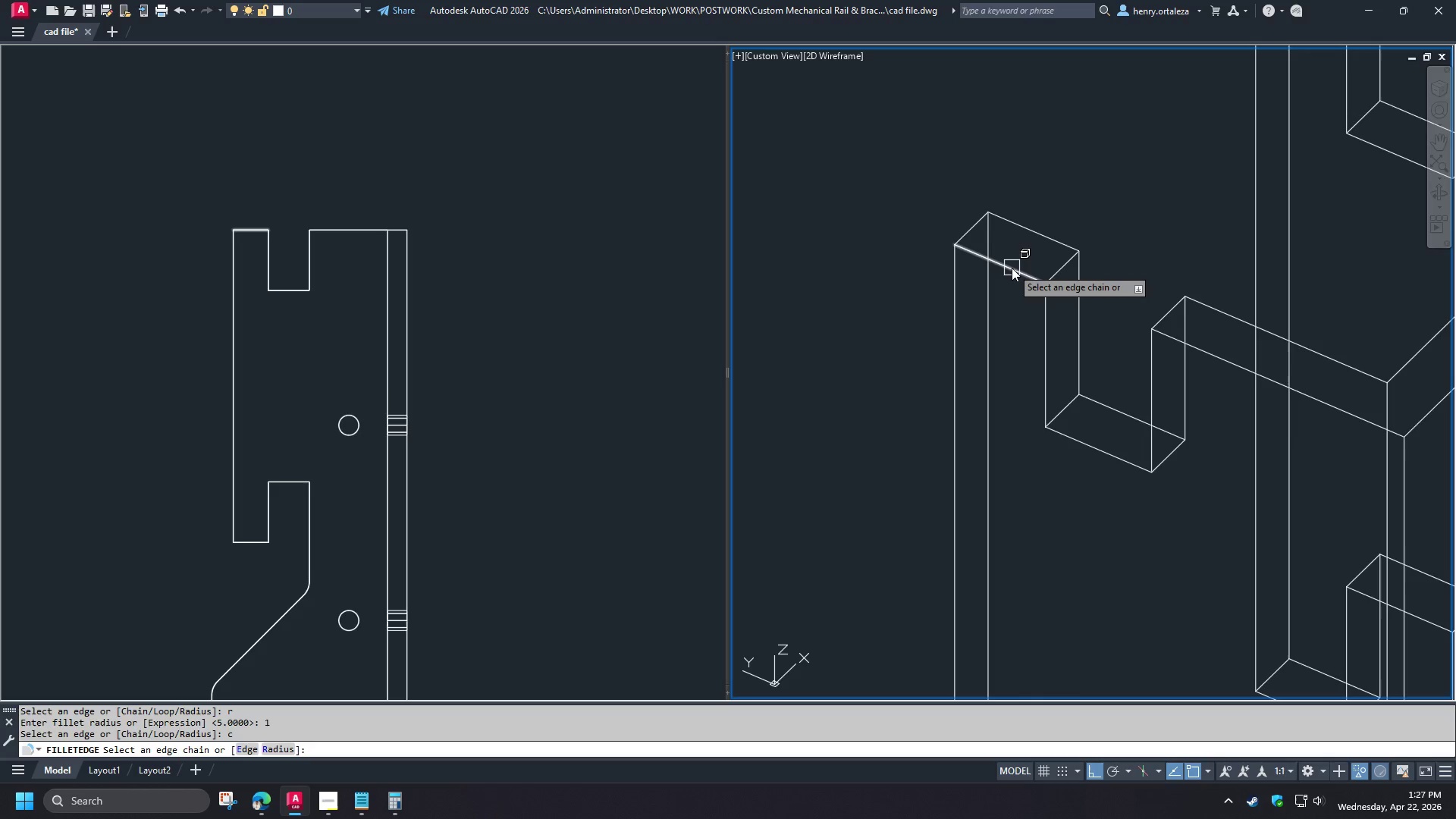 
key(Space)
 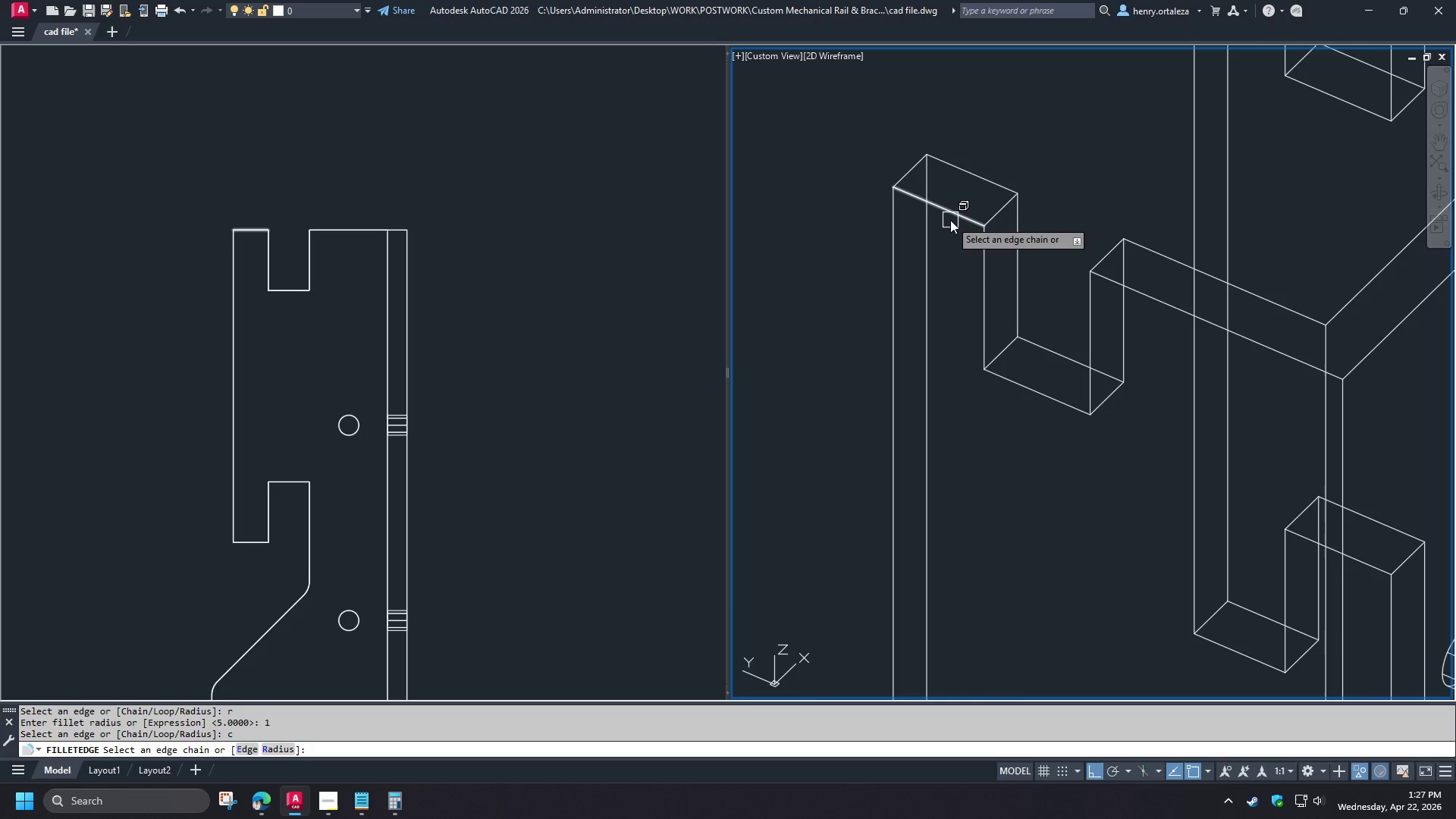 
left_click([950, 220])
 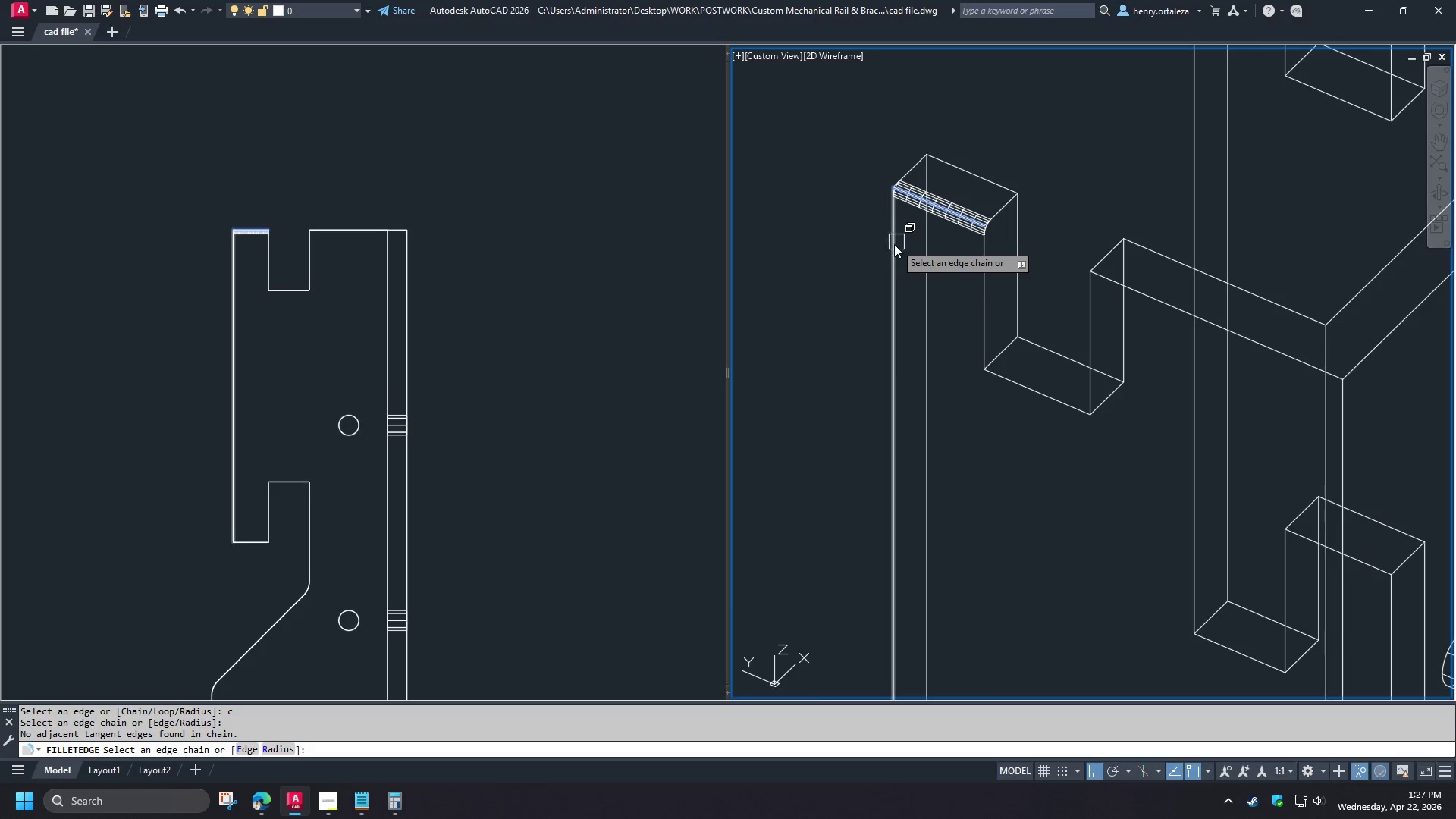 
left_click([892, 246])
 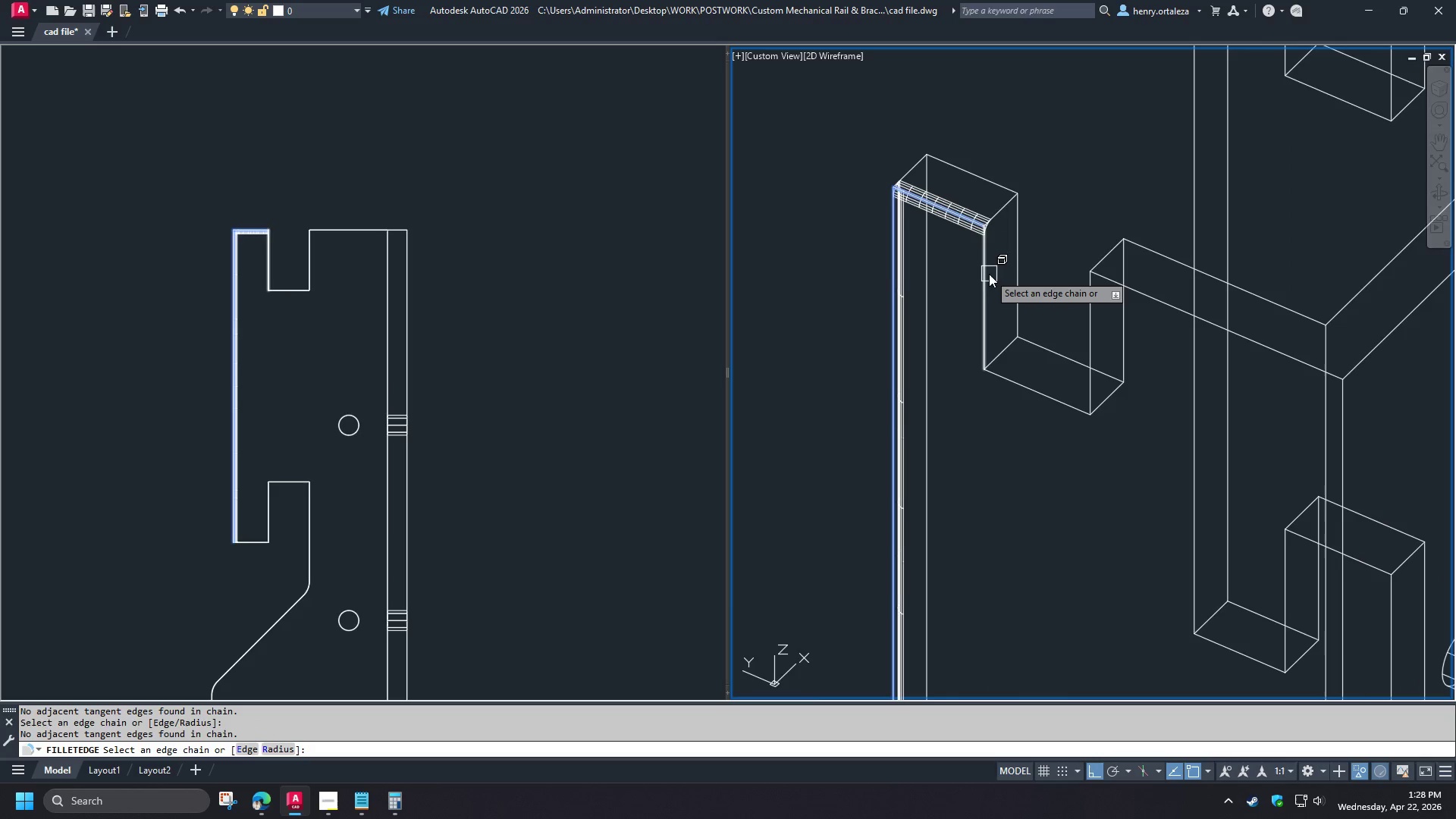 
scroll: coordinate [989, 221], scroll_direction: up, amount: 2.0
 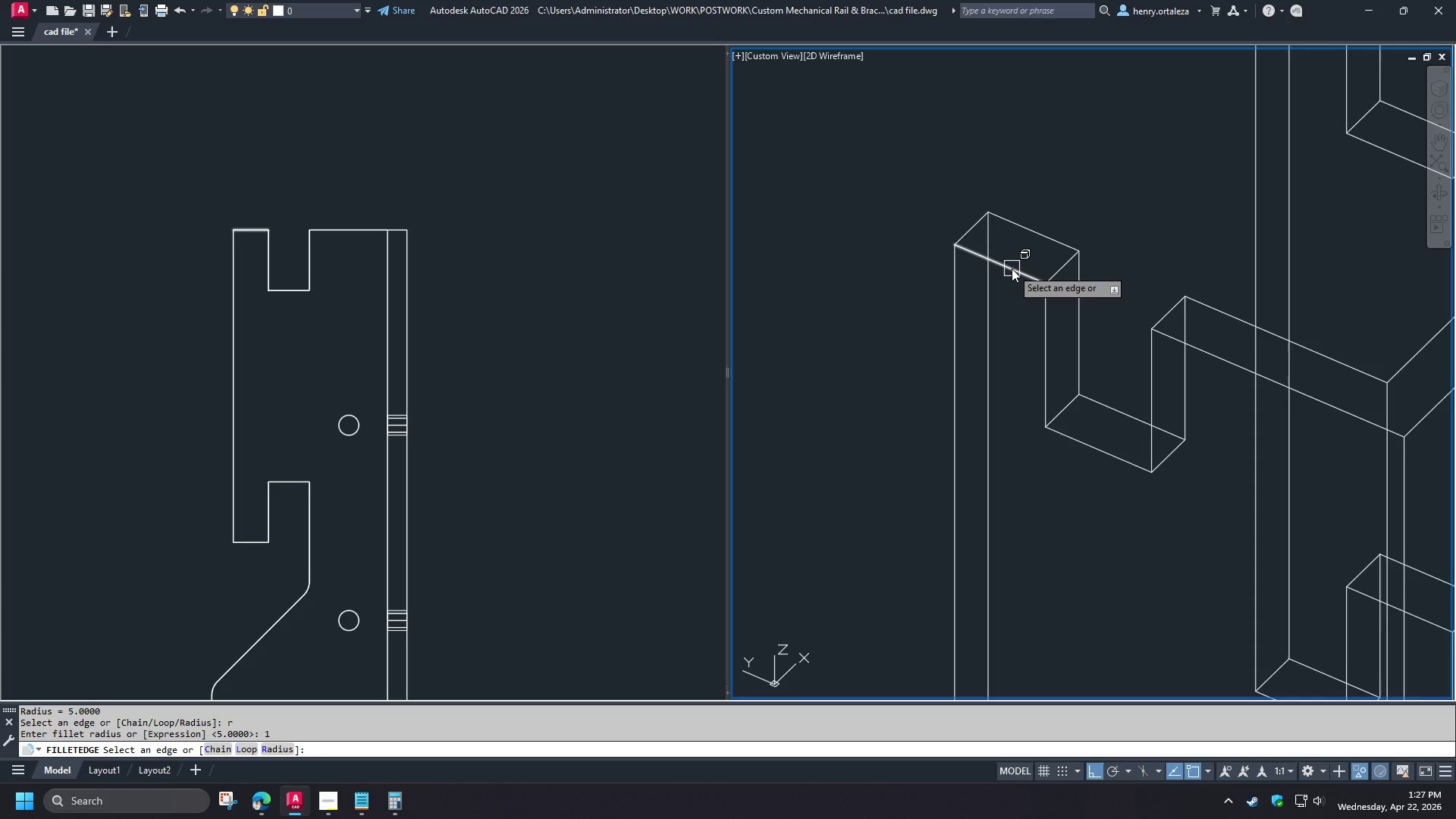 
left_click([881, 162])
 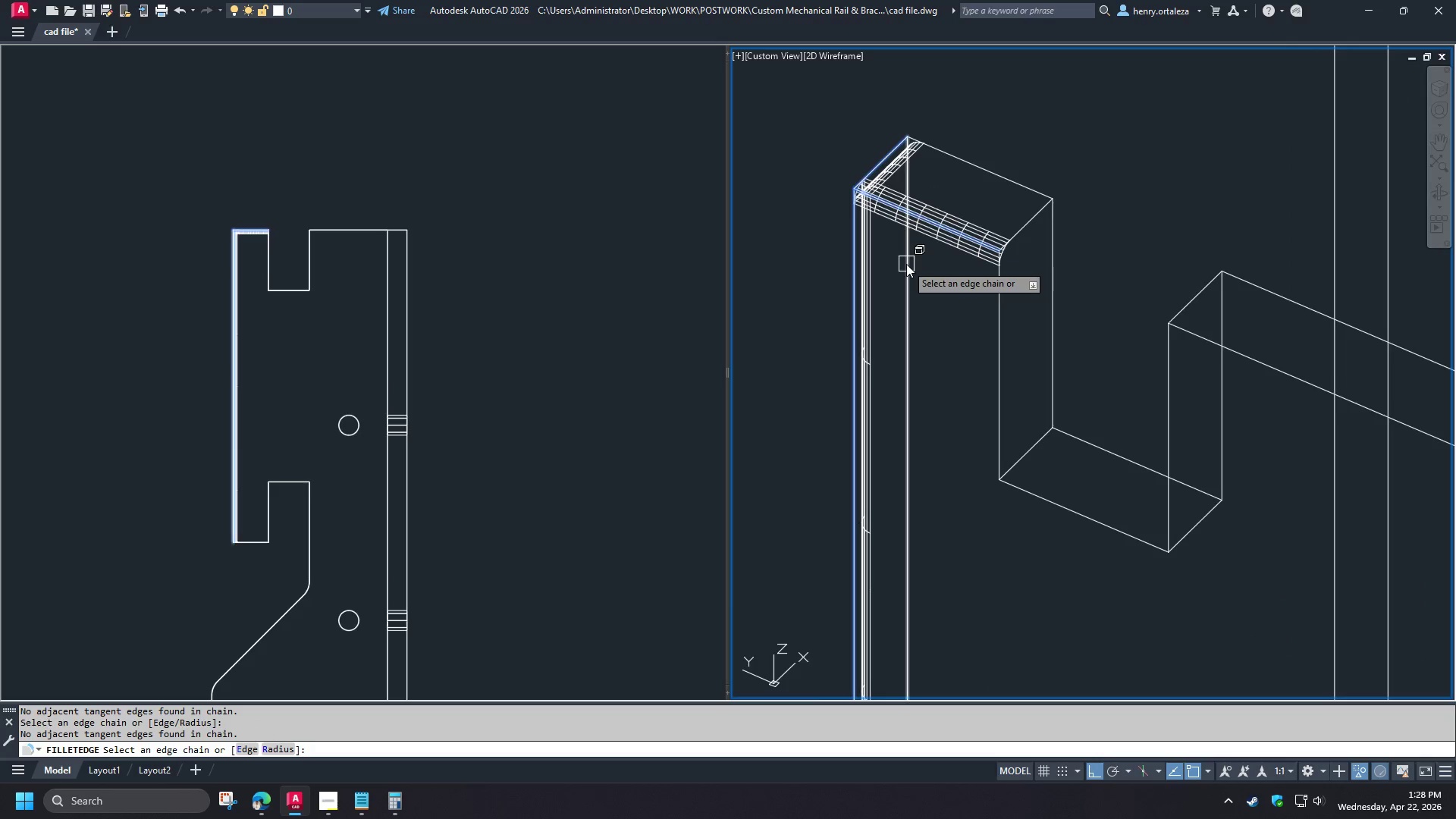 
left_click([906, 264])
 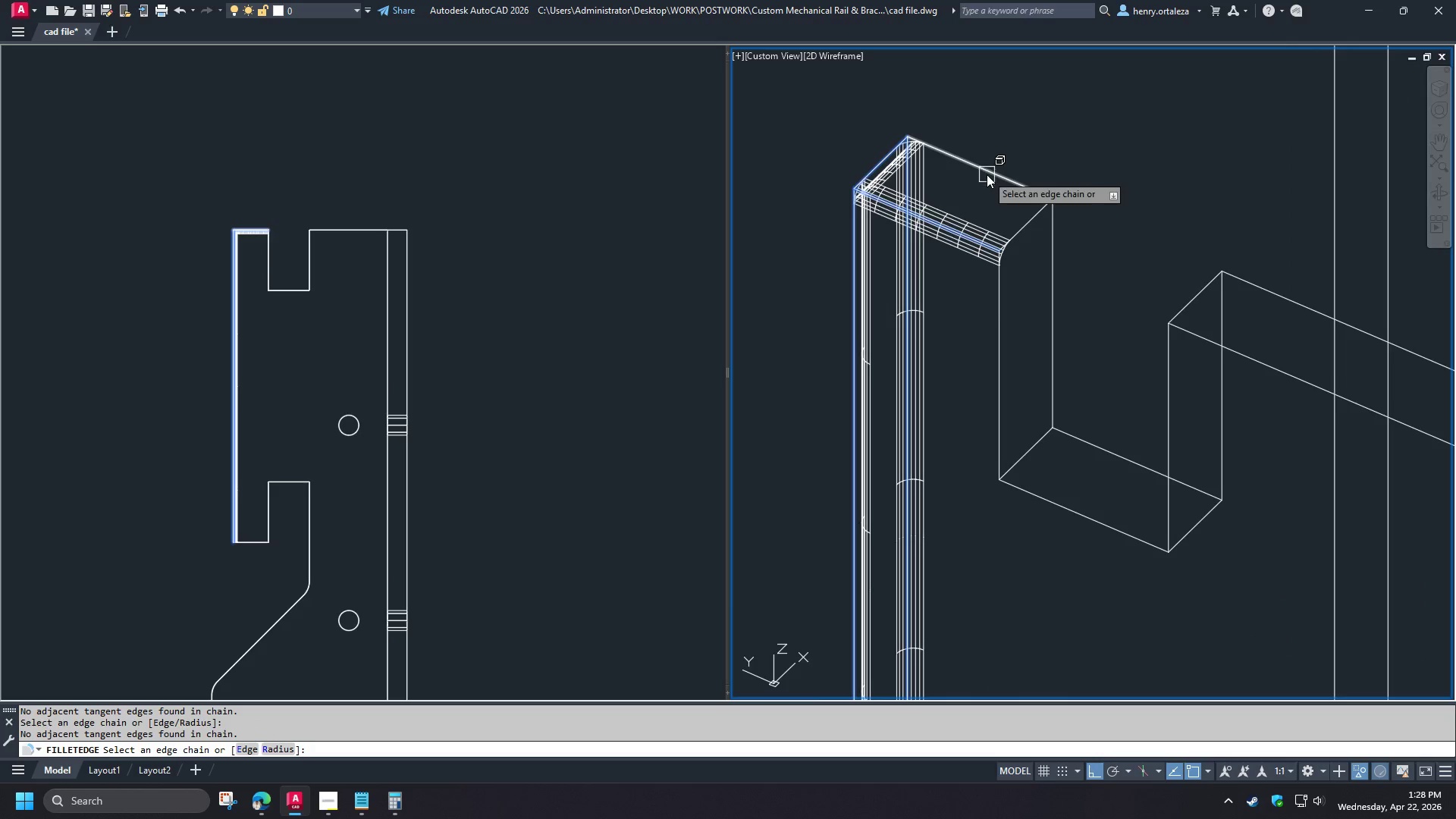 
left_click([987, 174])
 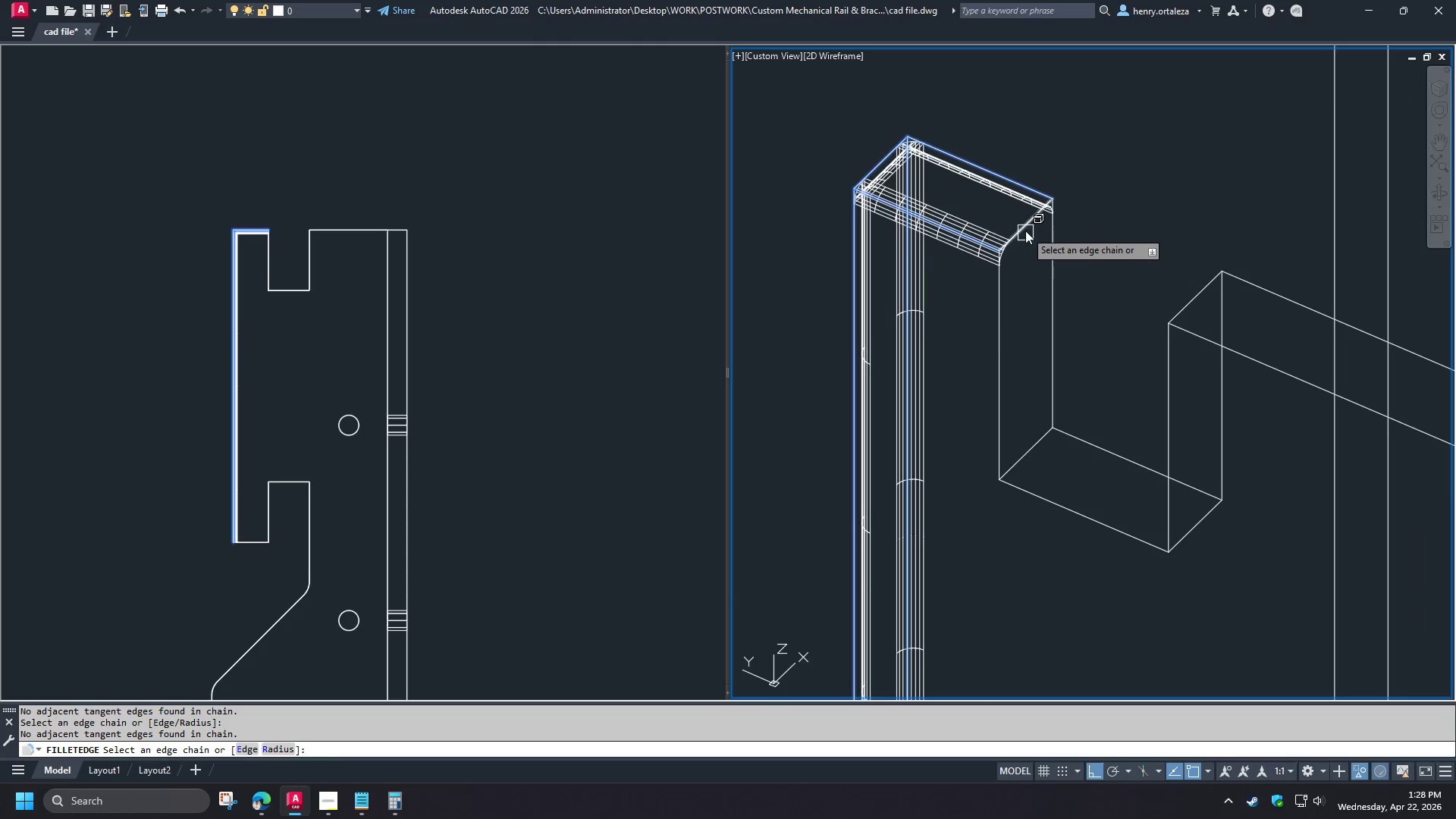 
scroll: coordinate [956, 184], scroll_direction: up, amount: 1.0
 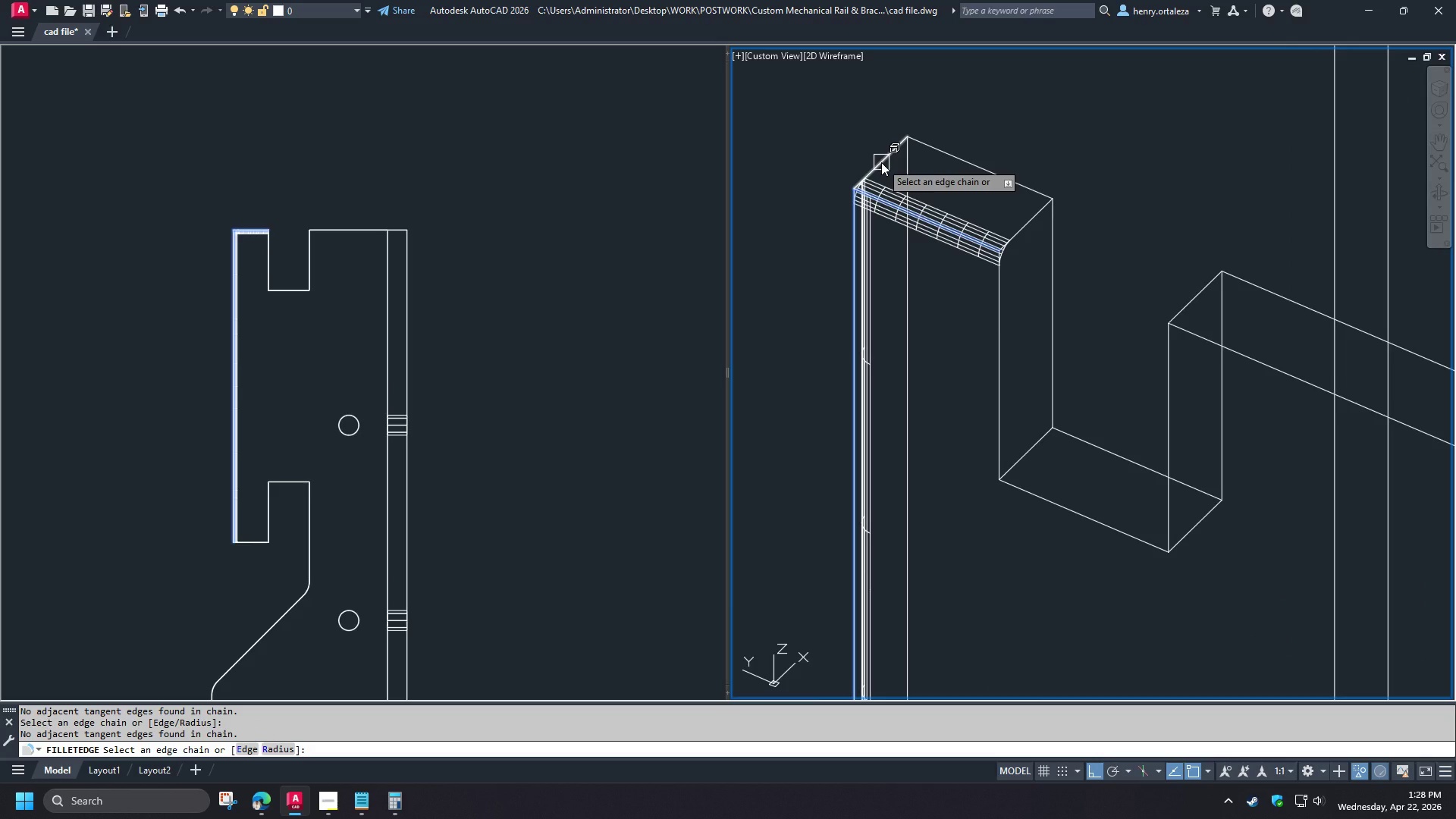 
left_click([1025, 231])
 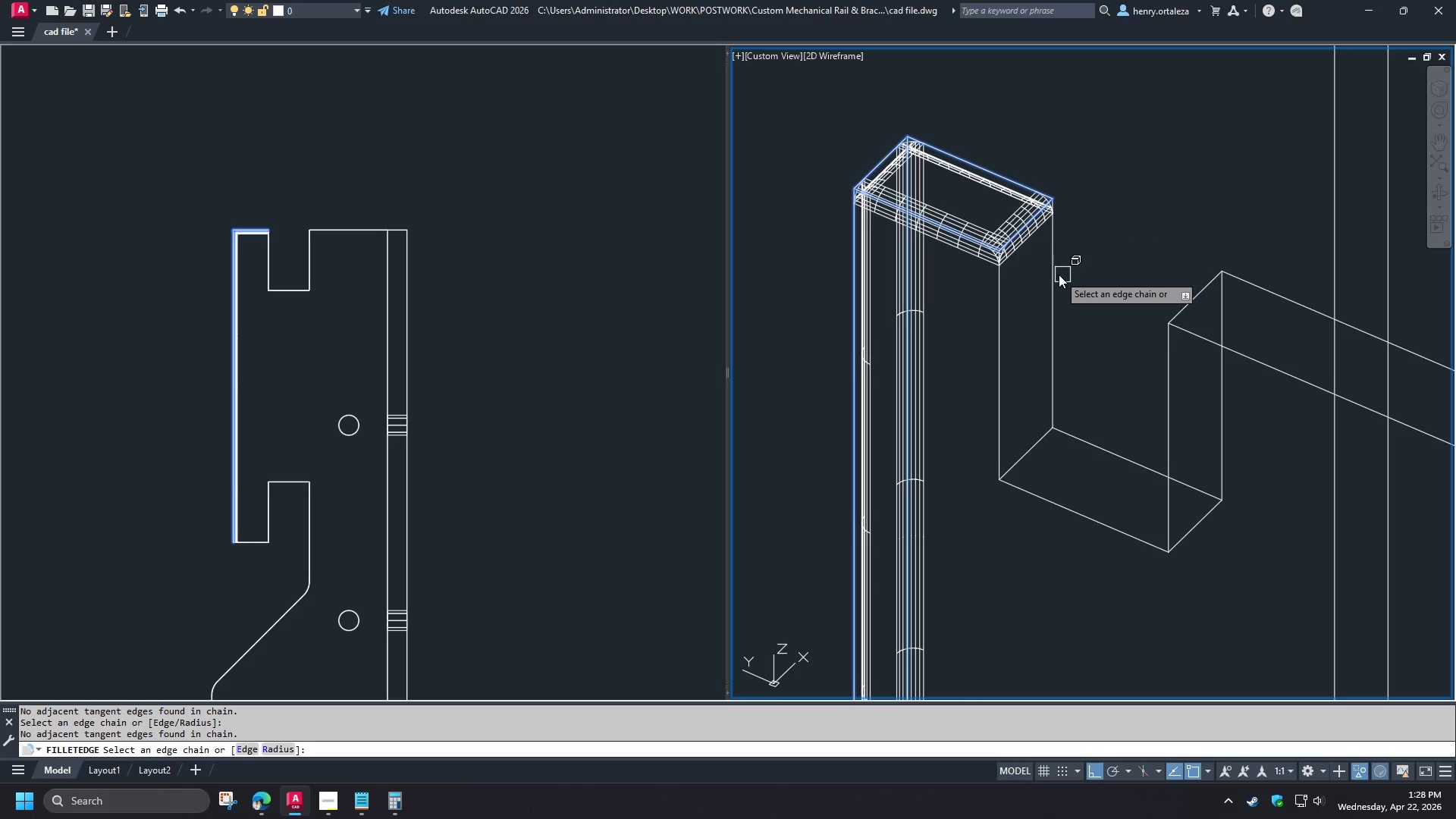 
left_click([1055, 274])
 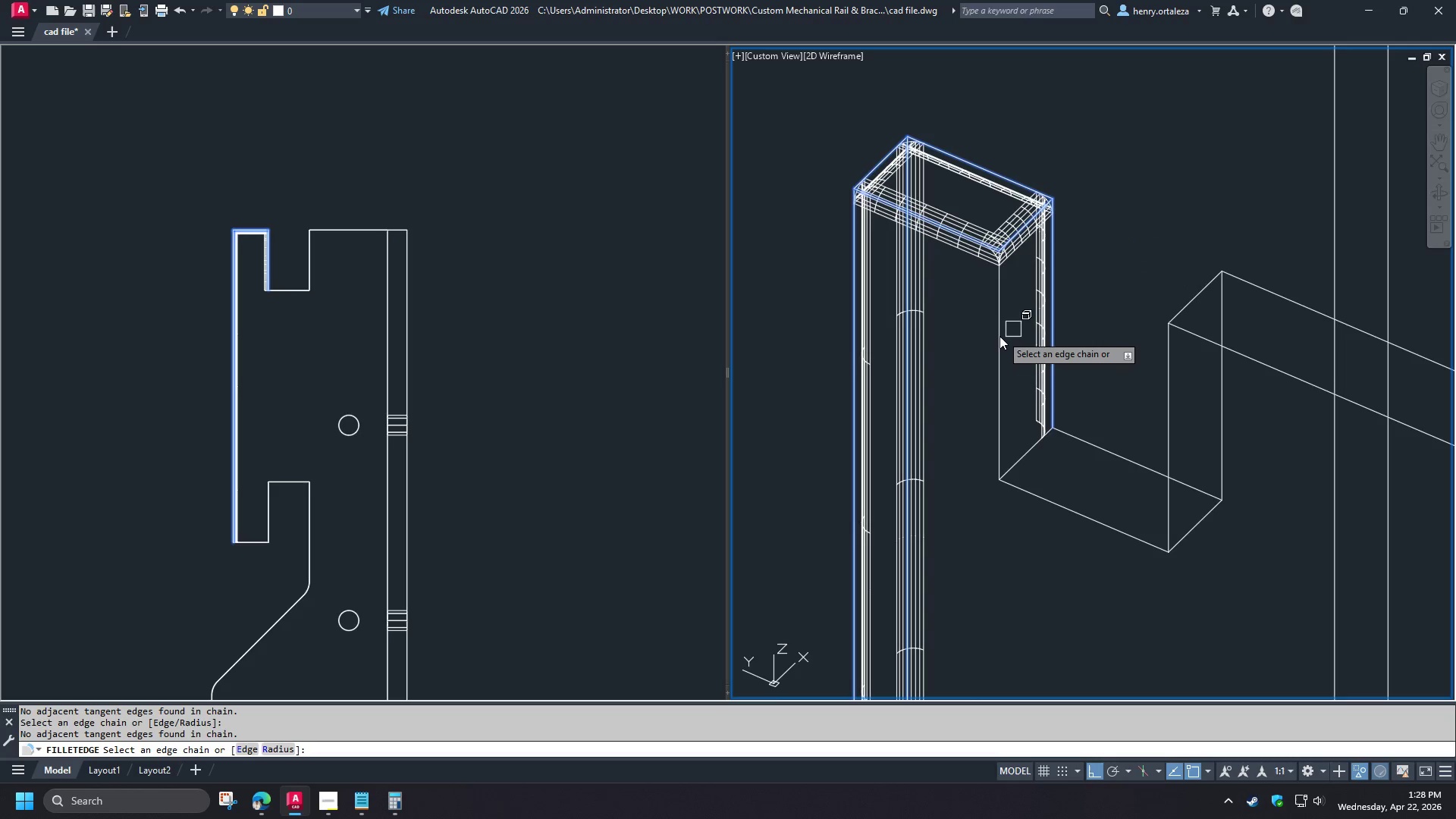 
left_click([999, 336])
 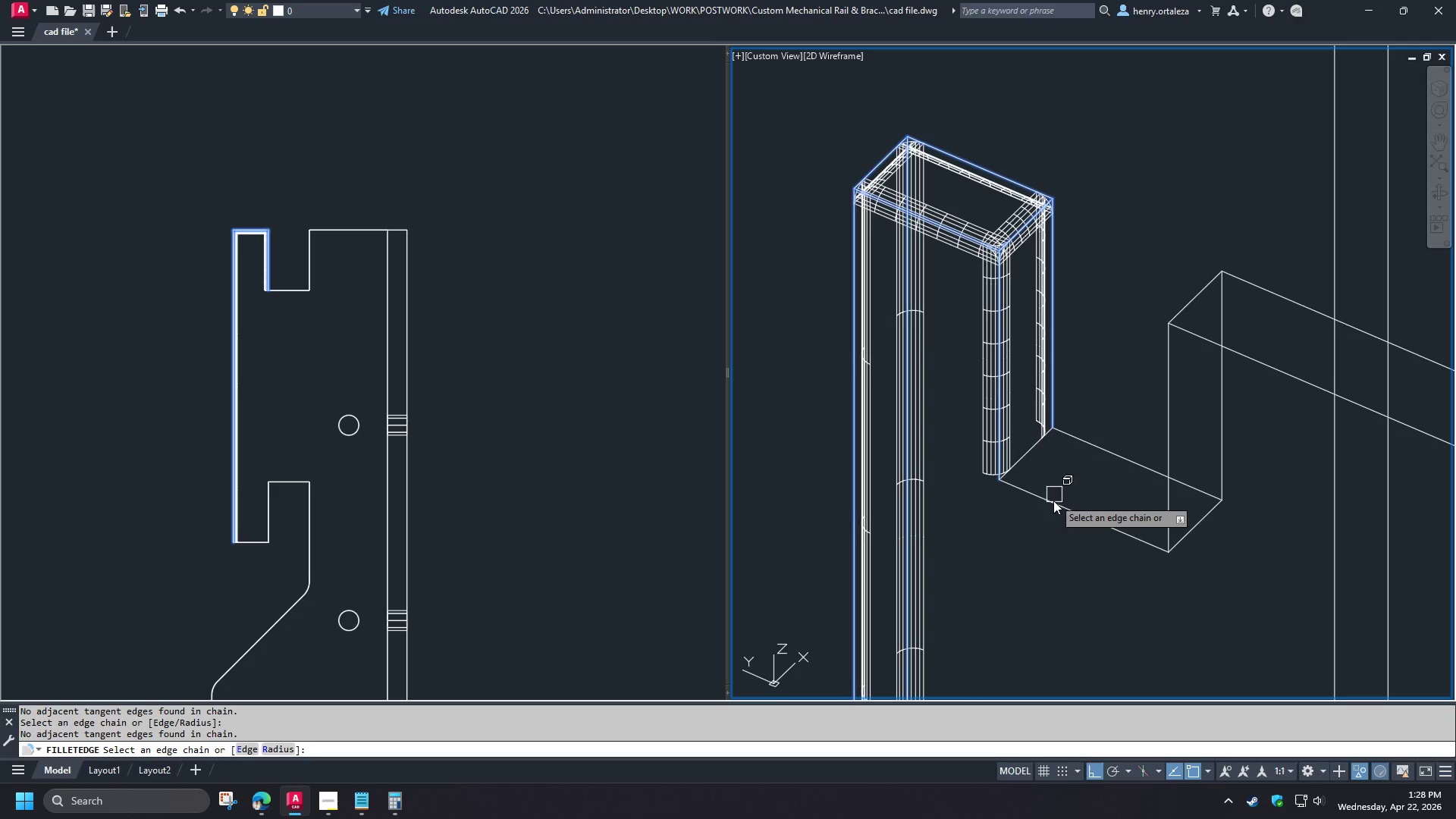 
left_click([1053, 506])
 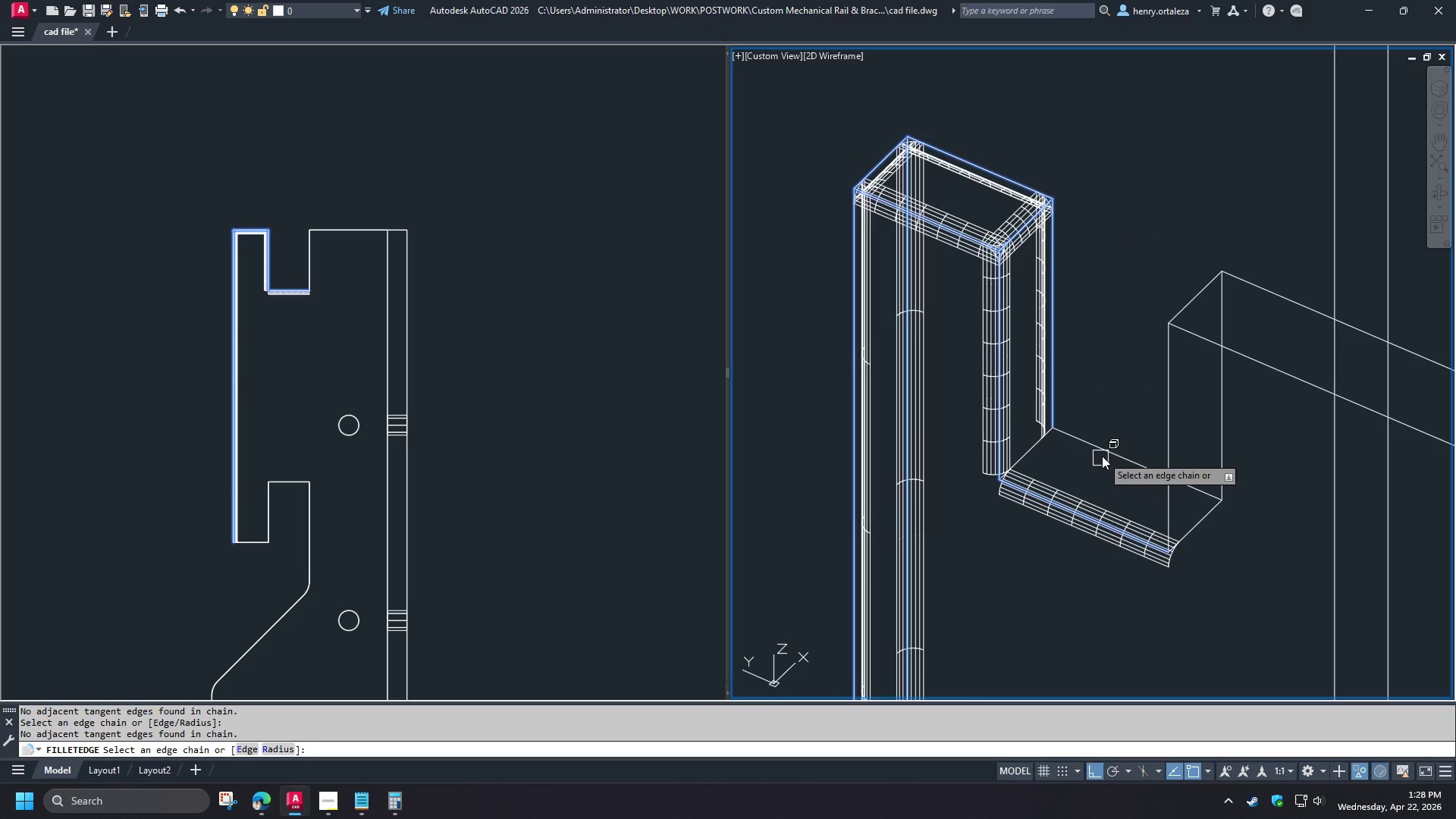 
left_click([1105, 451])
 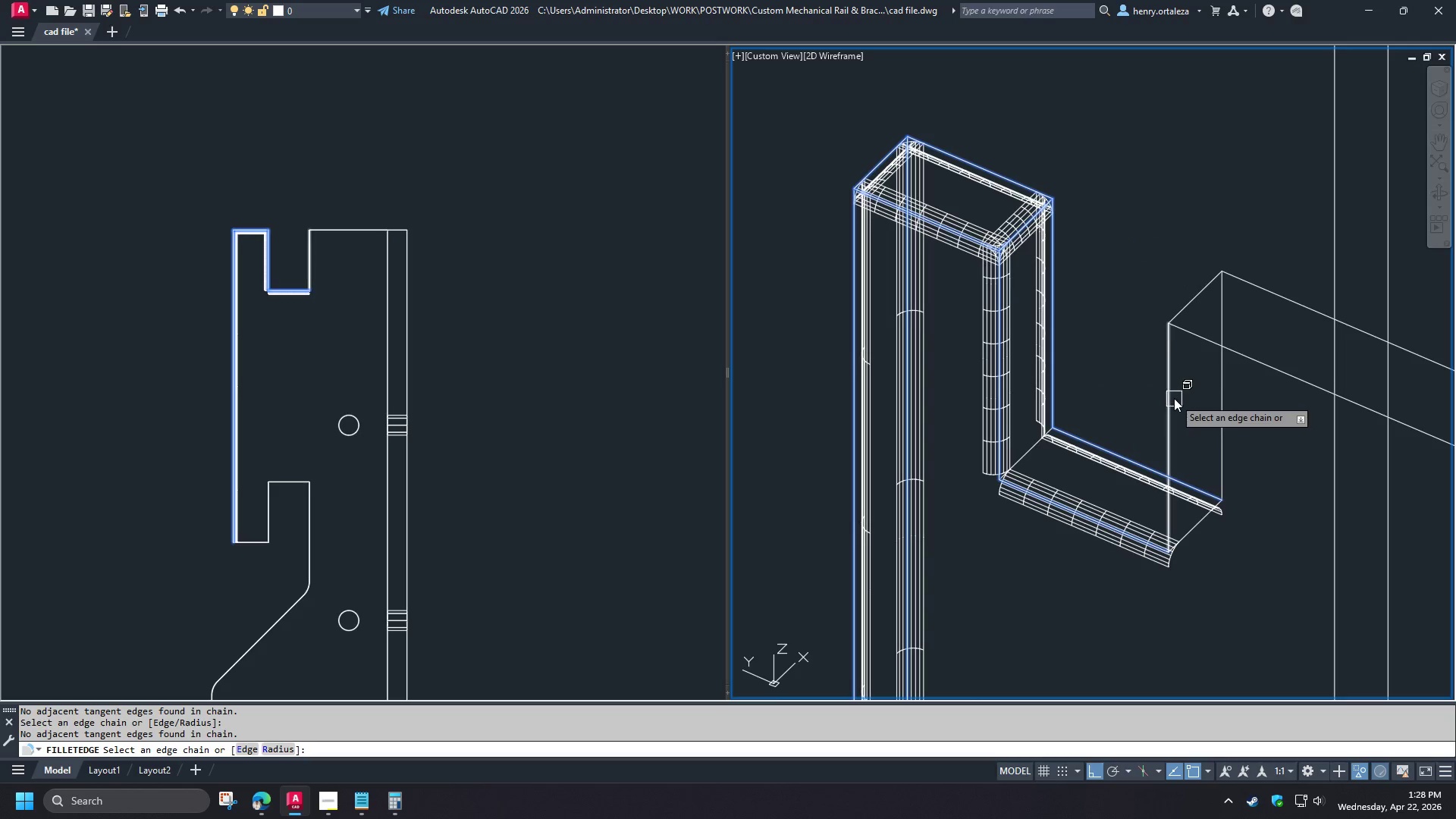 
left_click([1172, 397])
 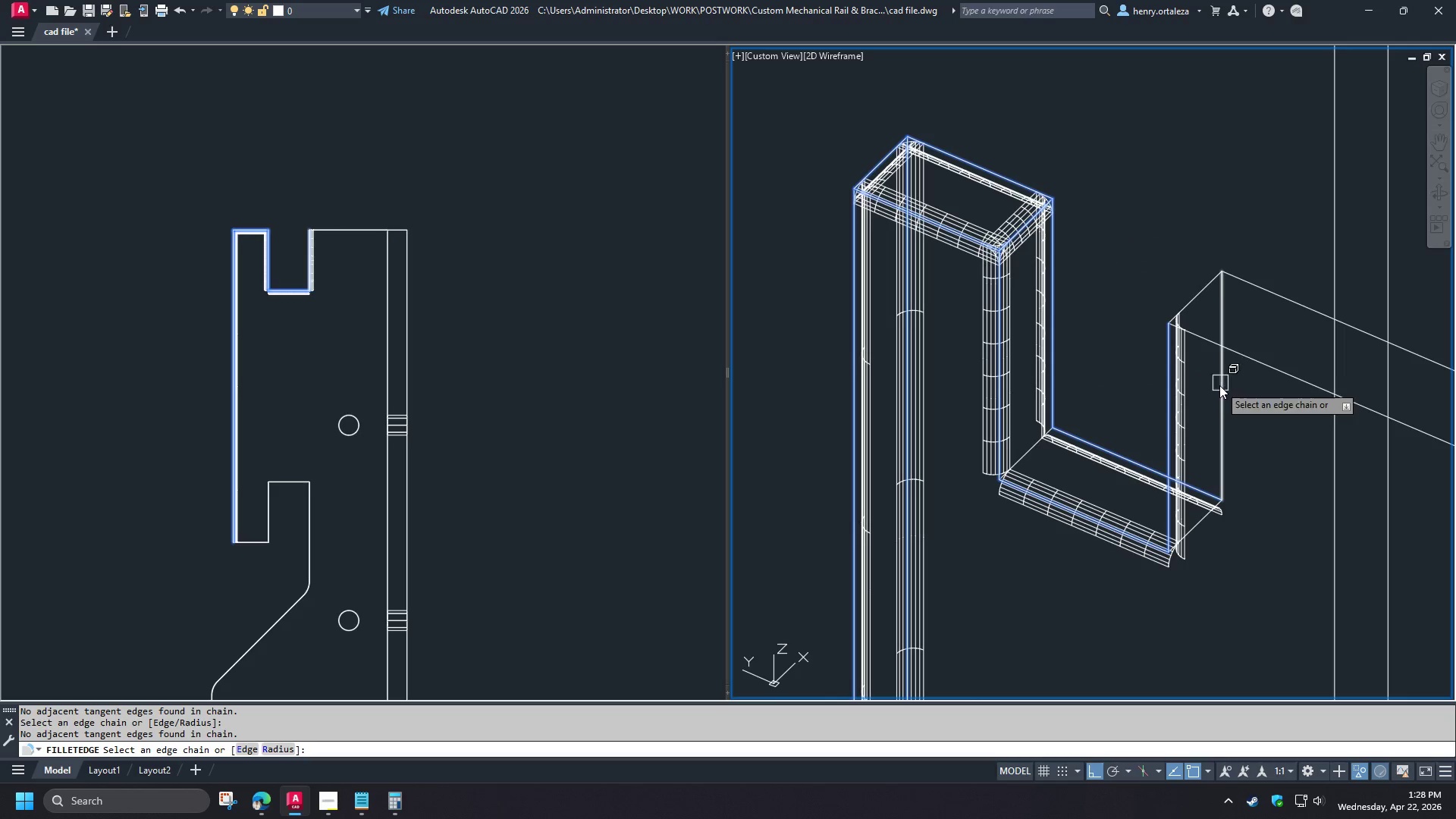 
left_click([1221, 385])
 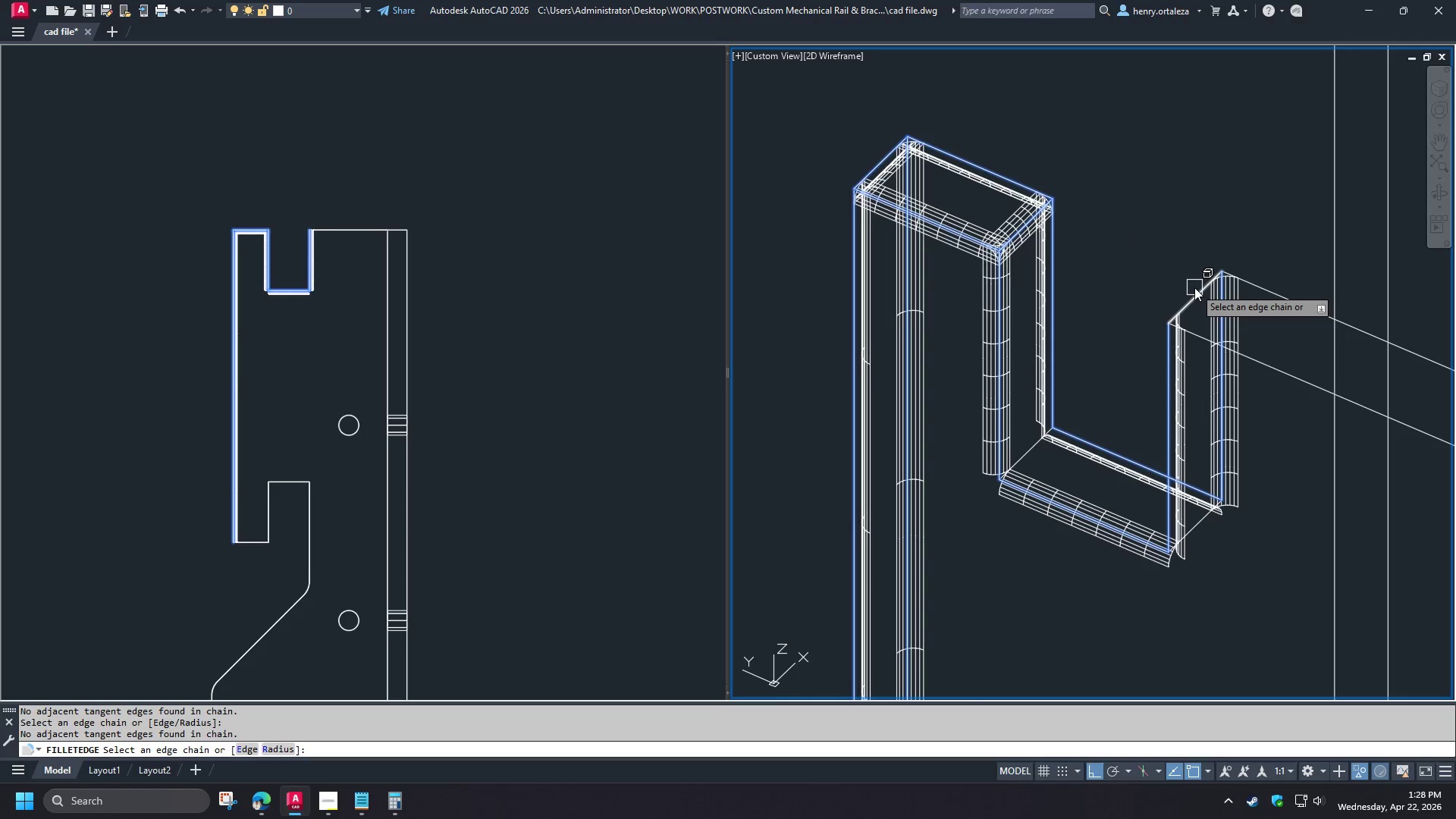 
left_click([1194, 294])
 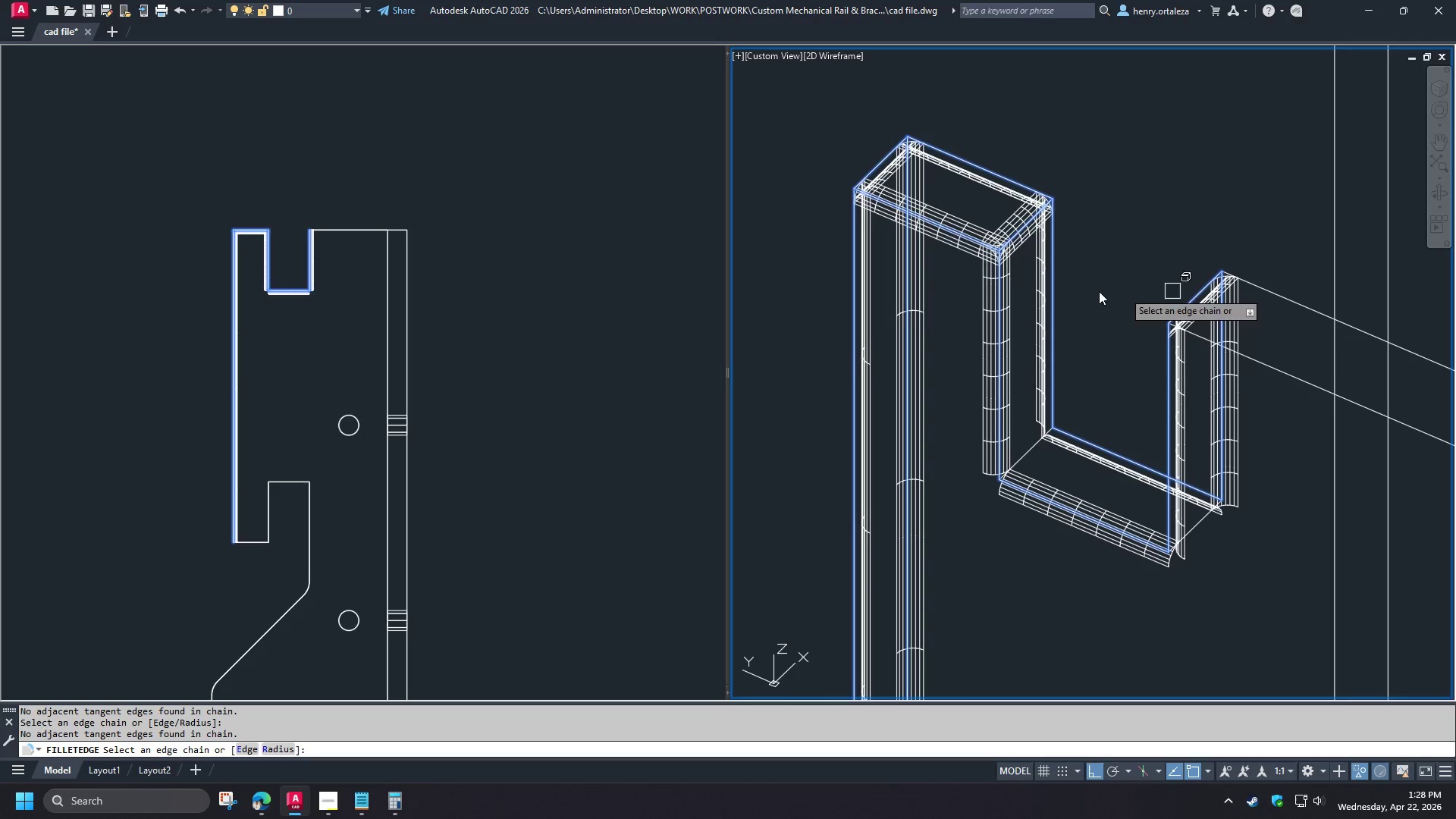 
left_click([1296, 385])
 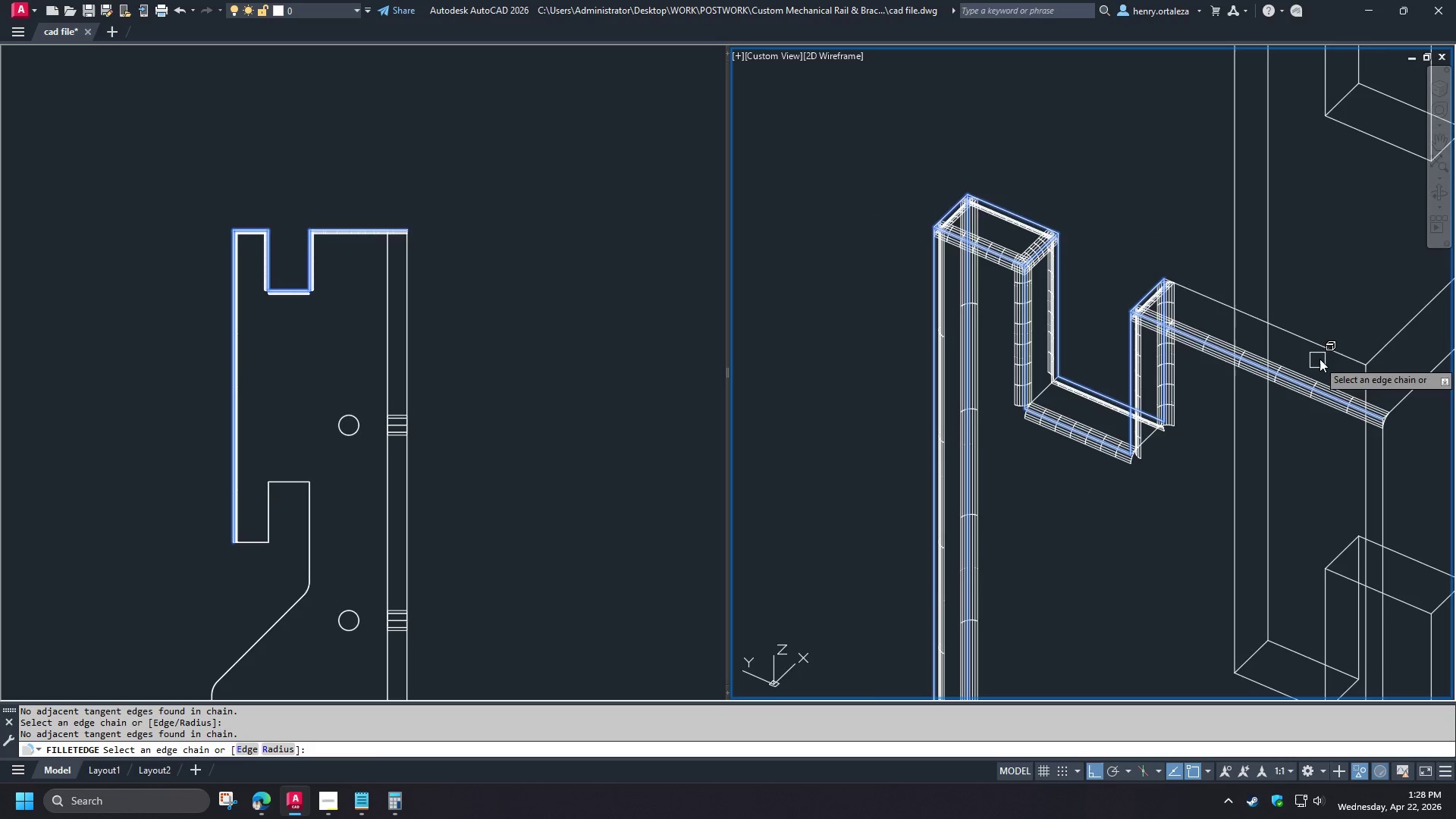 
left_click([1321, 355])
 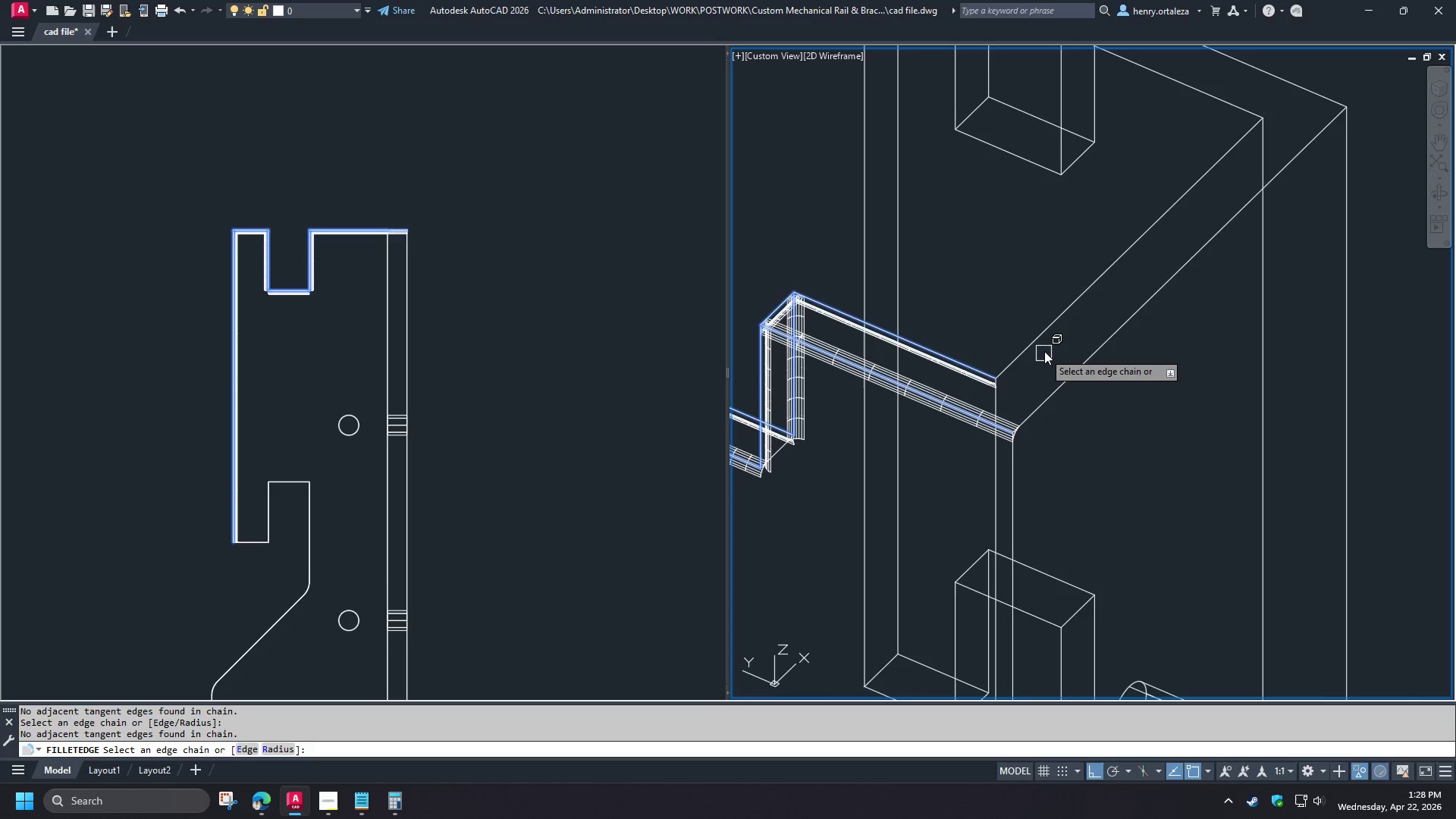 
left_click([1041, 338])
 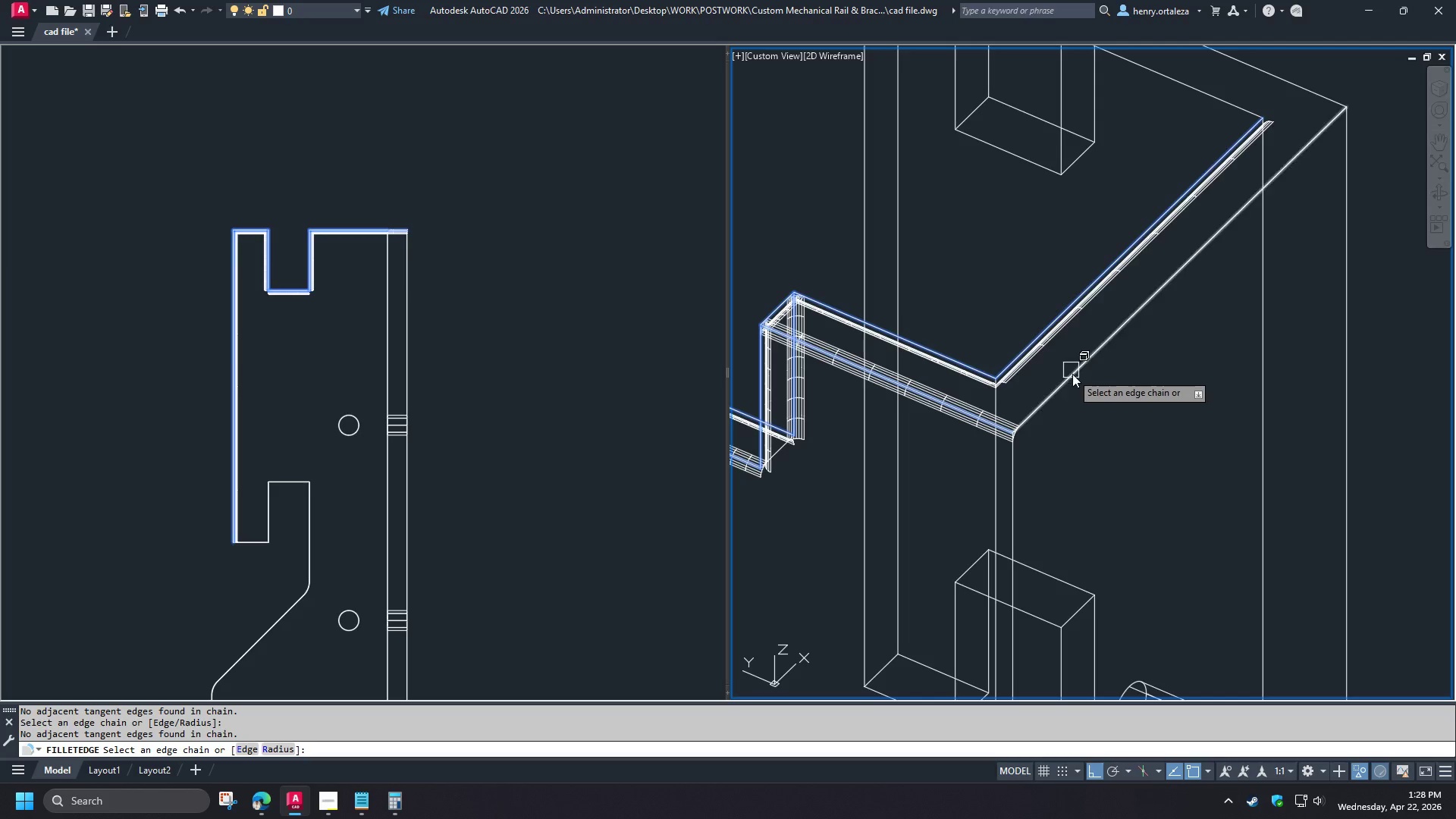 
scroll: coordinate [1067, 290], scroll_direction: down, amount: 1.0
 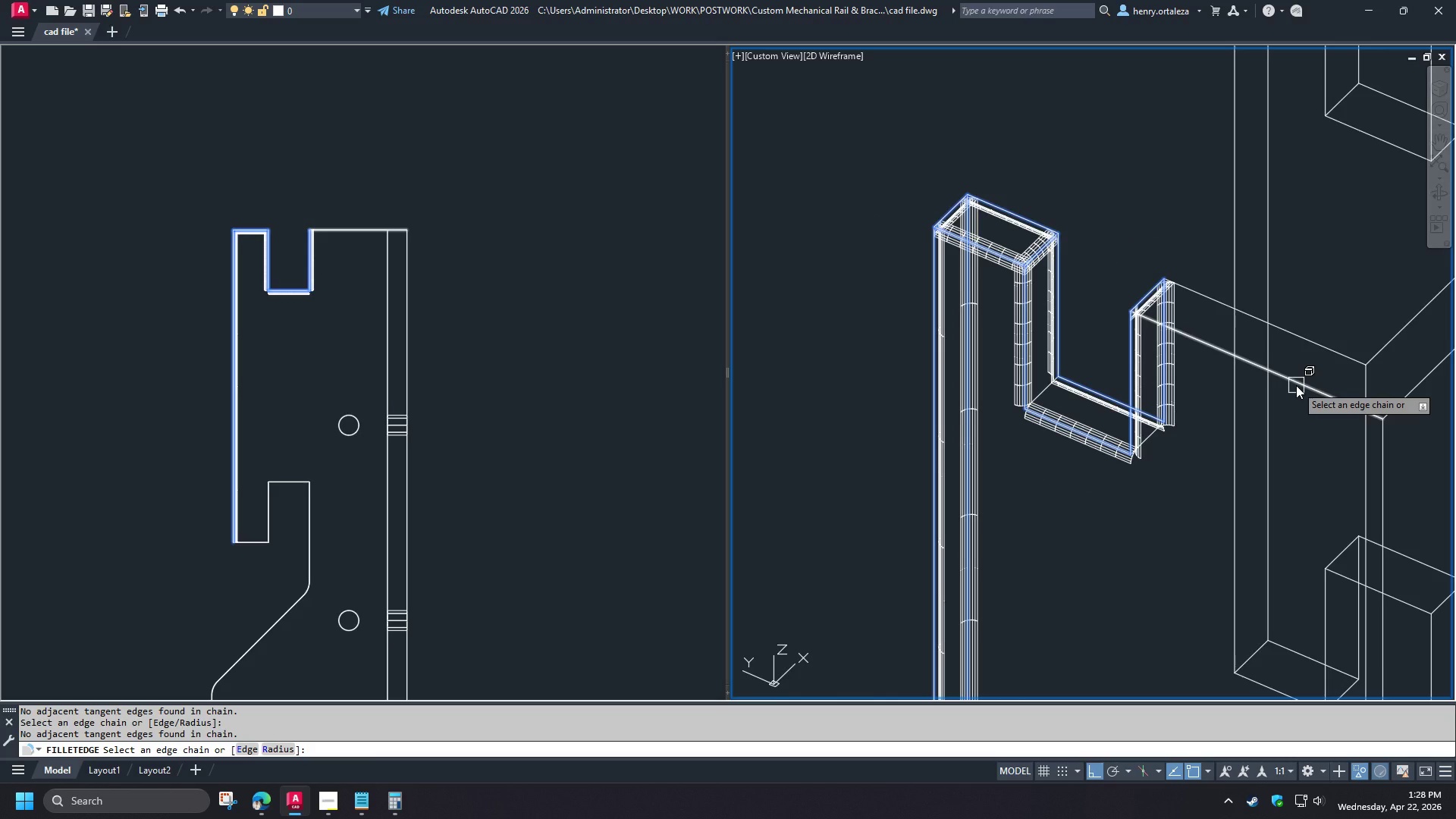 
left_click([1073, 374])
 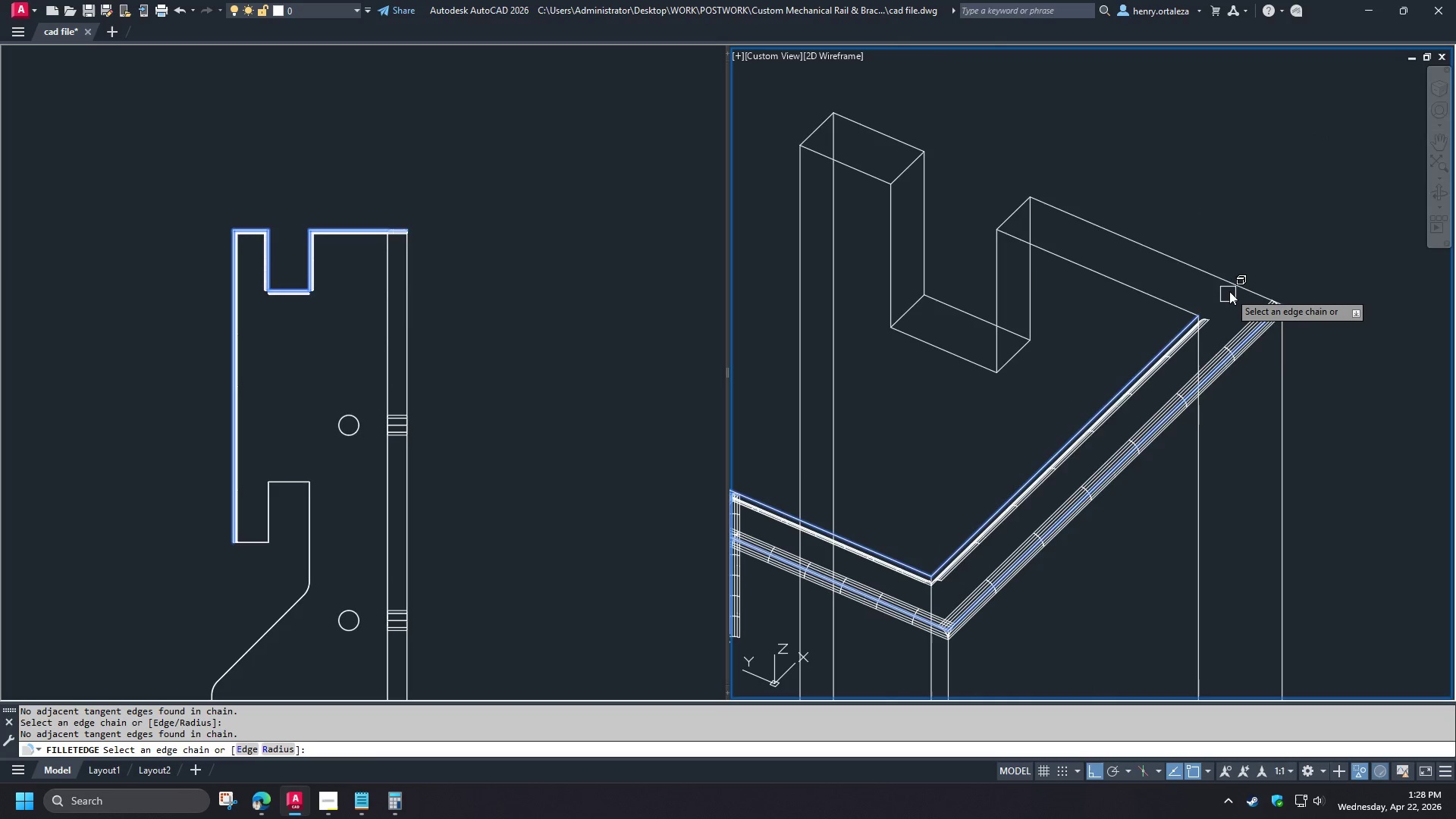 
left_click([1229, 290])
 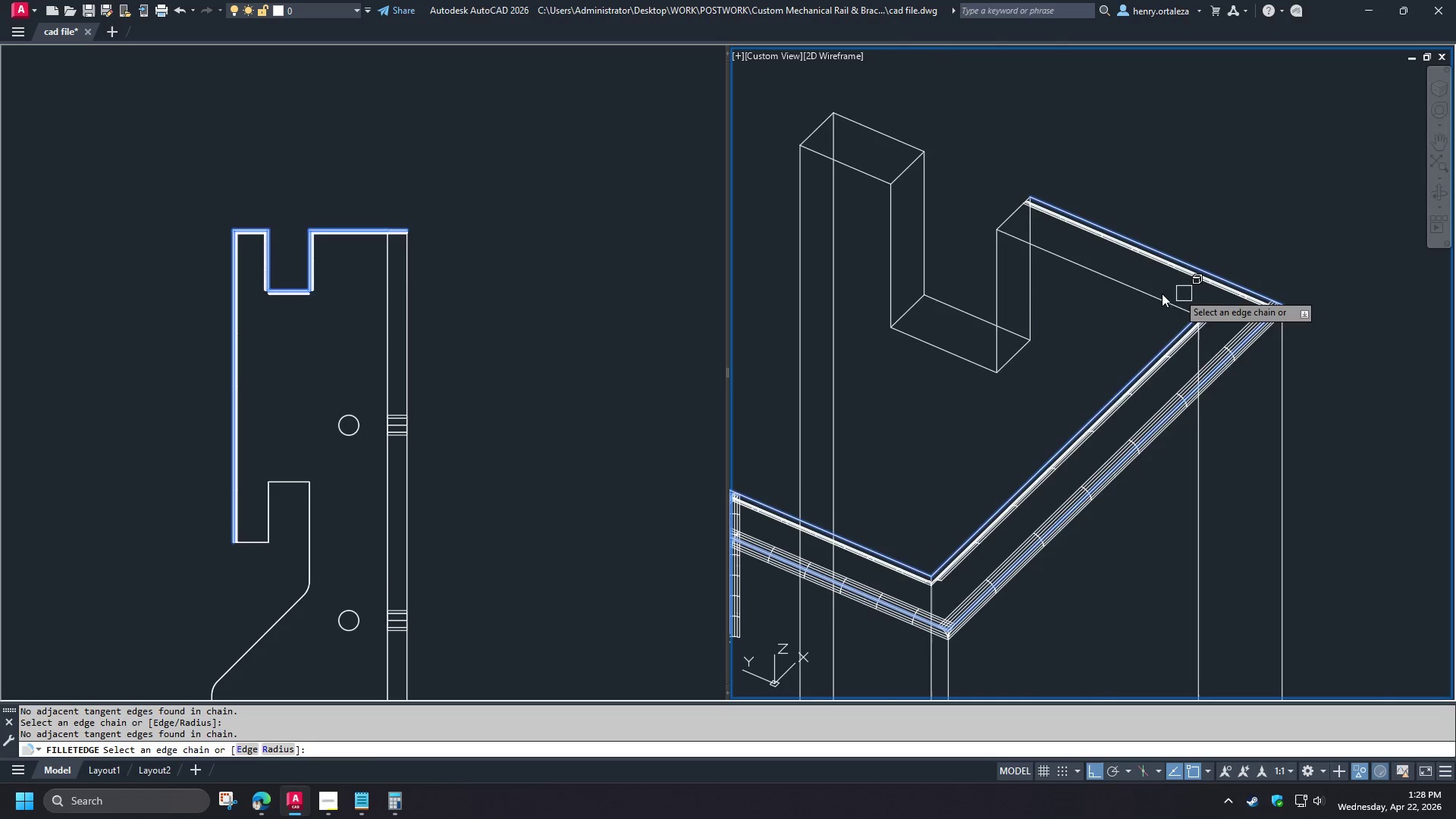 
left_click([1159, 294])
 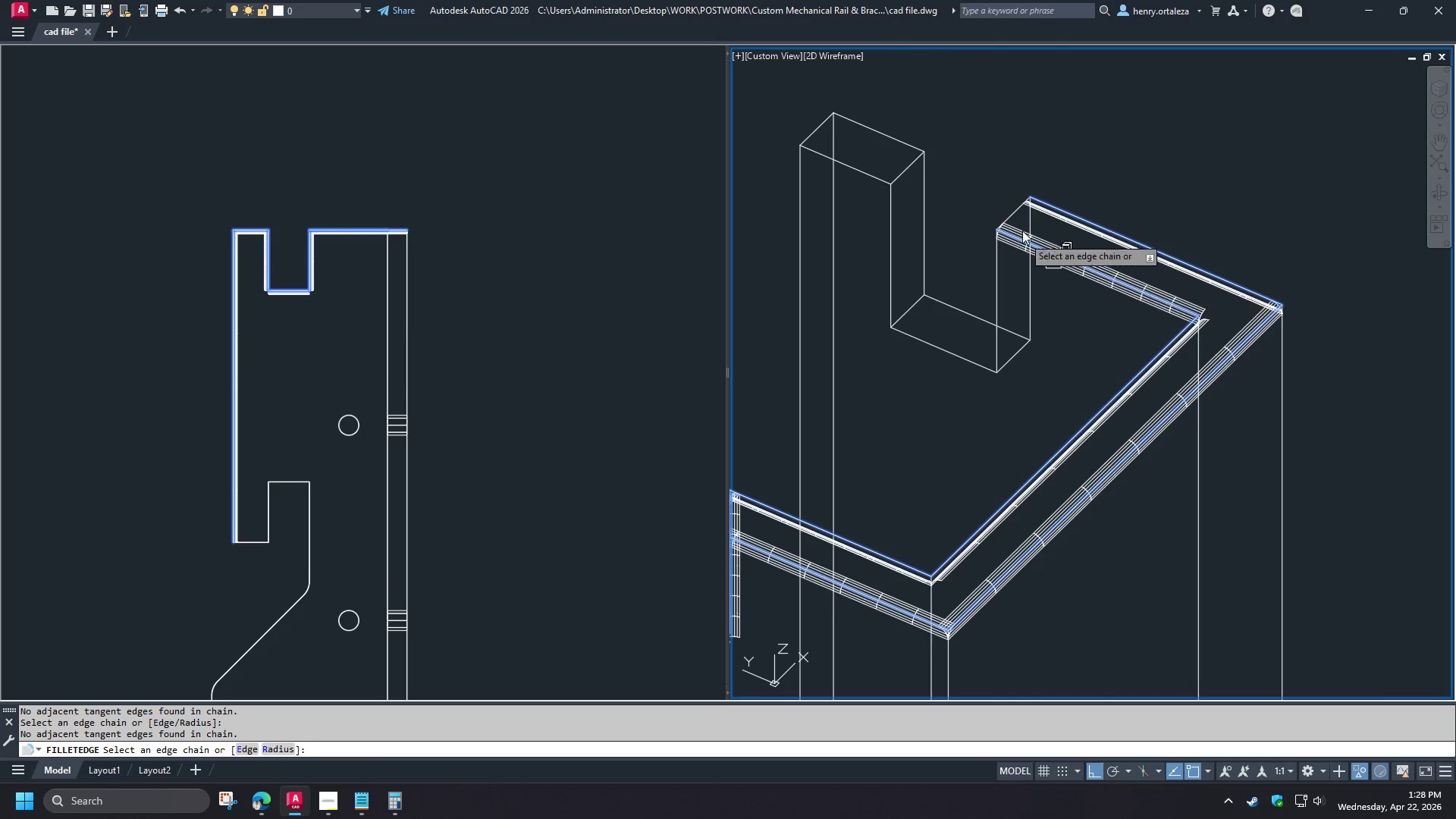 
left_click([1003, 216])
 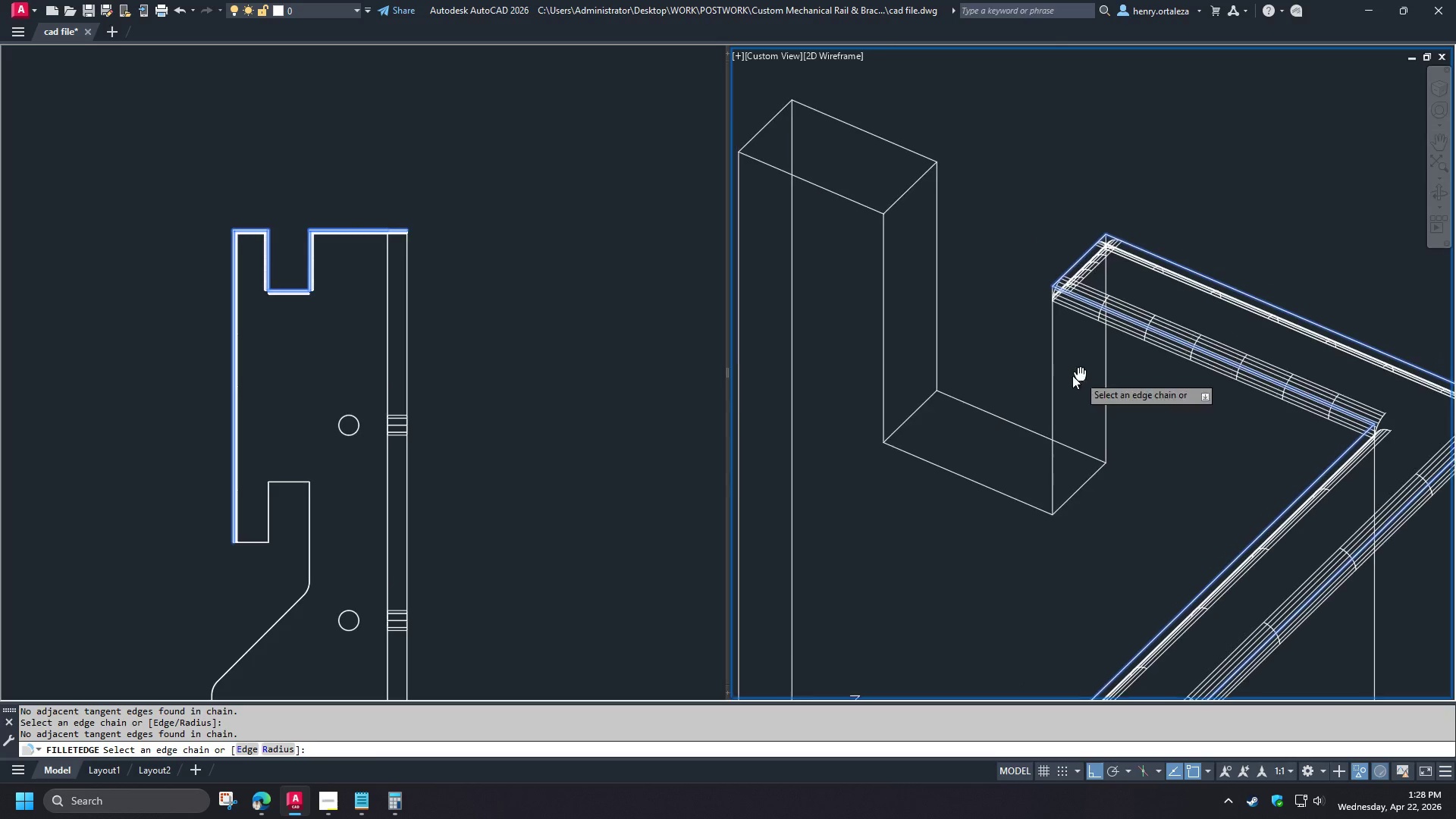 
left_click([1050, 372])
 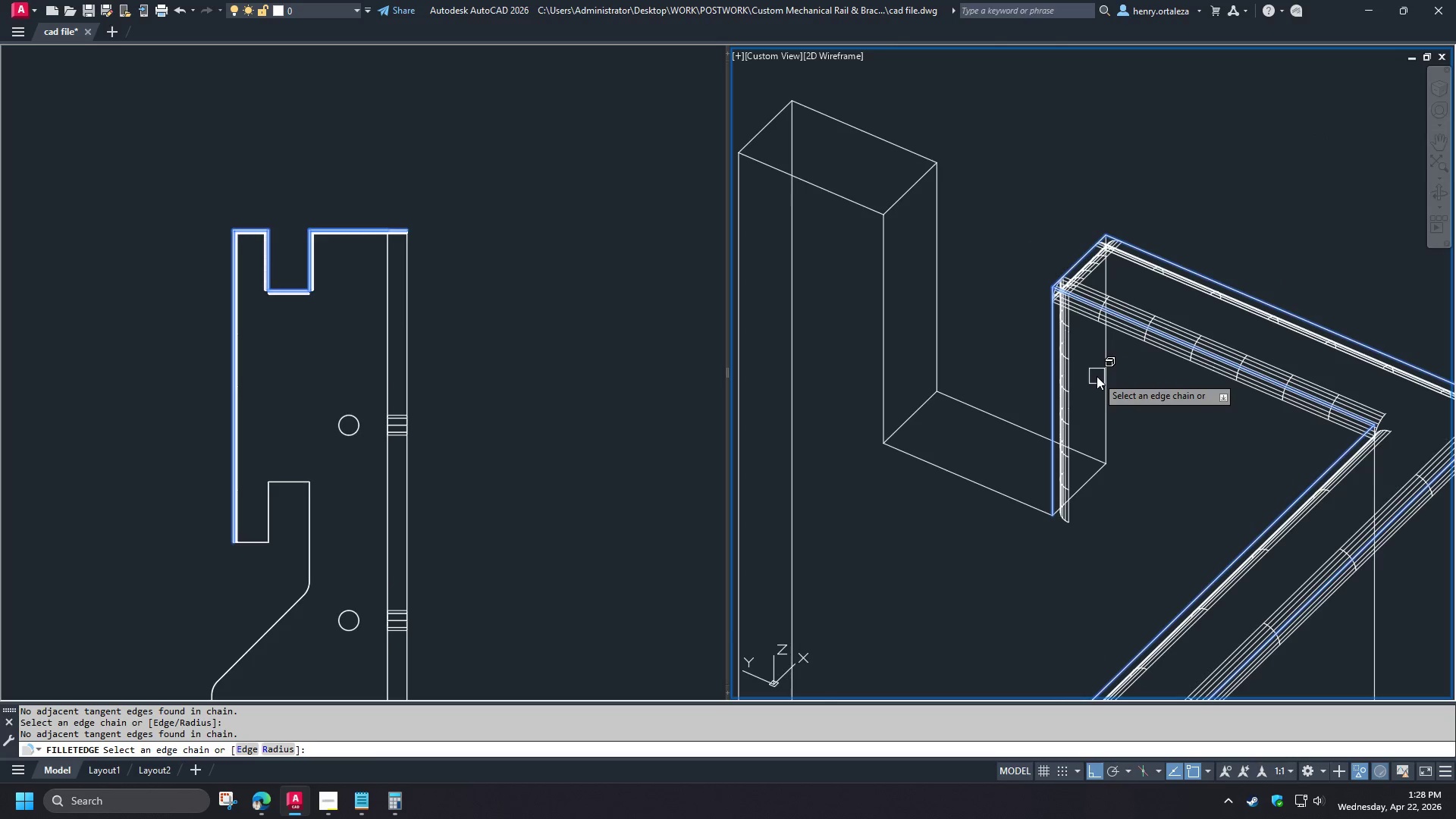 
left_click([1101, 376])
 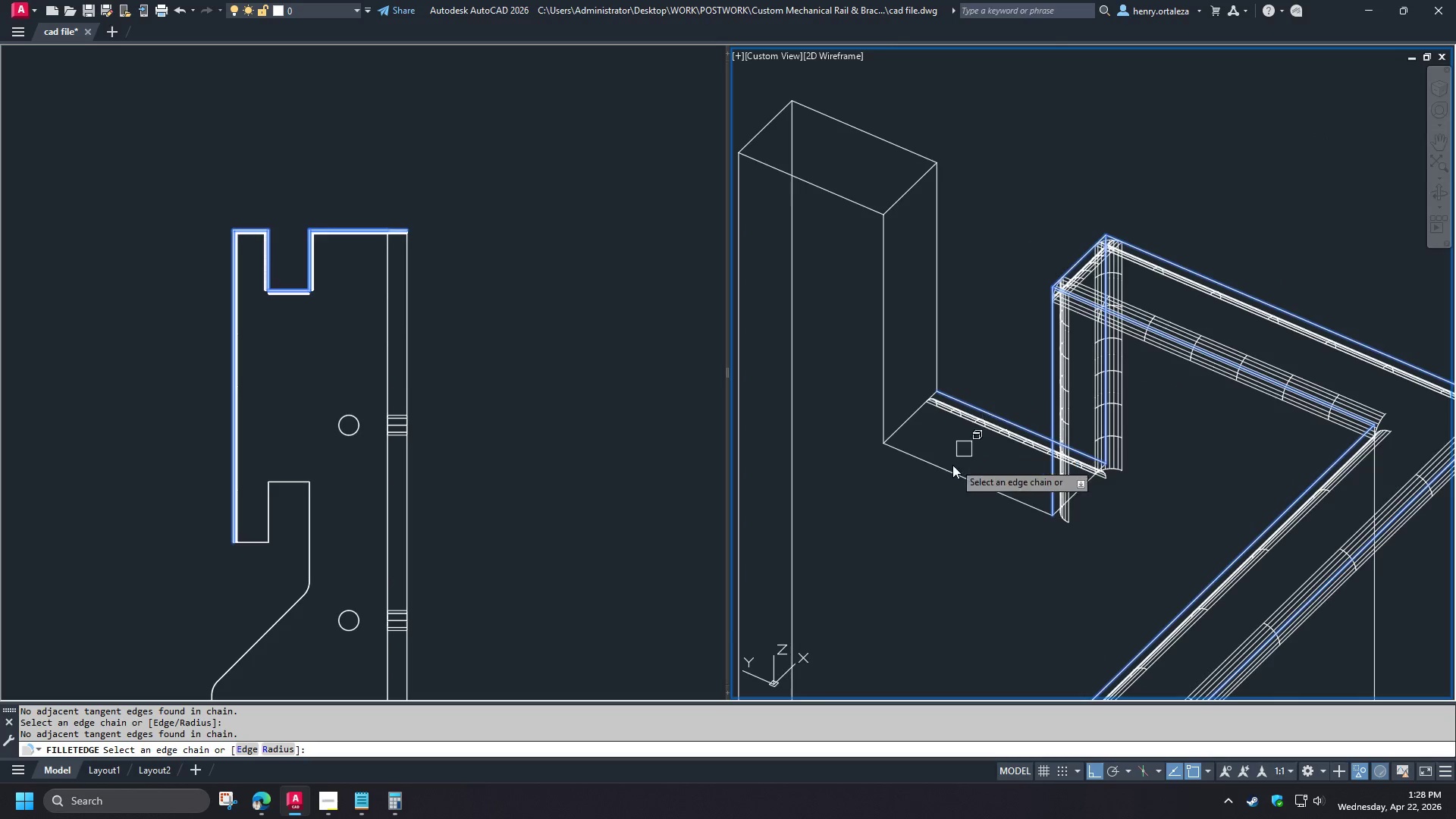 
left_click([946, 478])
 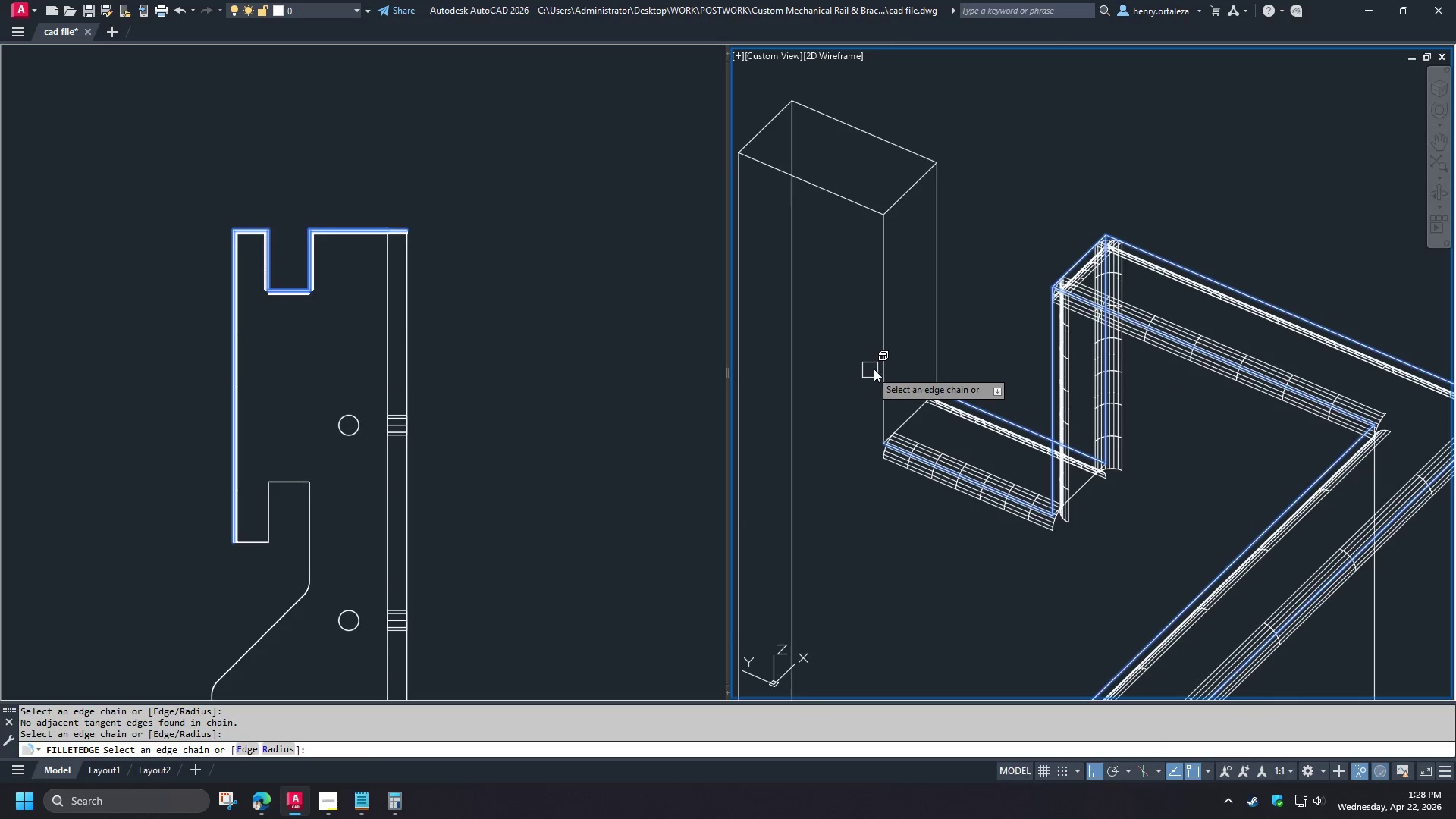 
double_click([882, 367])
 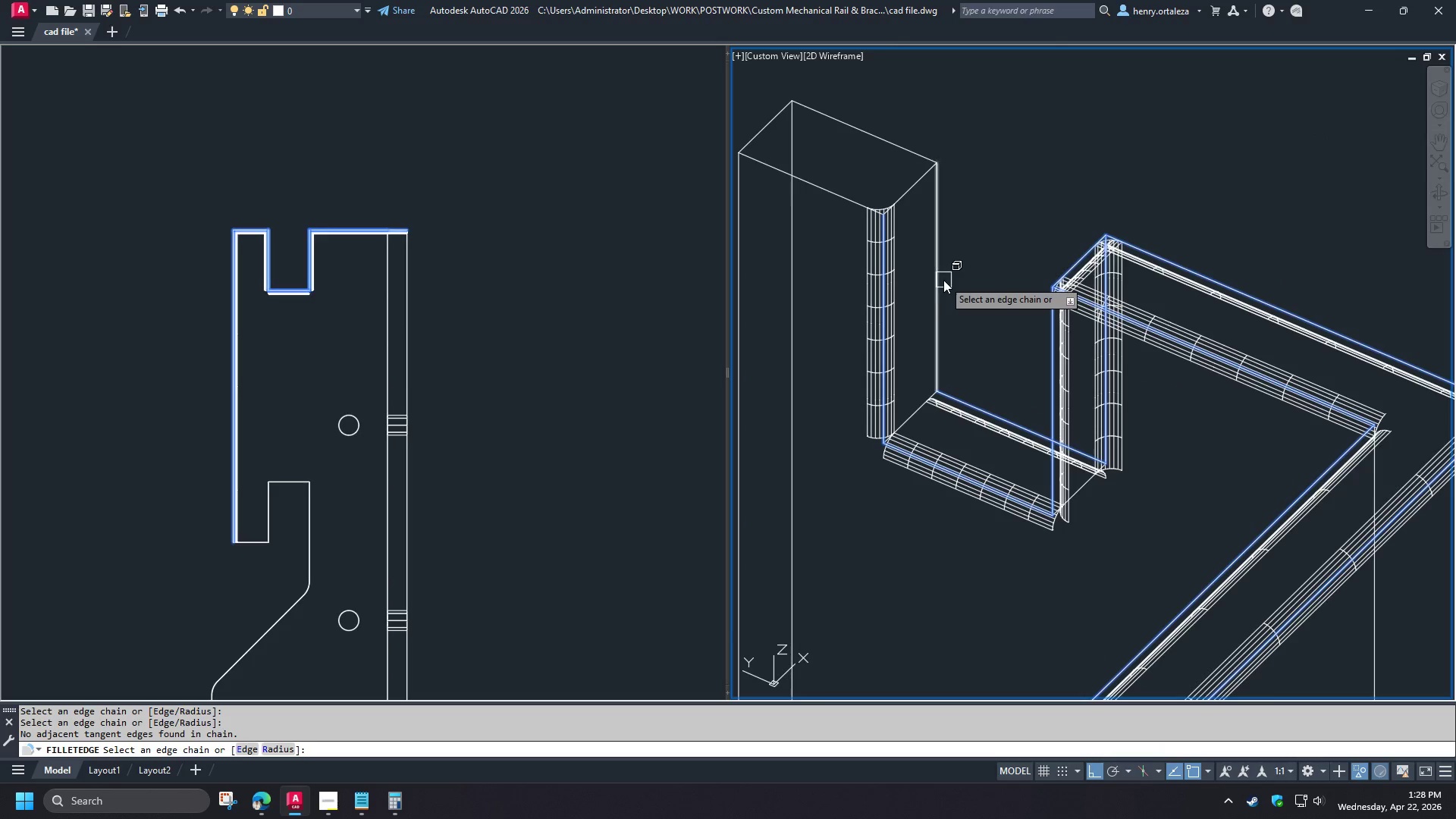 
scroll: coordinate [1021, 220], scroll_direction: up, amount: 1.0
 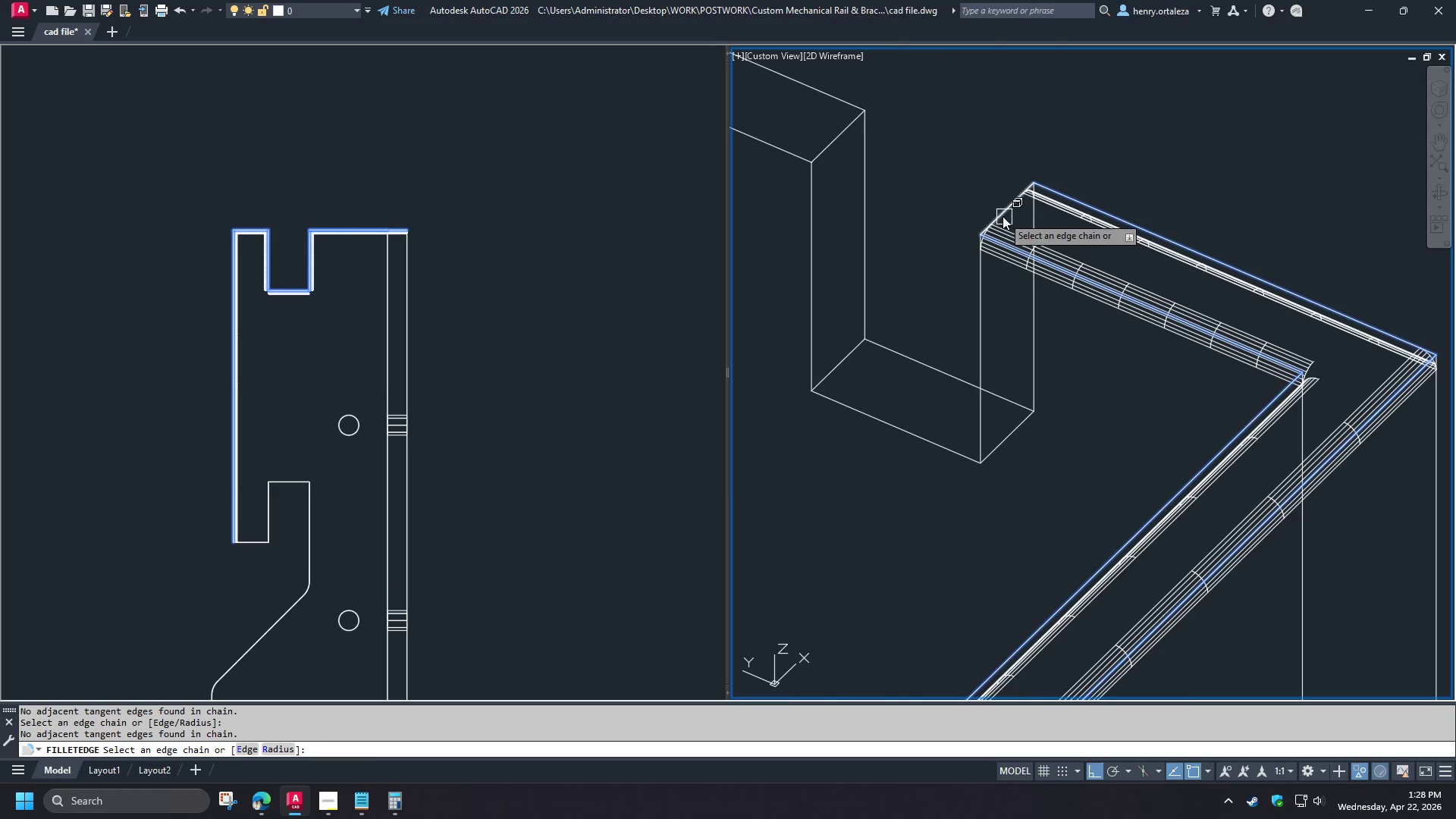 
left_click([942, 278])
 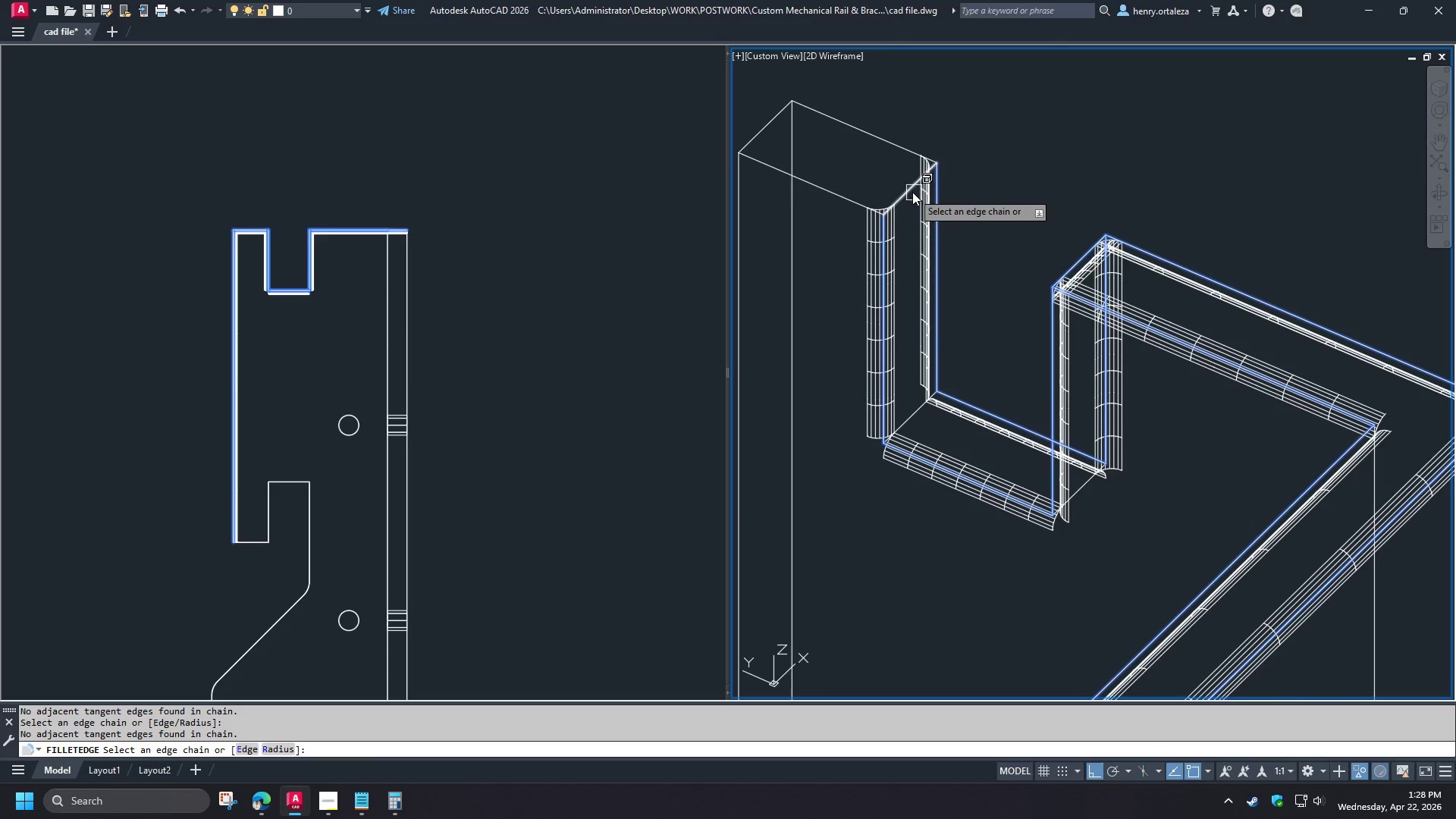 
left_click([912, 192])
 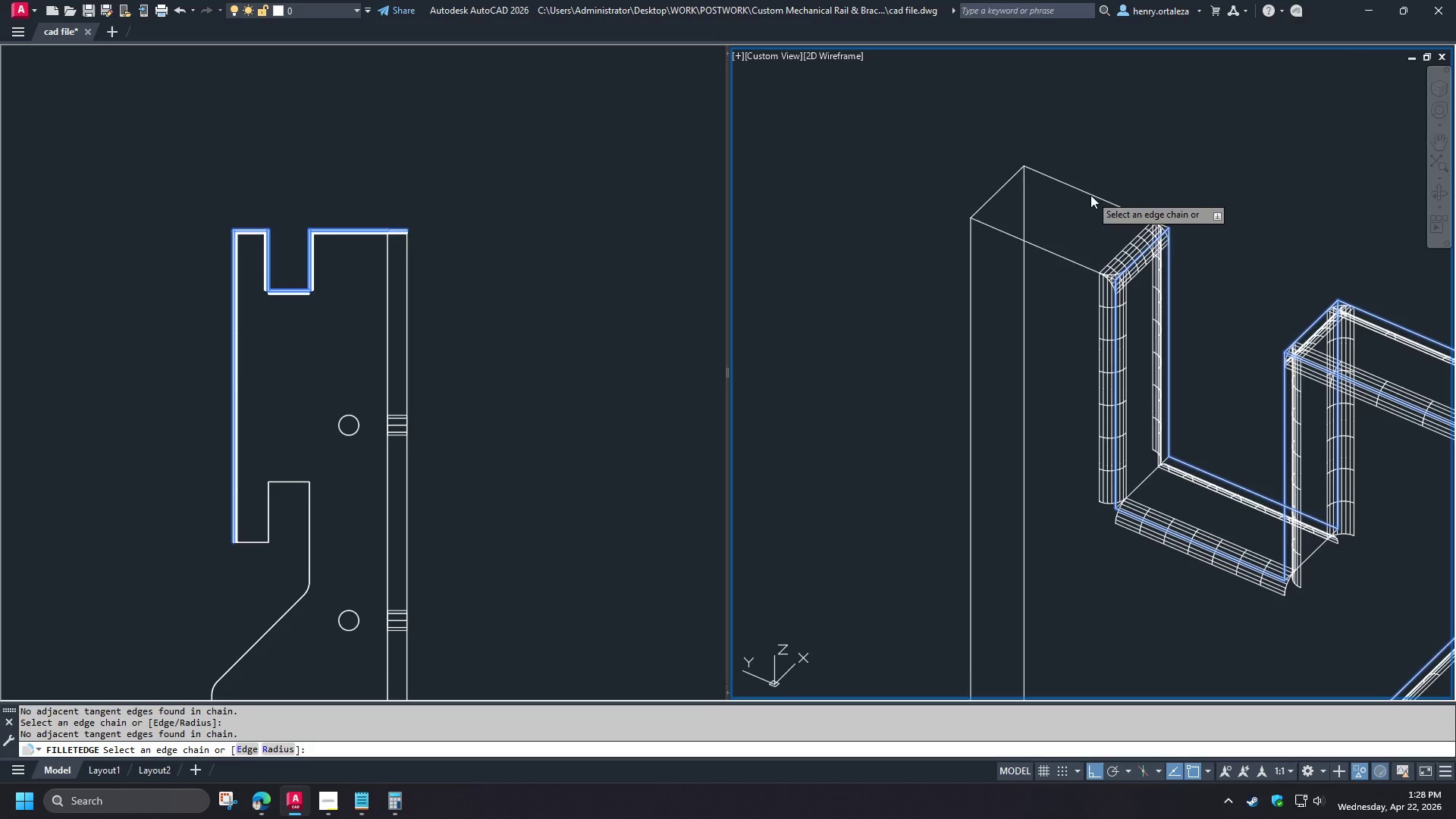 
double_click([1058, 256])
 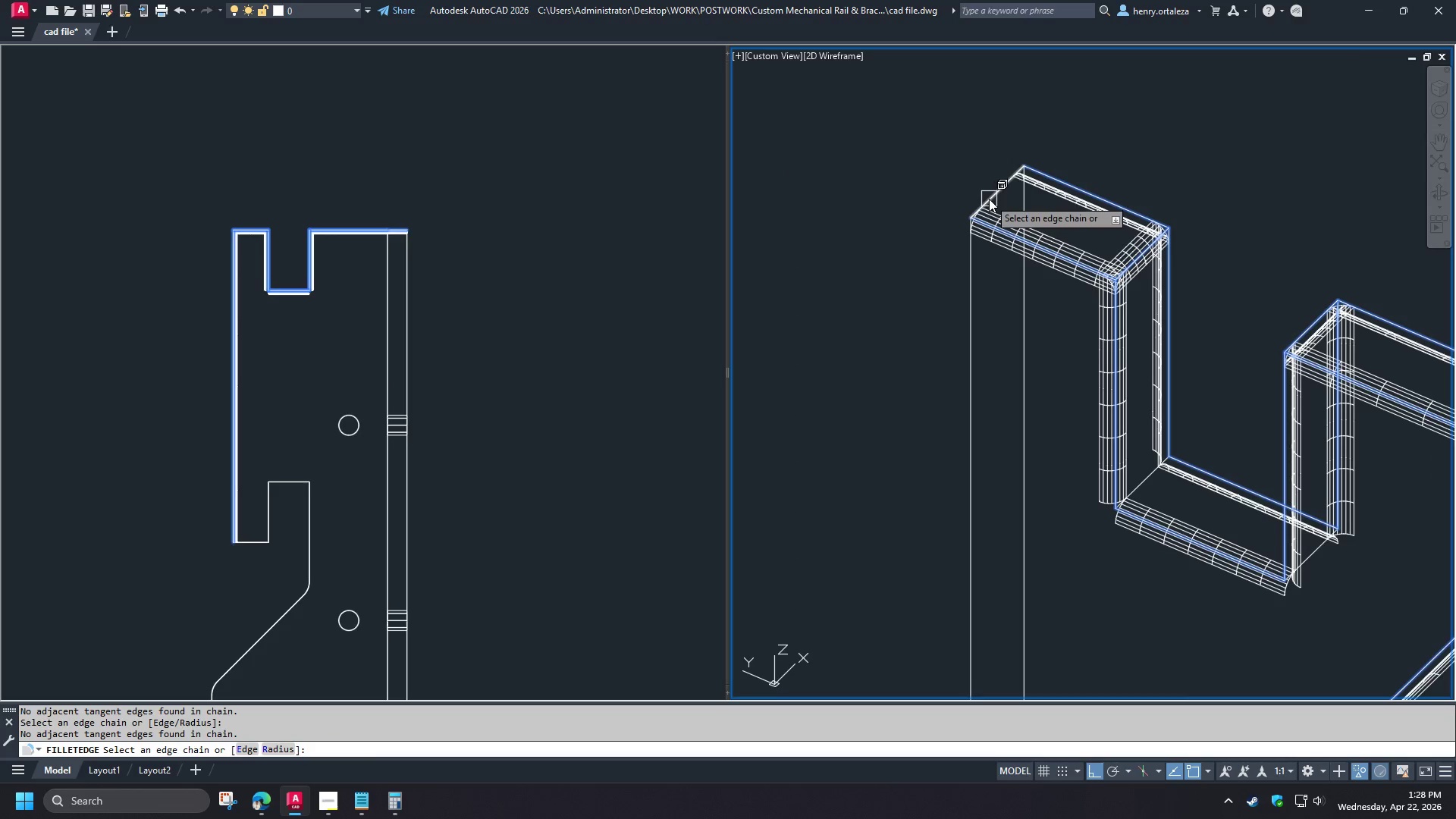 
left_click([989, 199])
 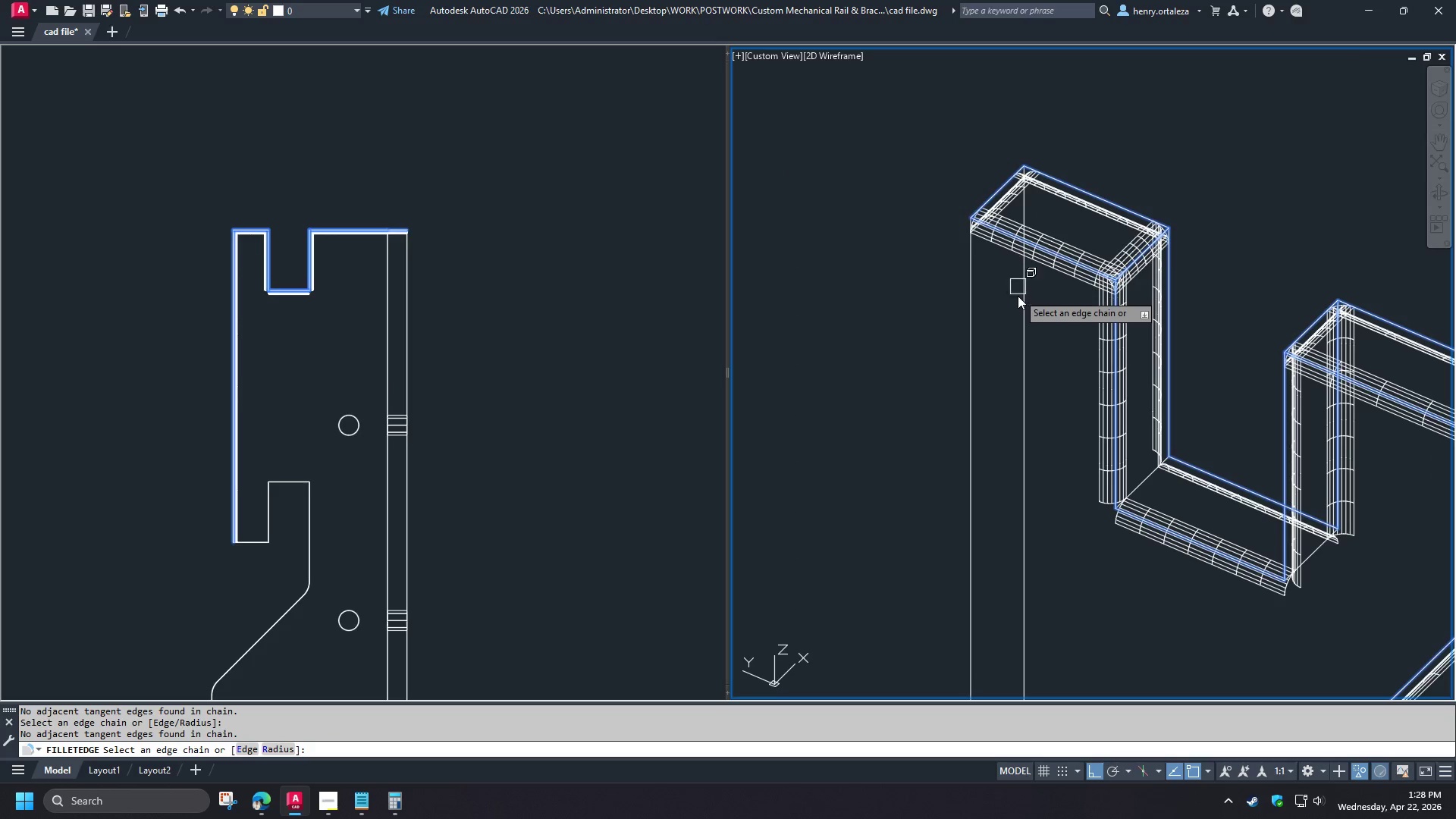 
left_click([1018, 297])
 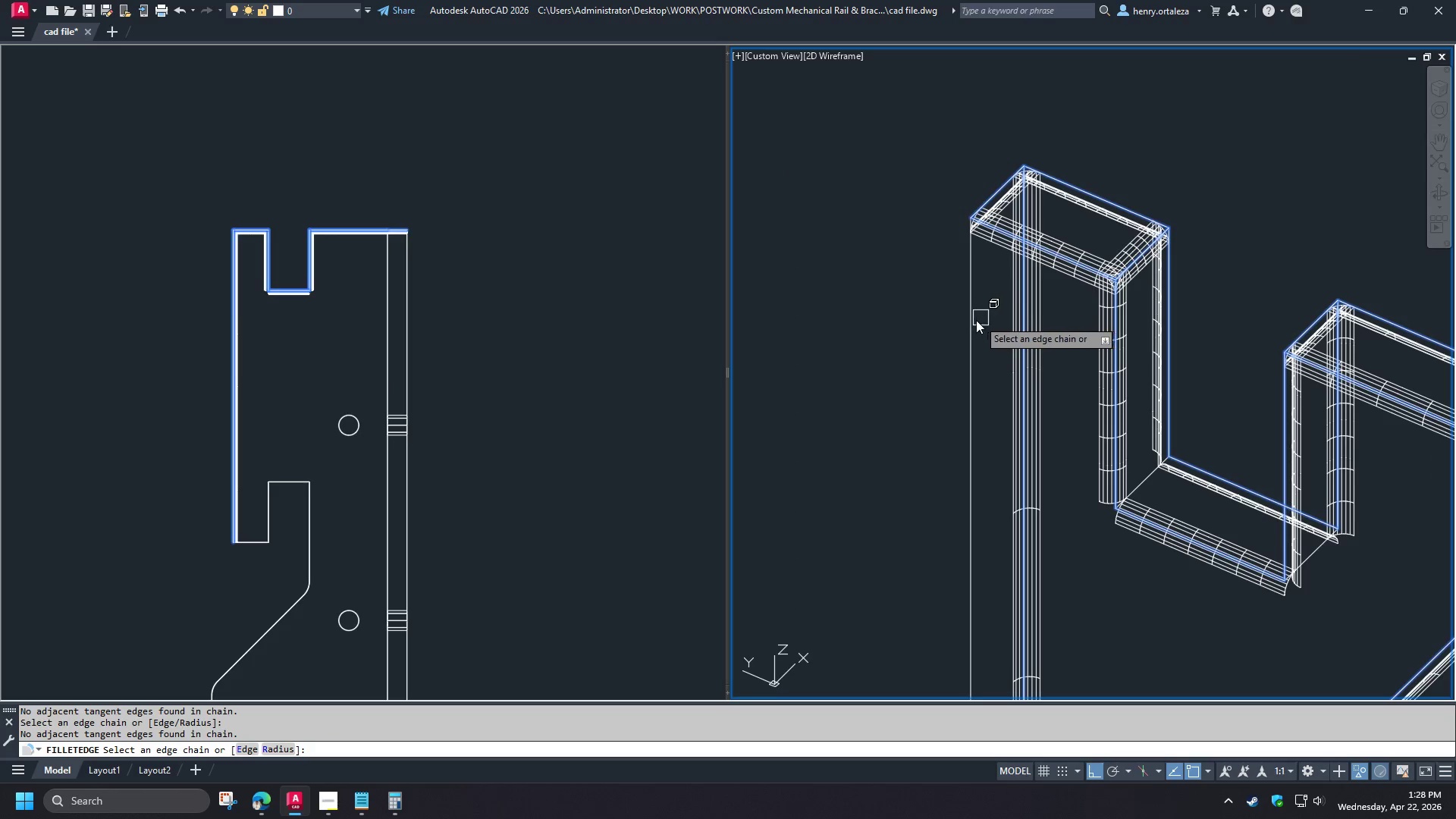 
left_click([974, 322])
 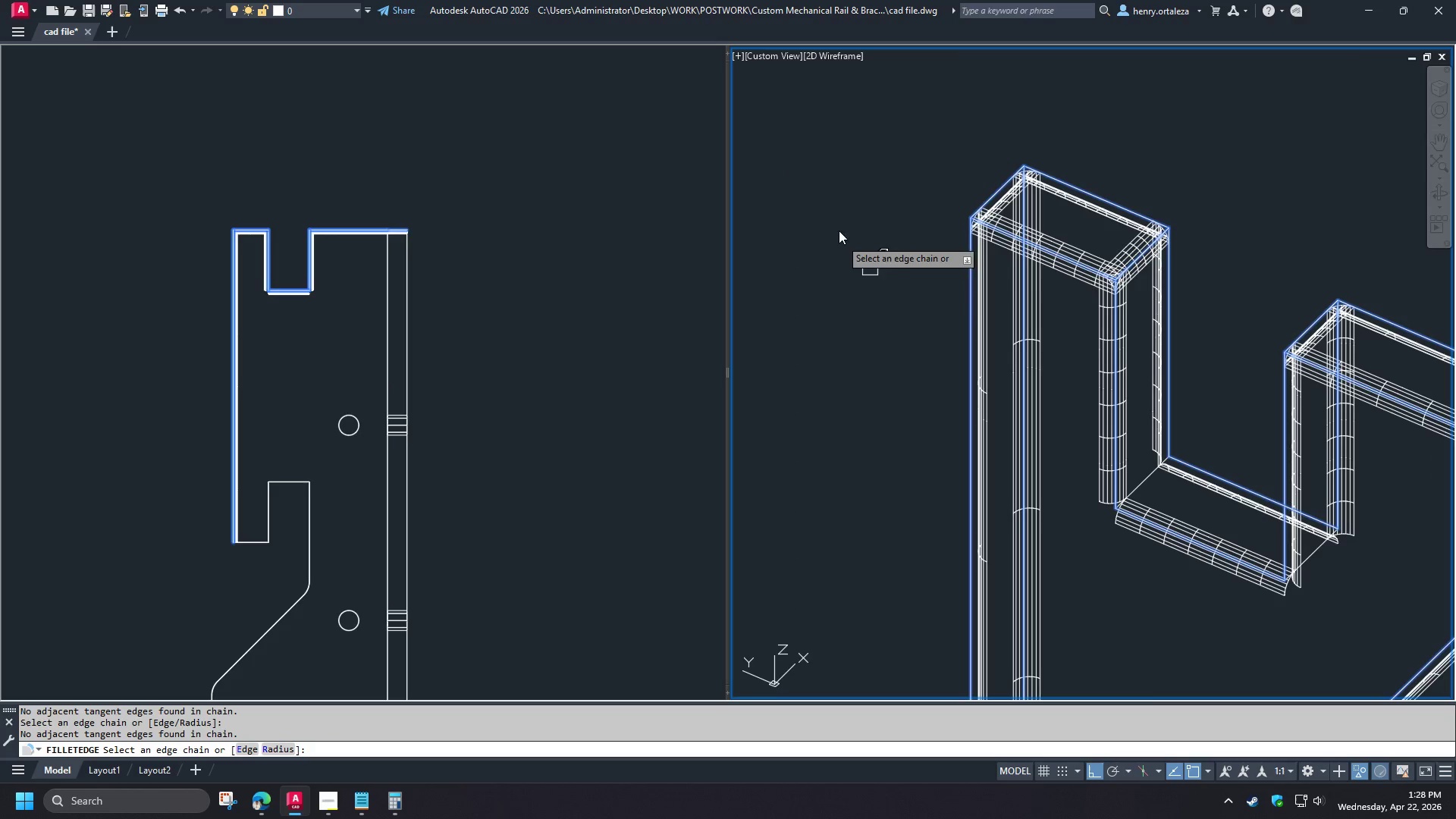 
left_click([1194, 371])
 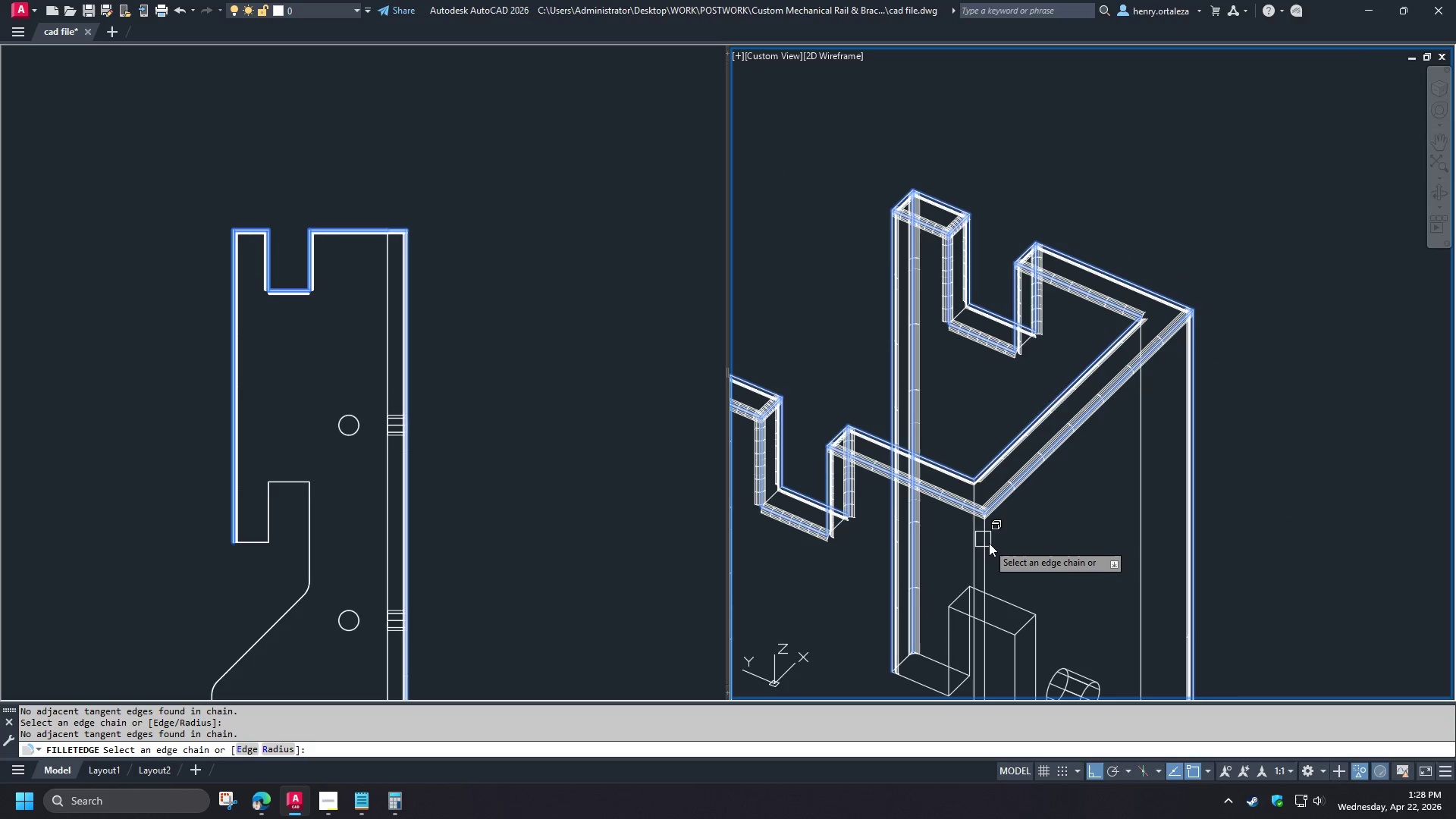 
left_click([991, 544])
 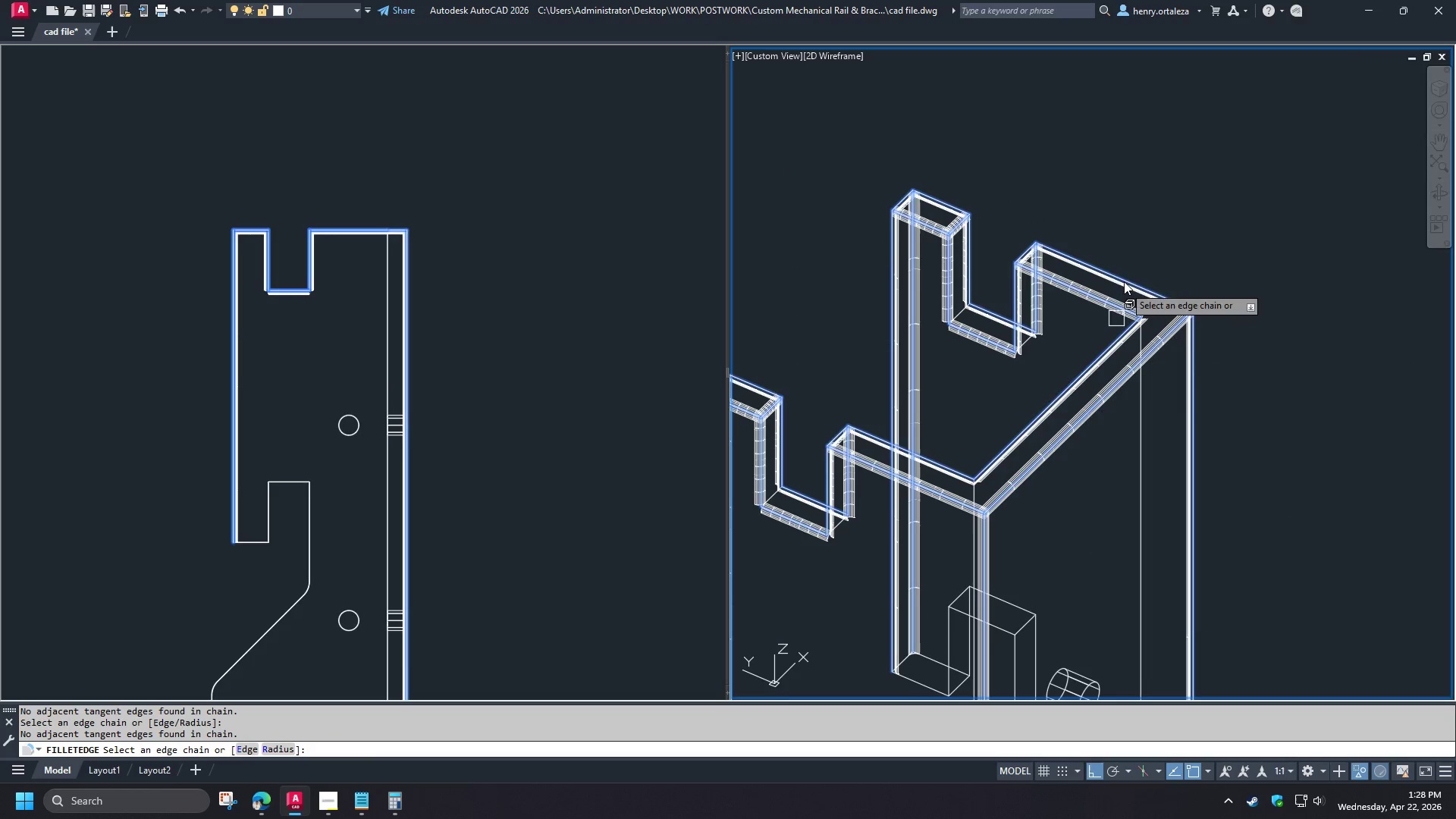 
scroll: coordinate [843, 205], scroll_direction: down, amount: 2.0
 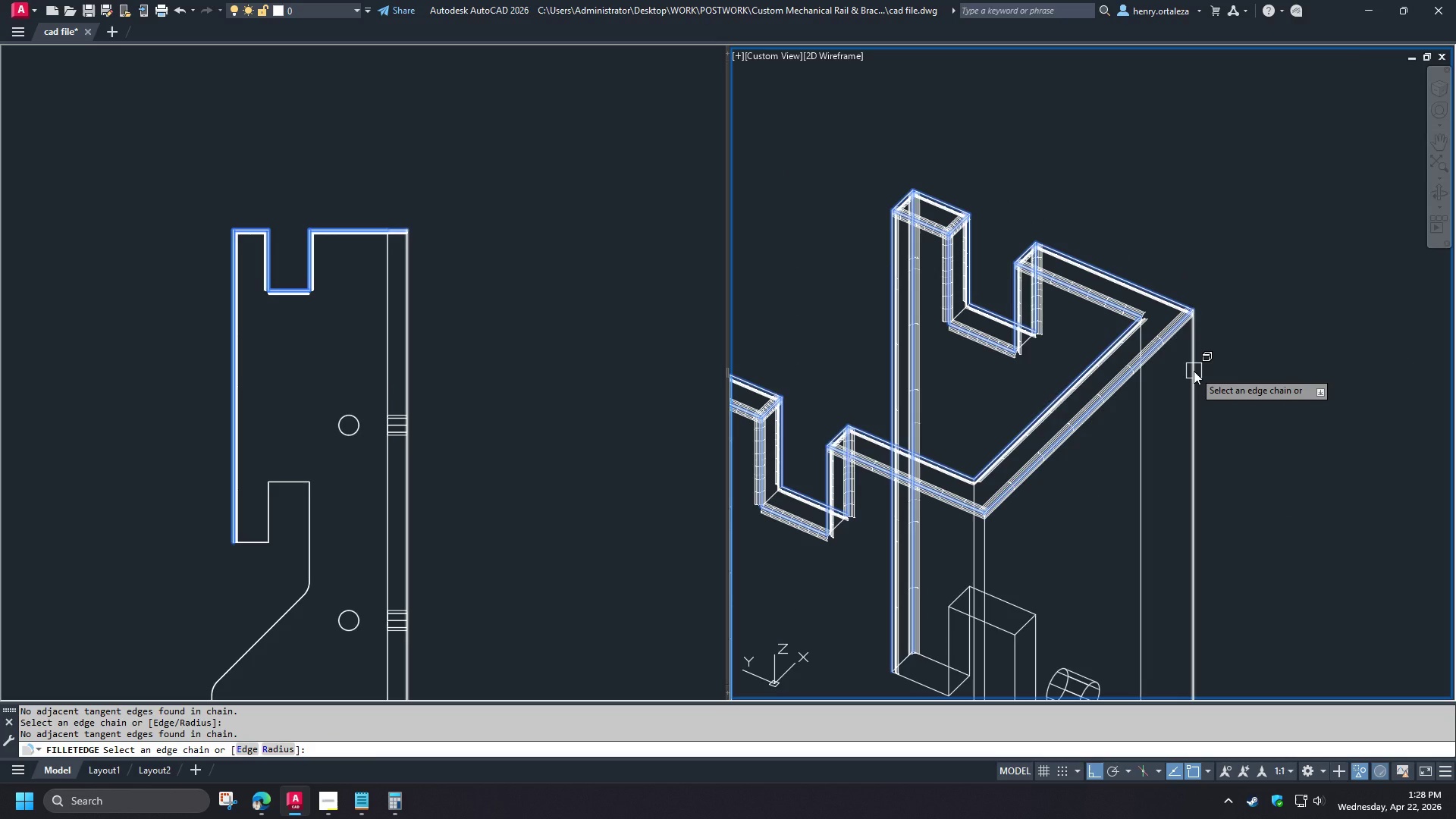 
left_click([921, 369])
 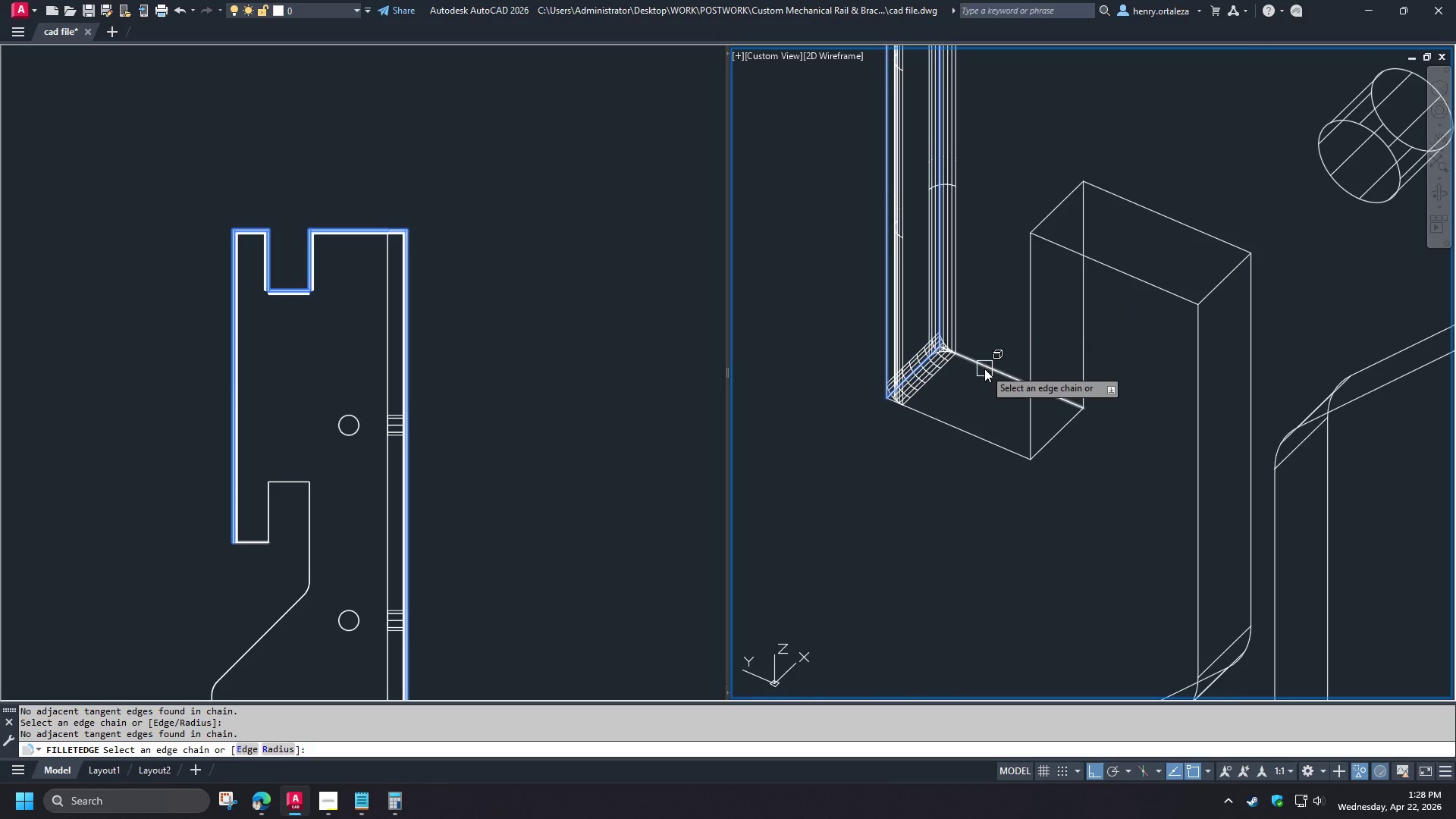 
left_click([984, 369])
 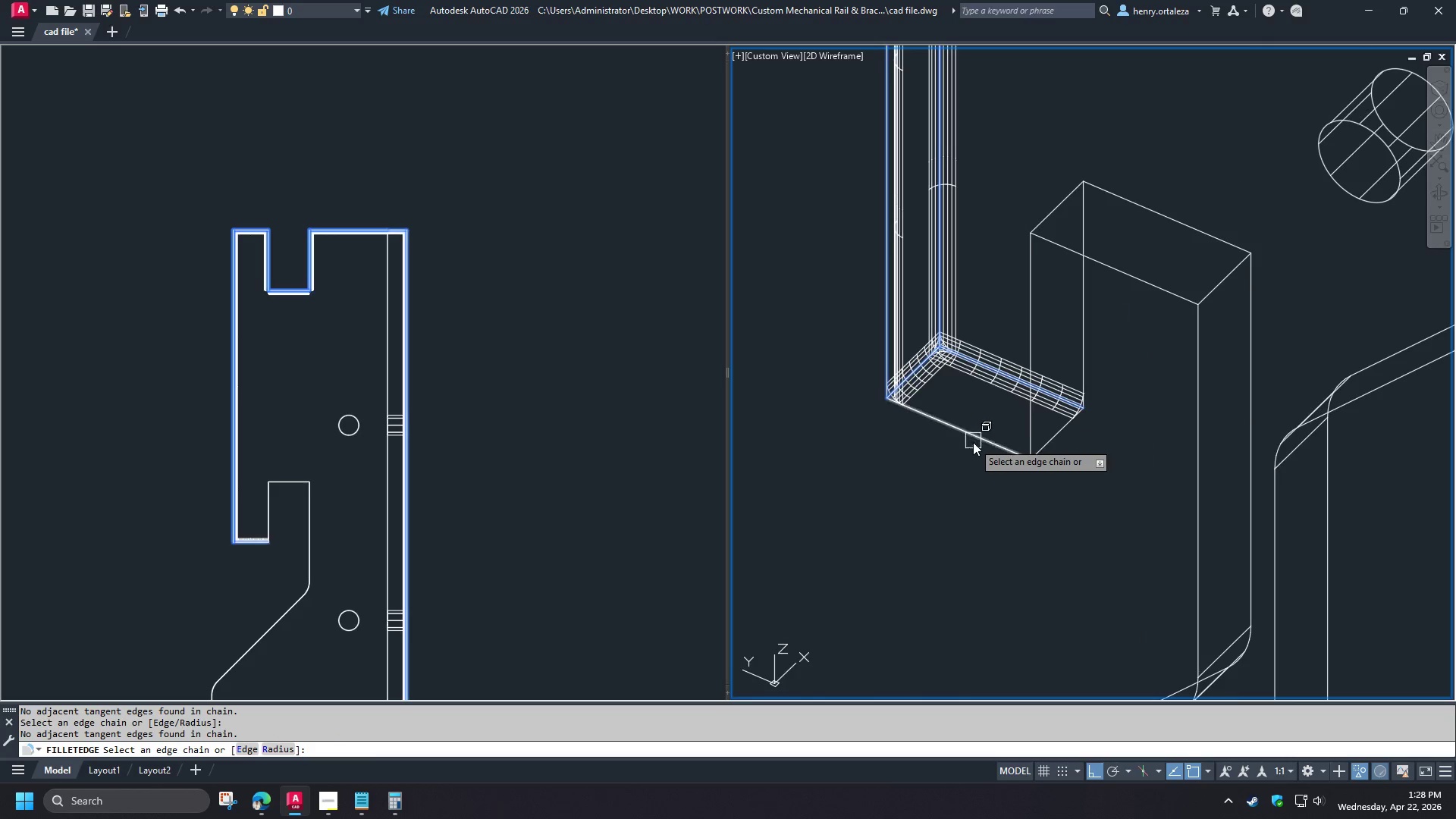 
left_click([973, 443])
 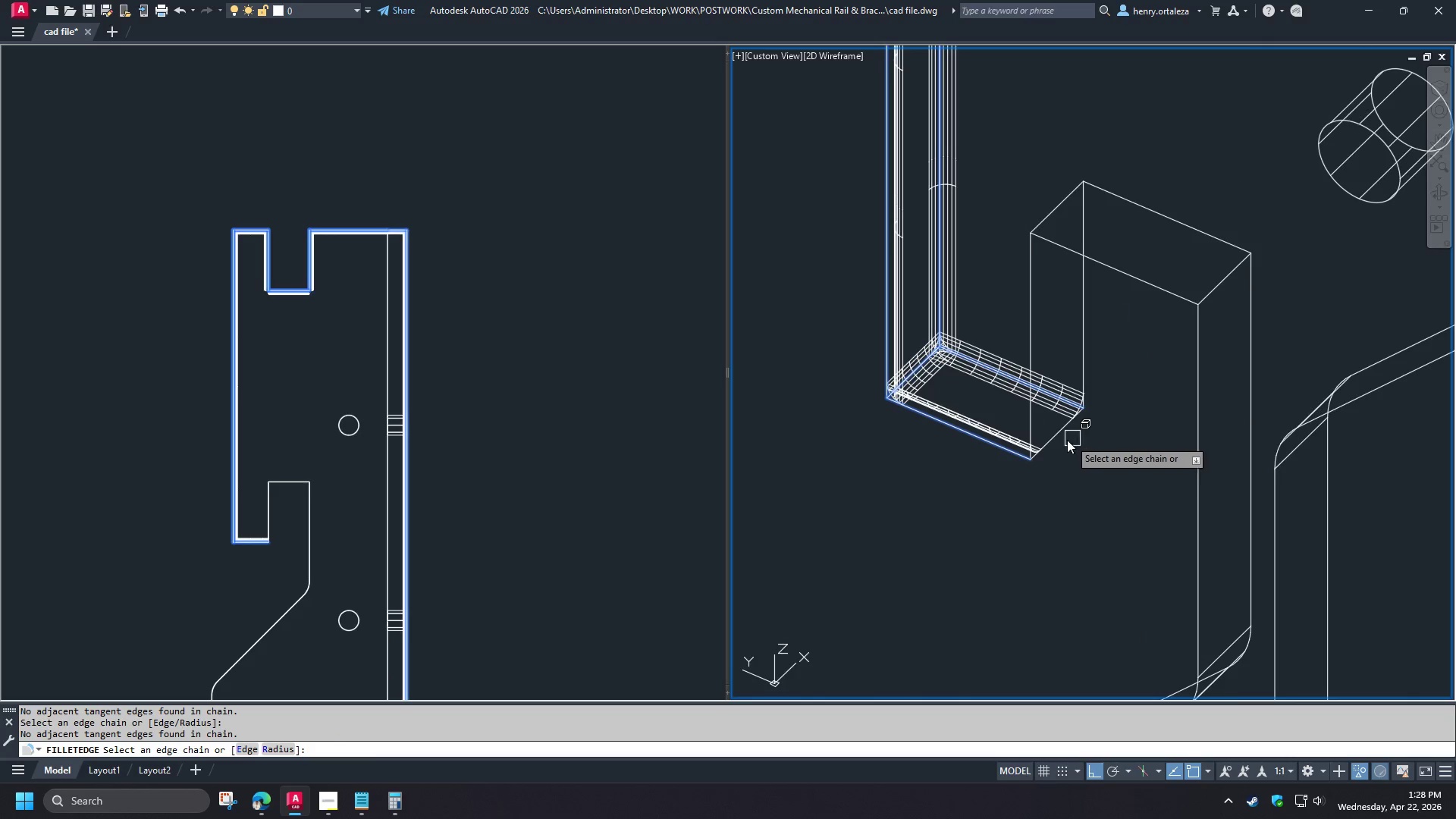 
scroll: coordinate [1137, 195], scroll_direction: down, amount: 3.0
 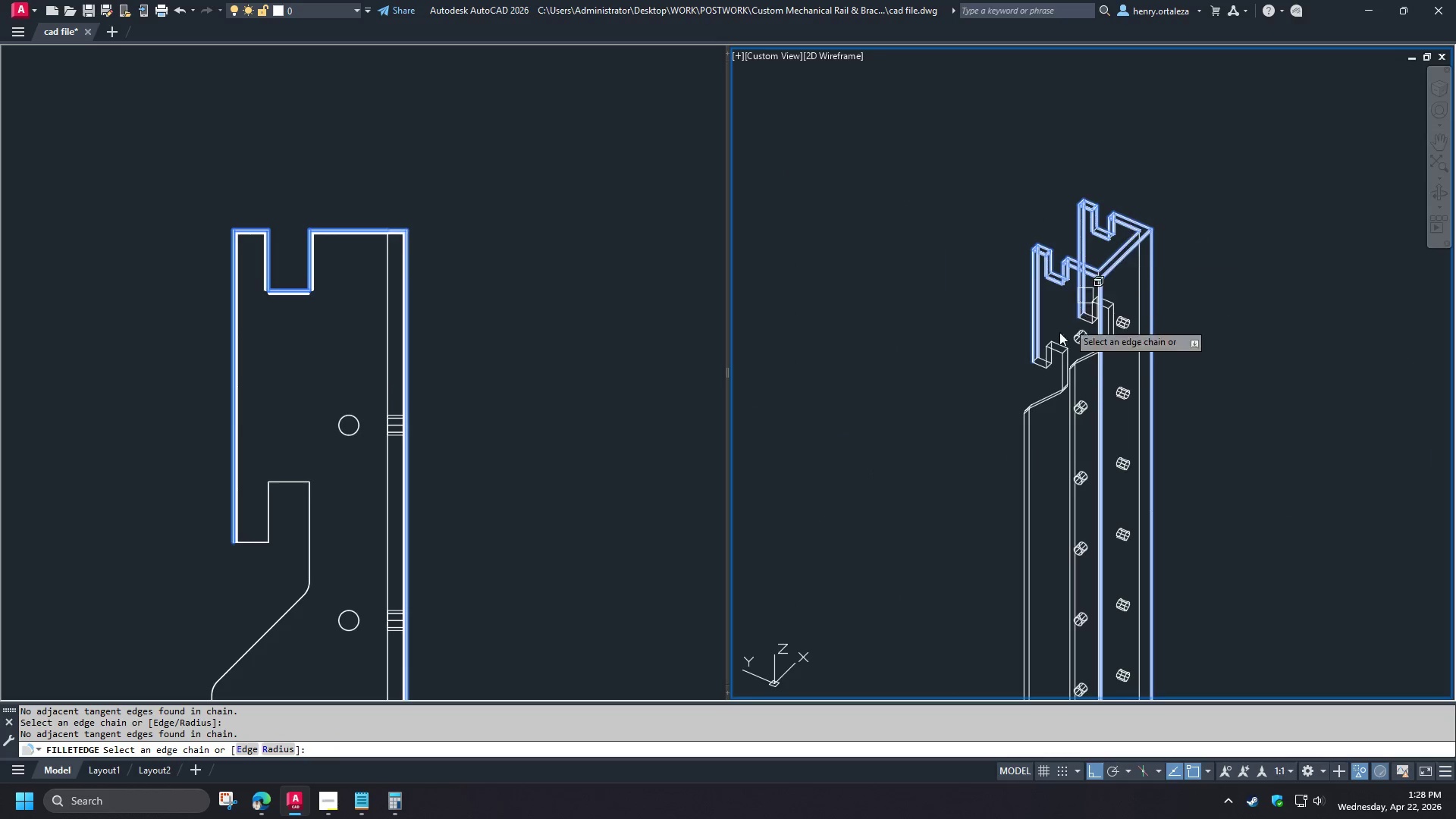 
left_click([1060, 437])
 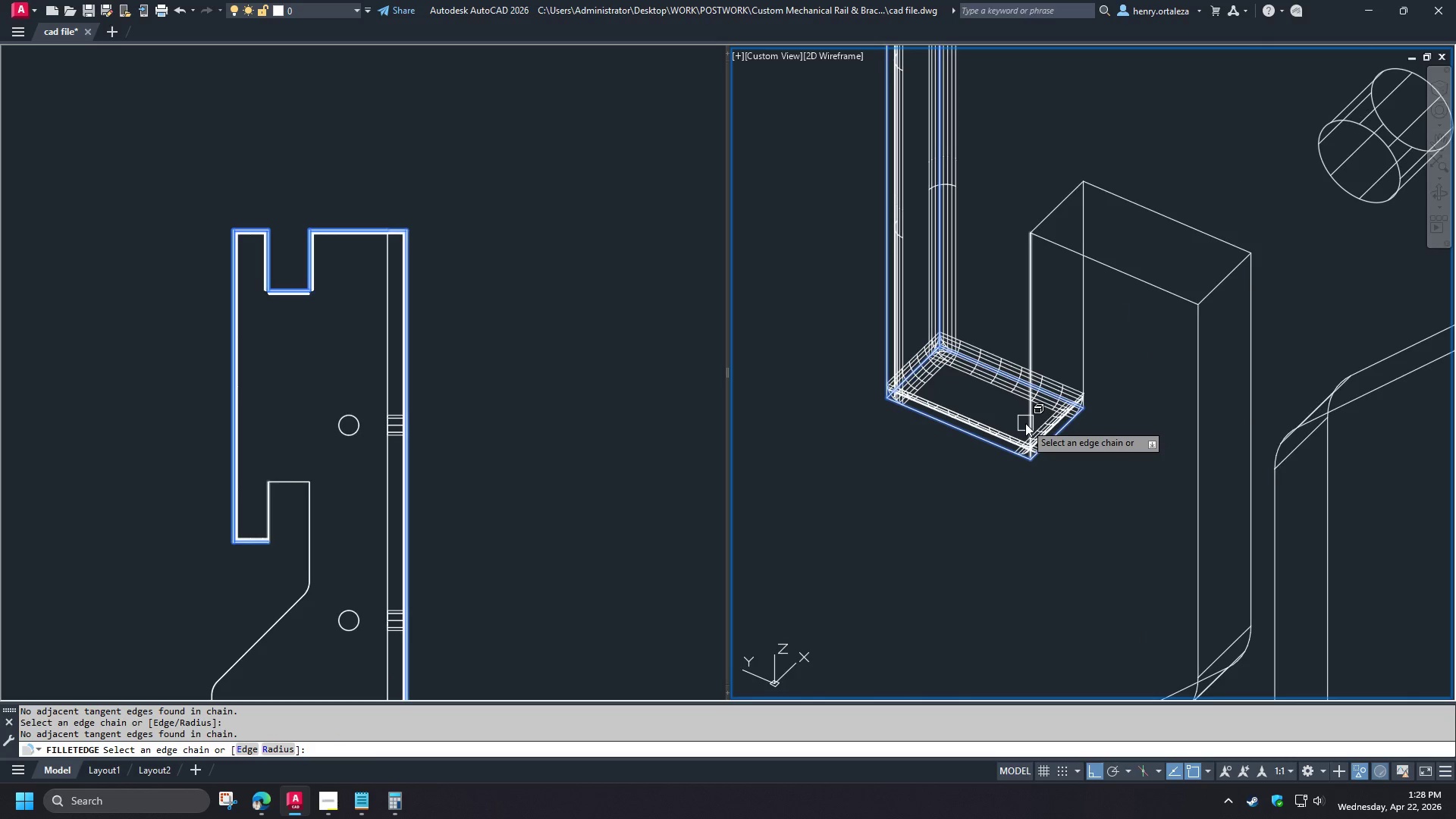 
scroll: coordinate [1026, 391], scroll_direction: up, amount: 4.0
 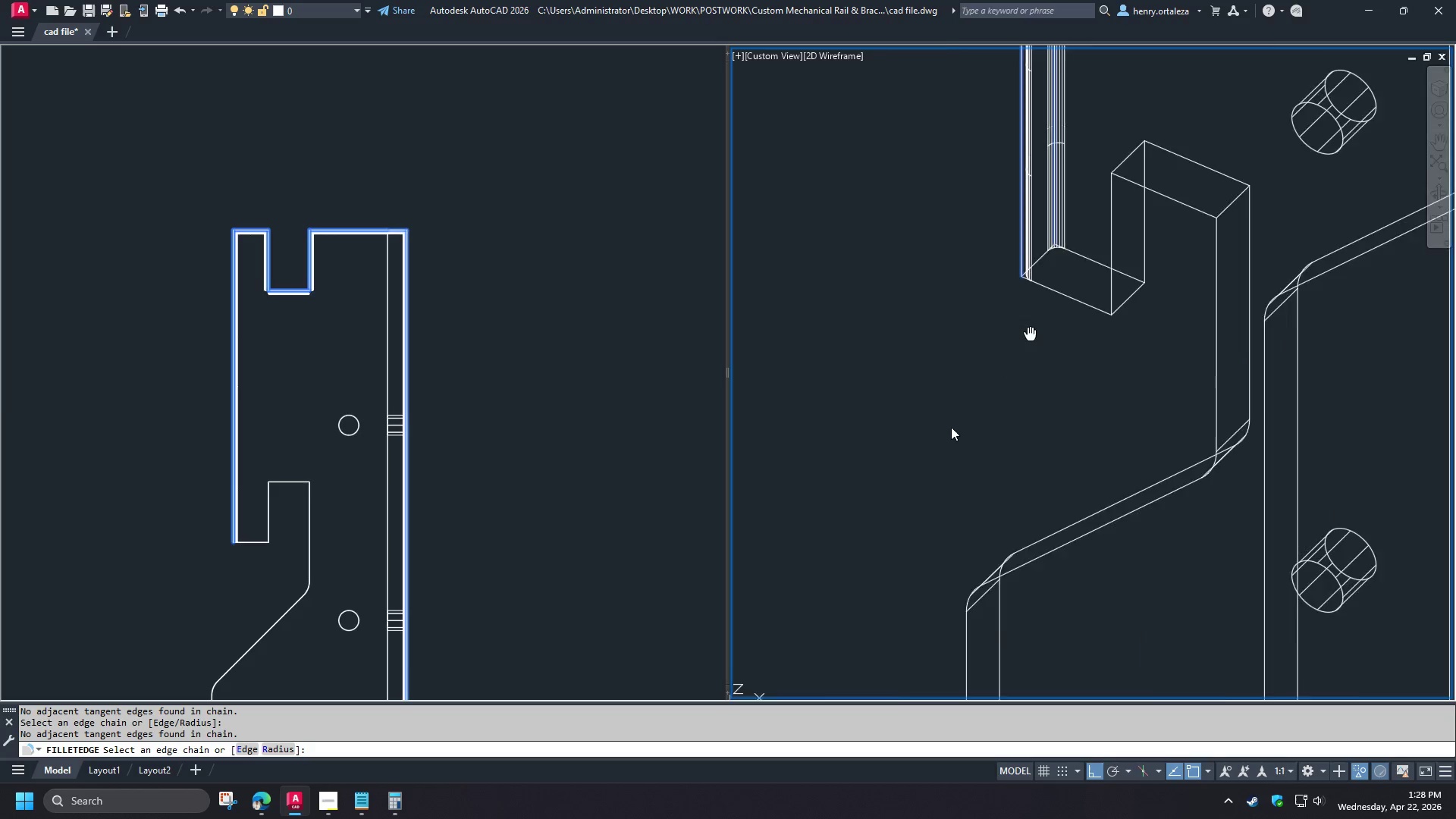 
left_click([1025, 423])
 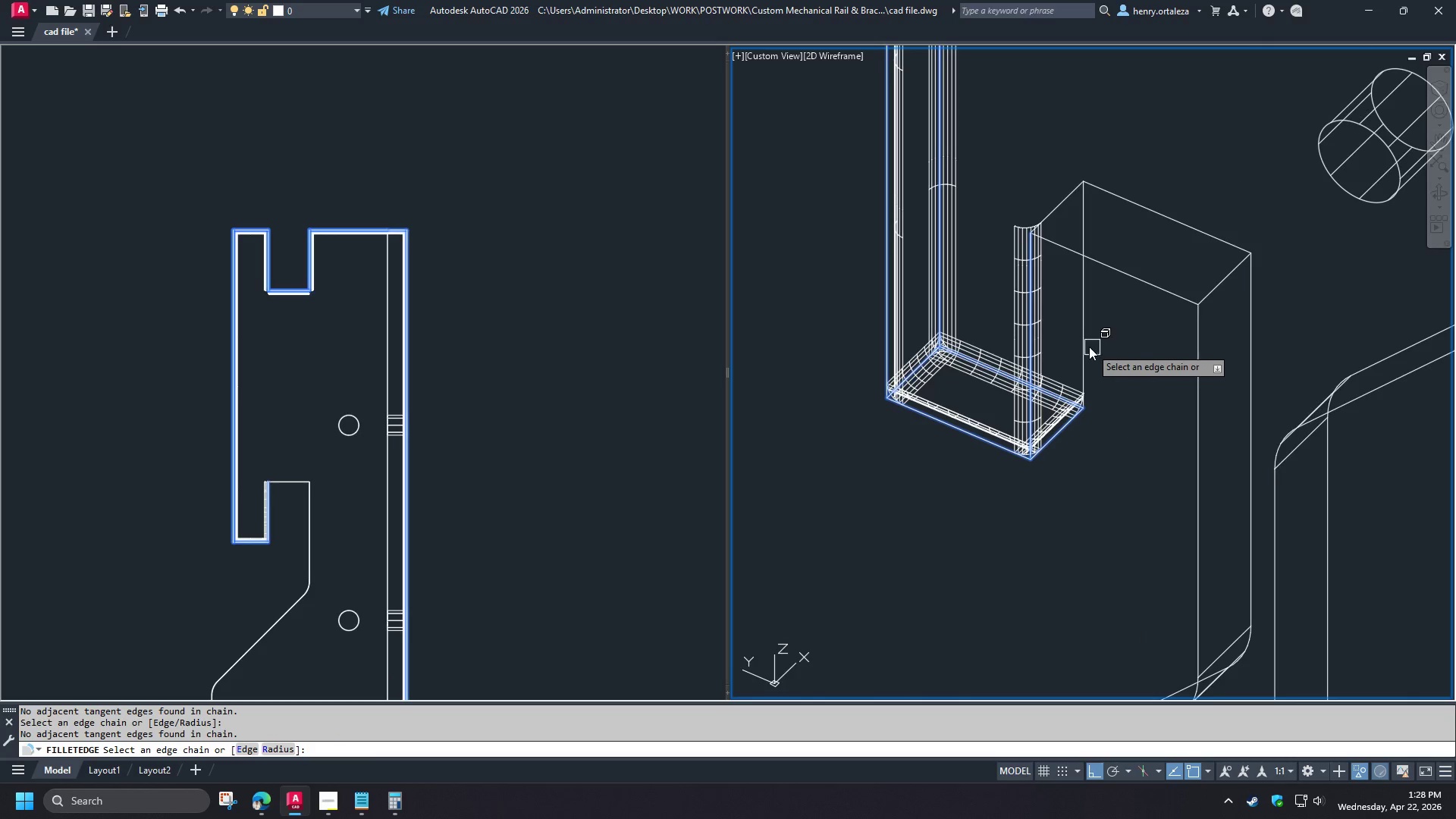 
scroll: coordinate [941, 432], scroll_direction: up, amount: 1.0
 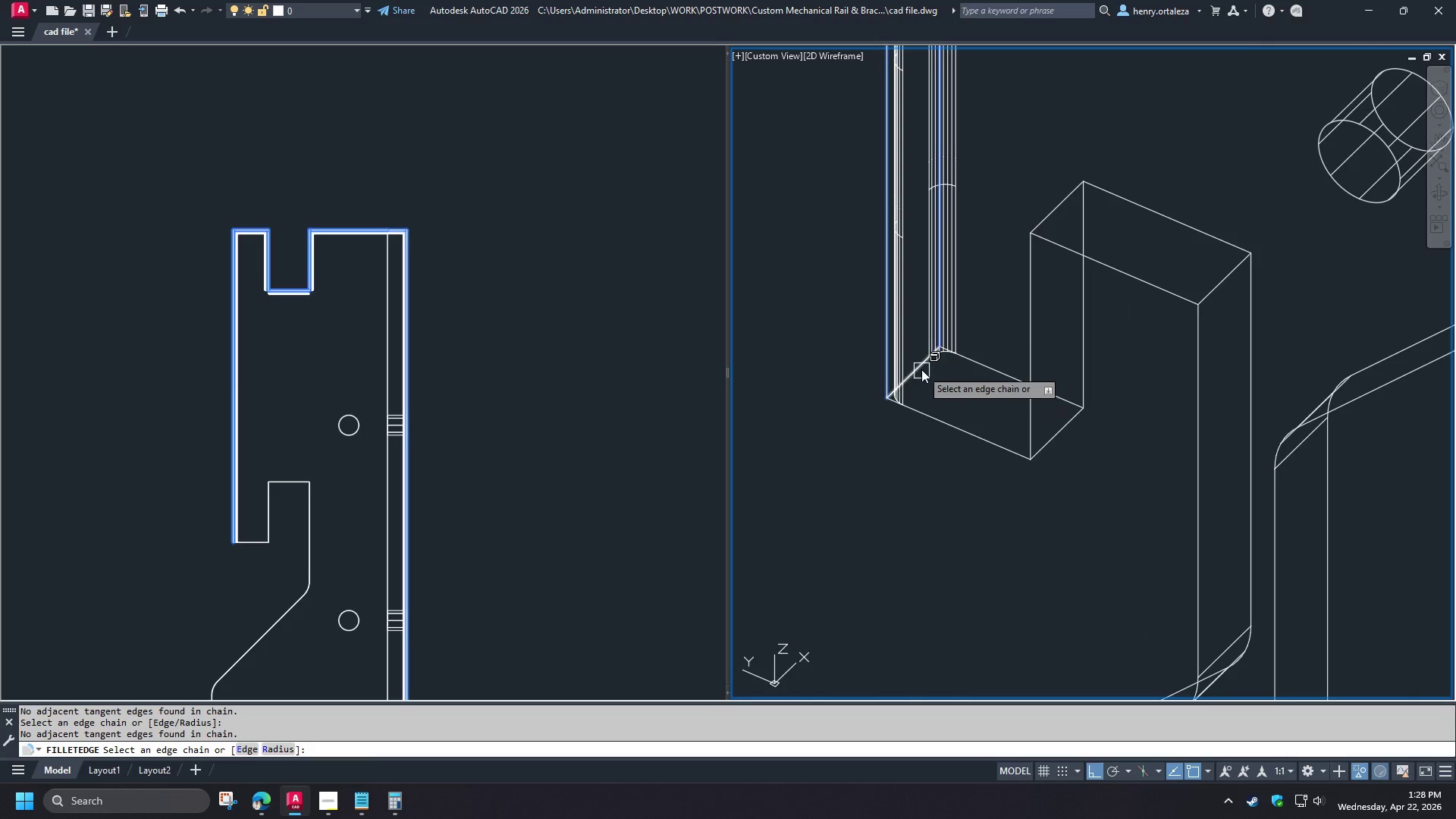 
left_click([1086, 344])
 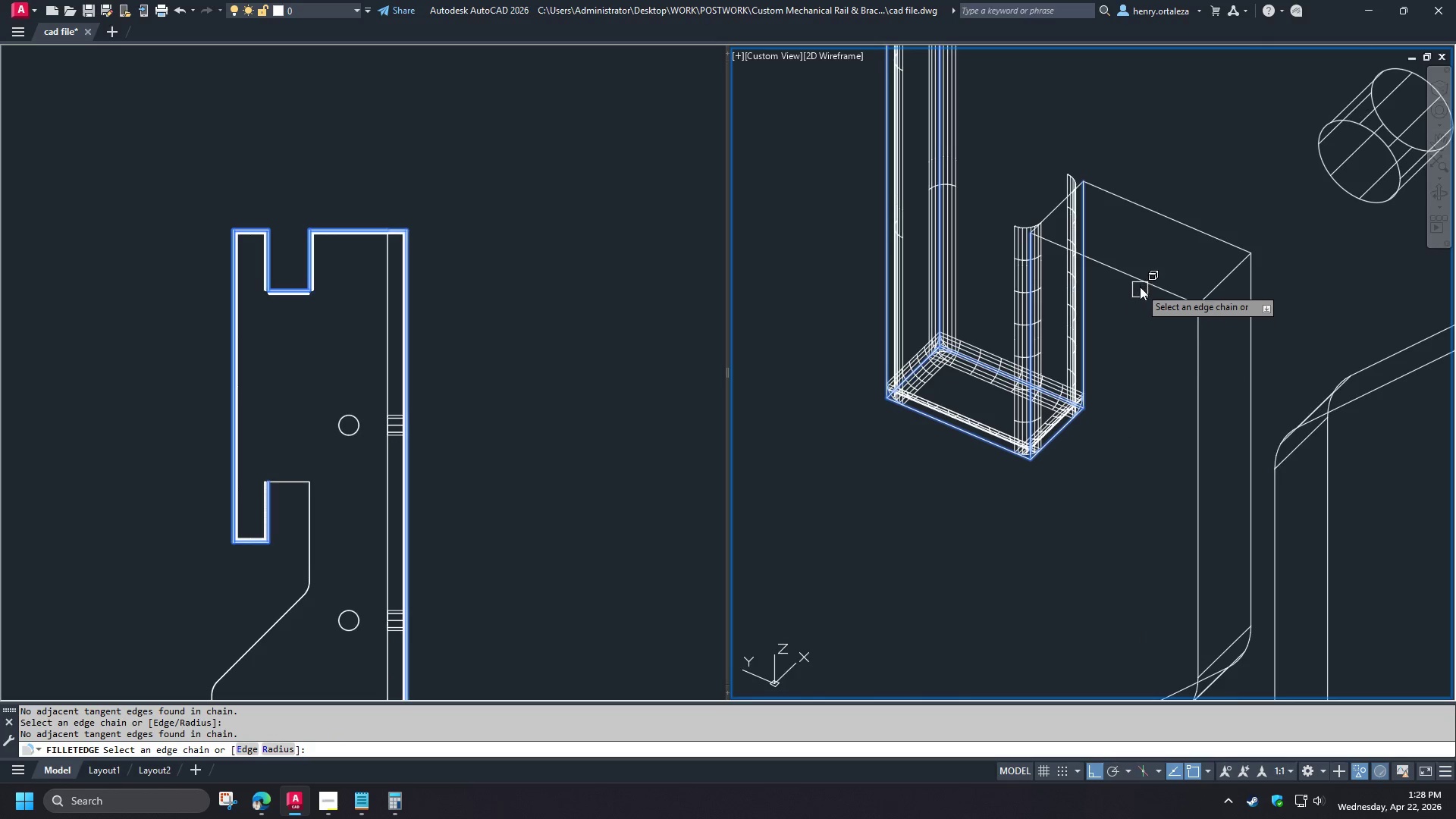 
left_click([1140, 286])
 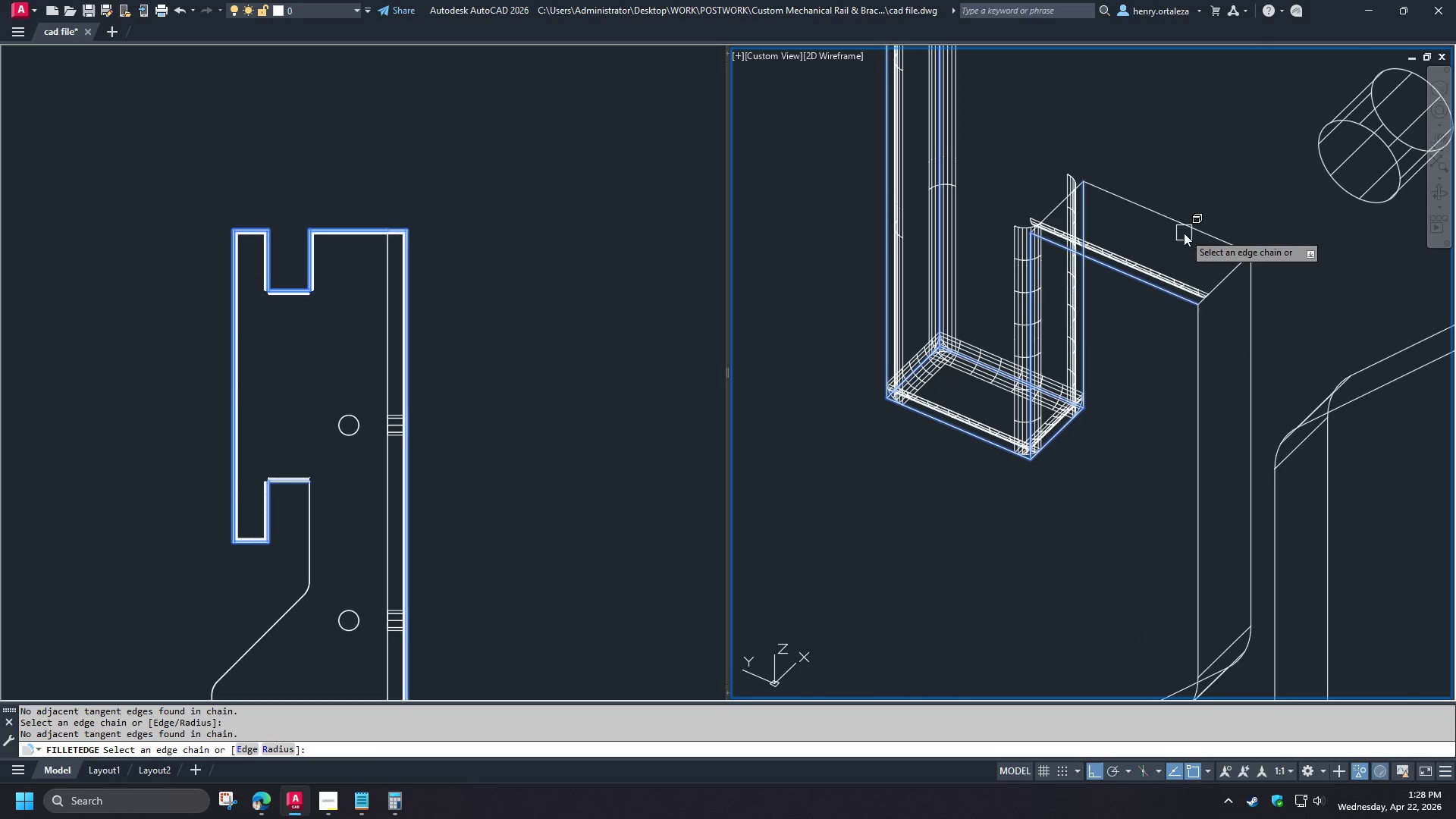 
left_click([1184, 233])
 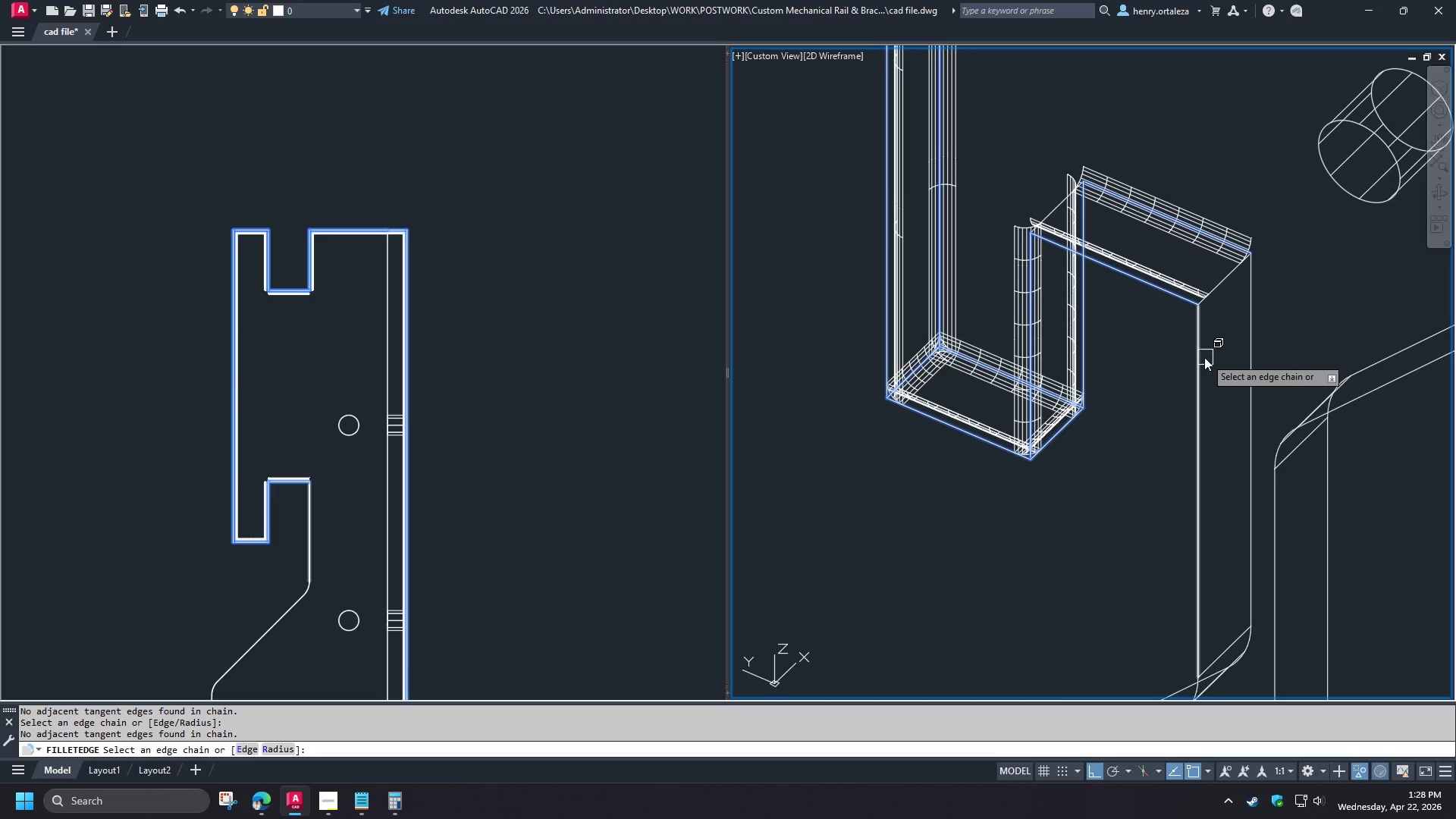 
left_click([1201, 359])
 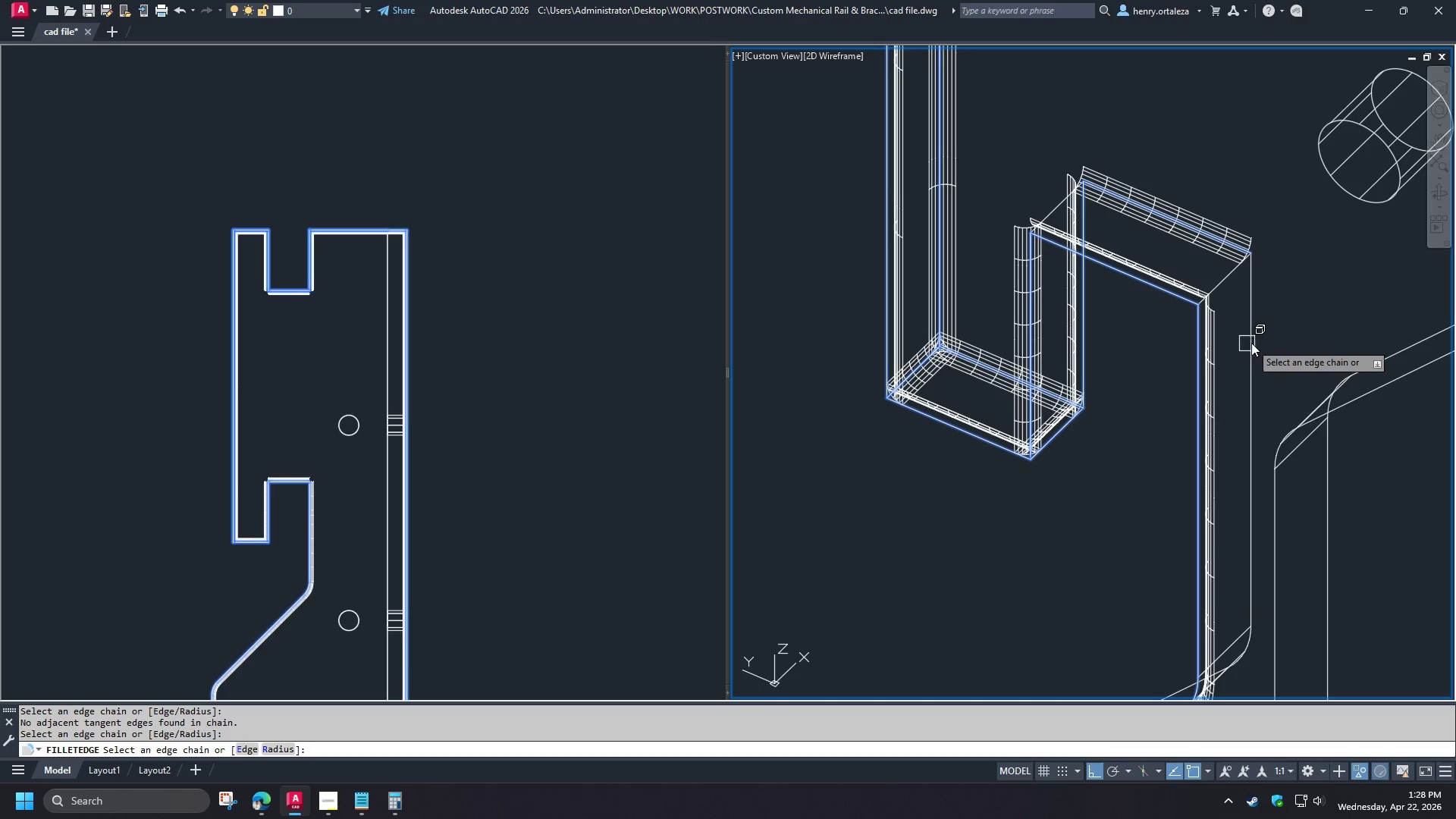 
left_click([1251, 343])
 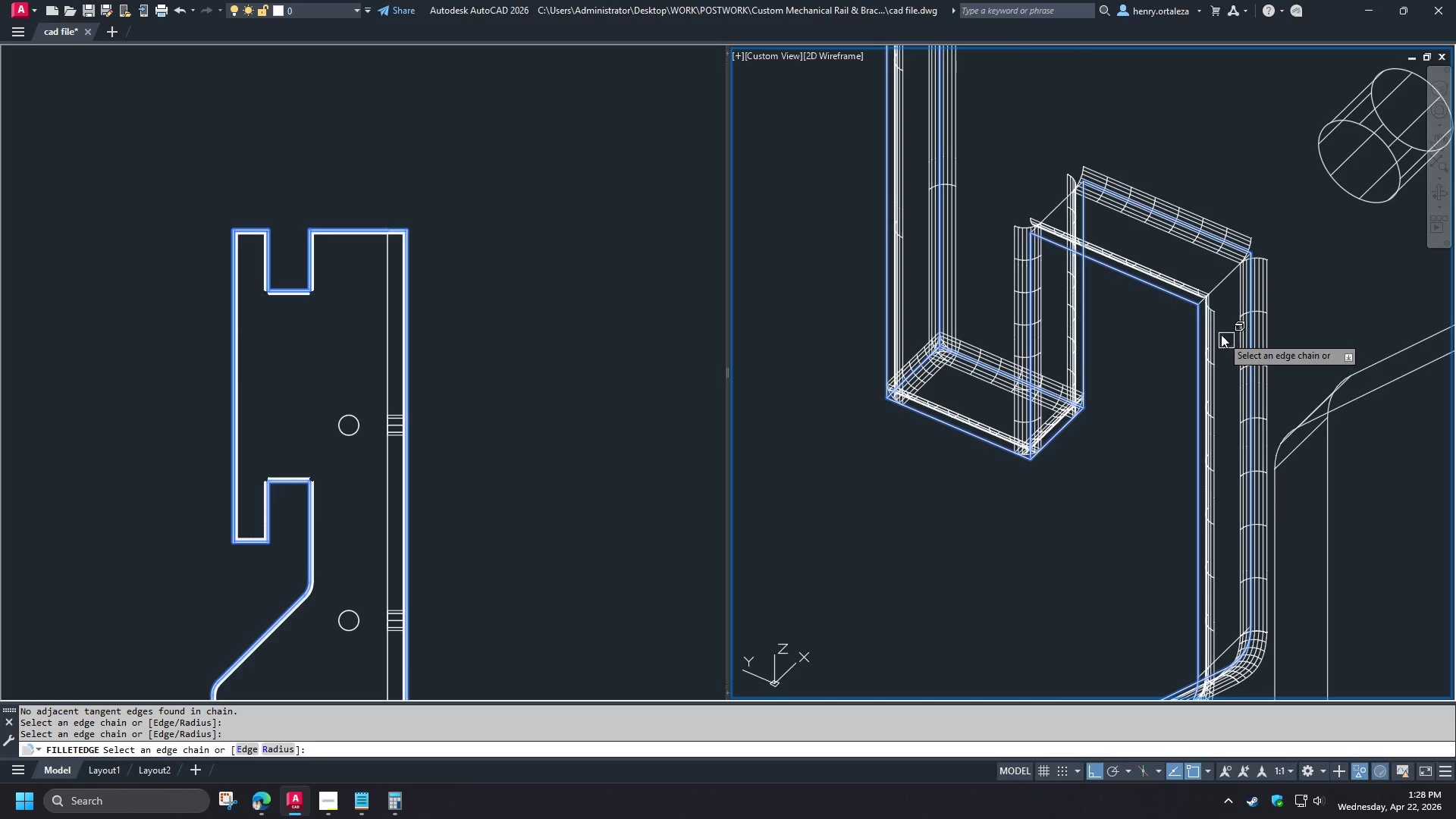 
scroll: coordinate [1139, 350], scroll_direction: down, amount: 3.0
 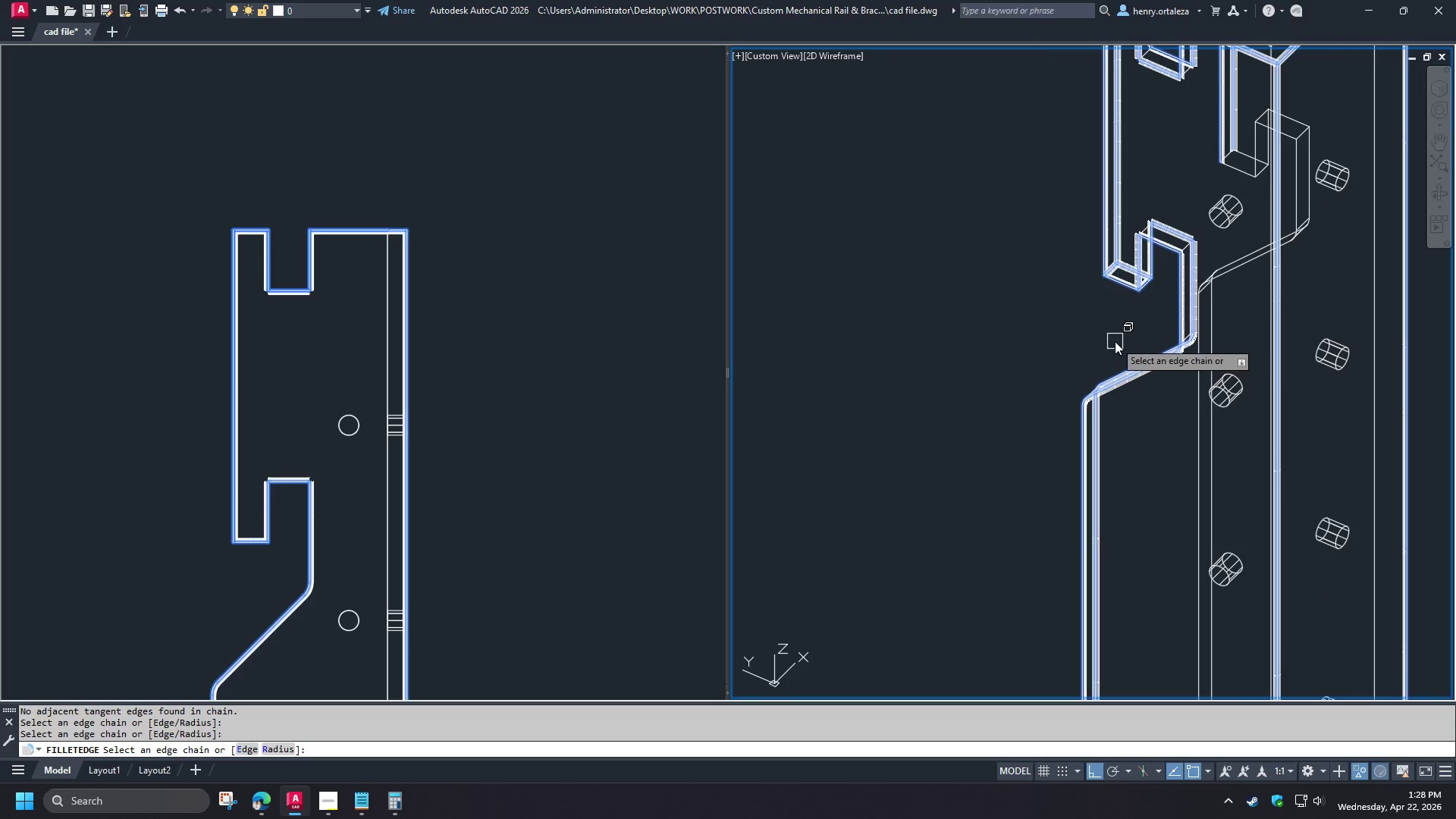 
wait(5.48)
 